 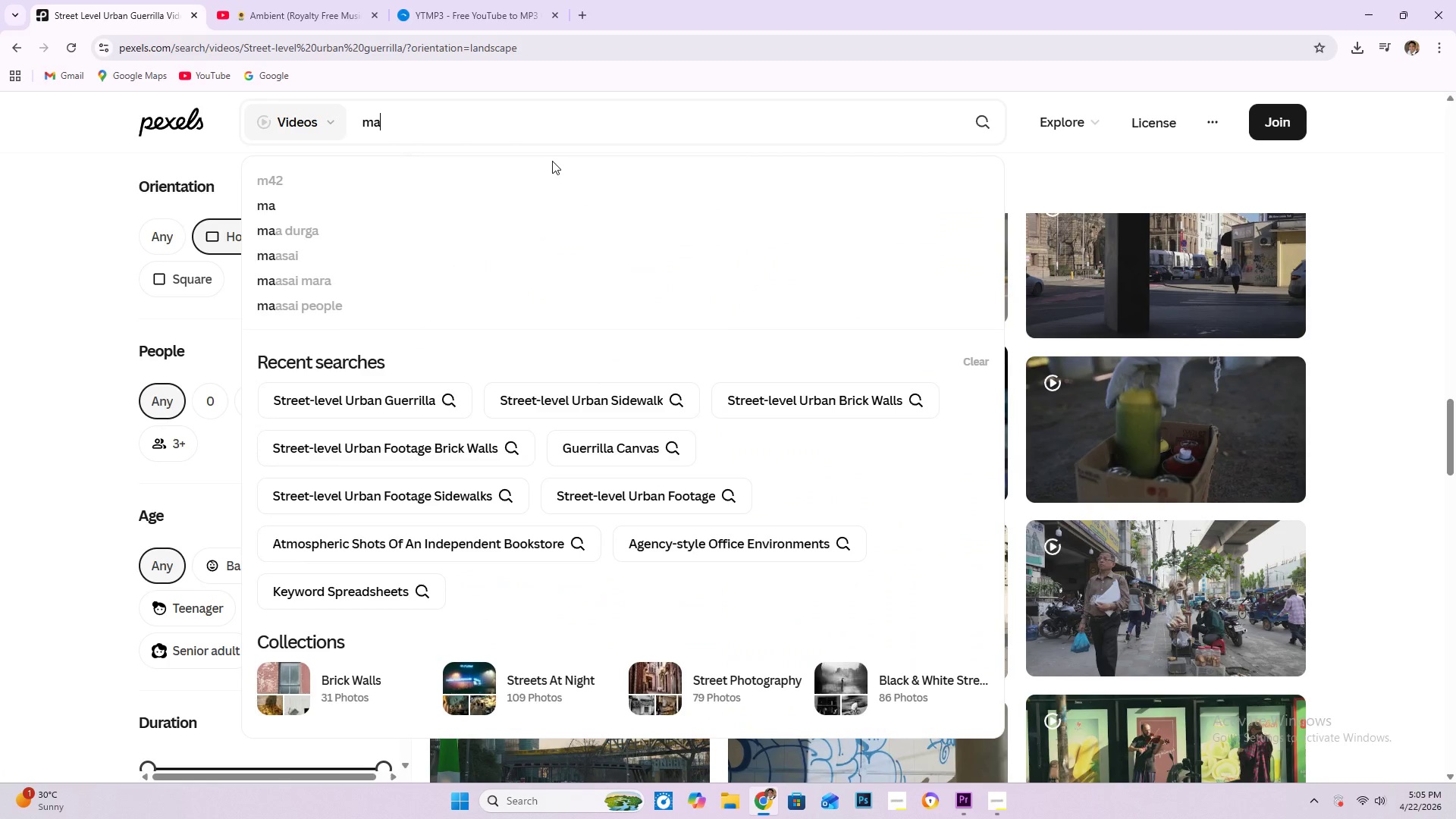 
key(Enter)
 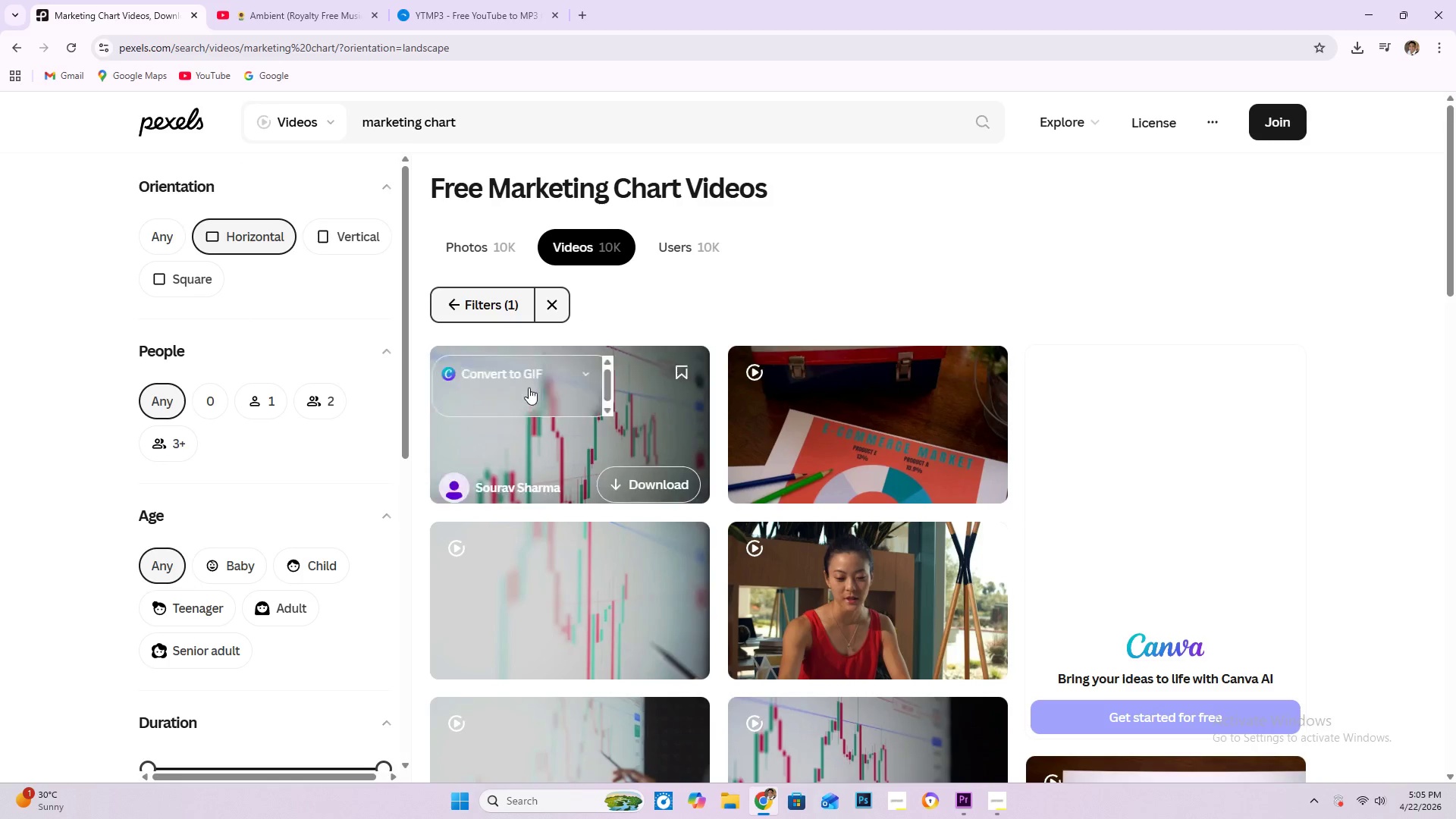 
scroll: coordinate [940, 398], scroll_direction: down, amount: 16.0
 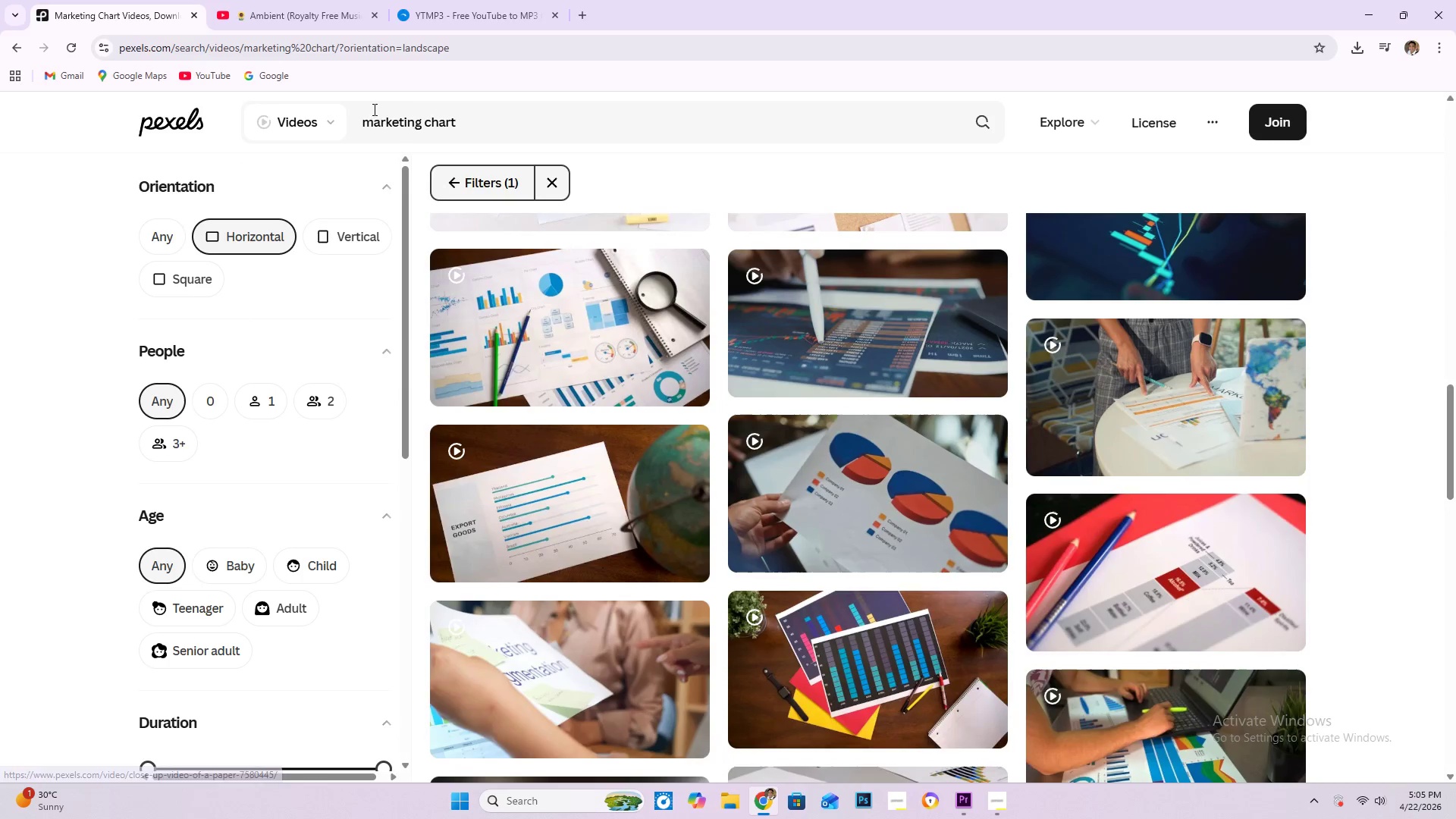 
left_click([365, 122])
 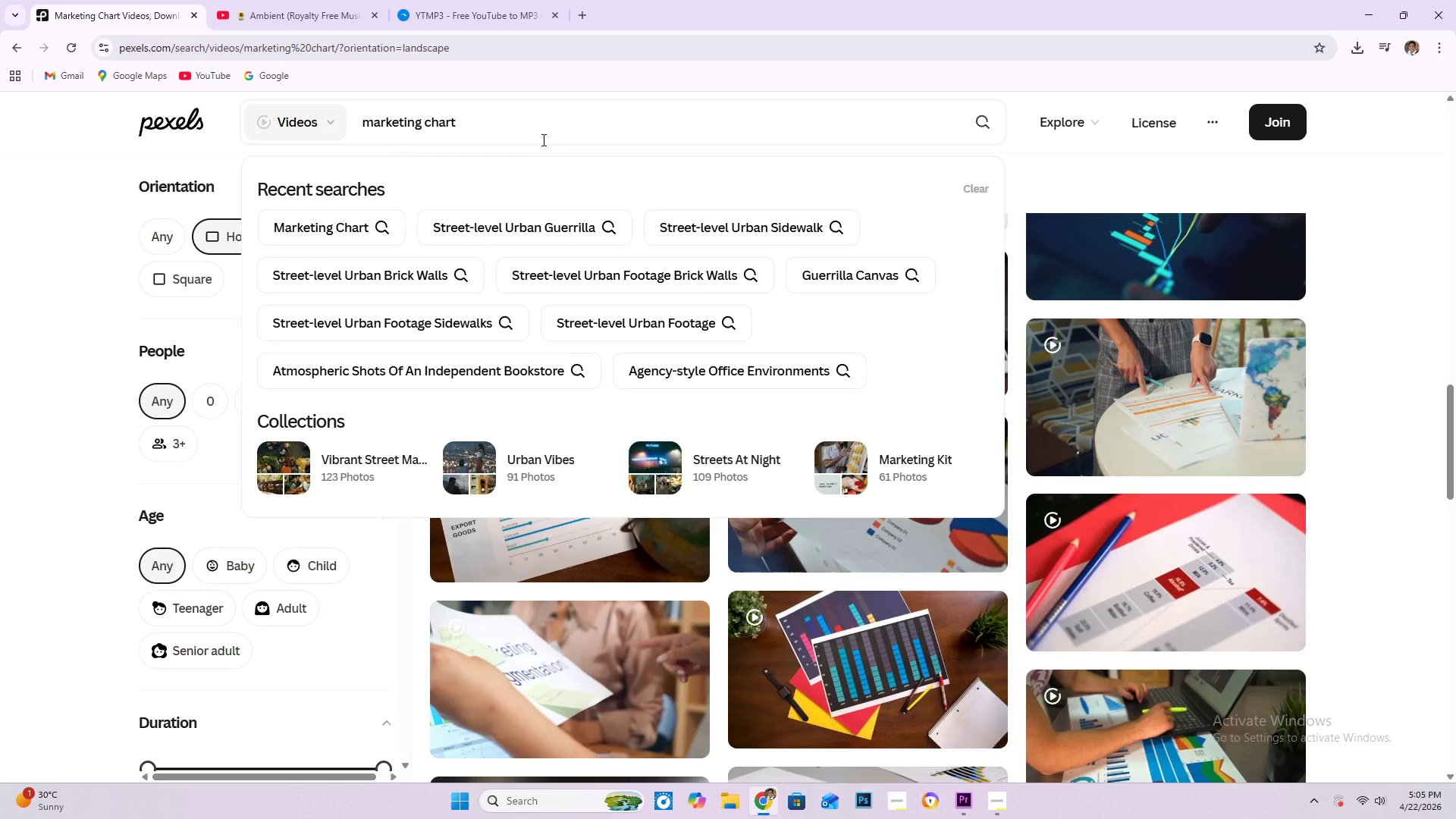 
type(digital )
 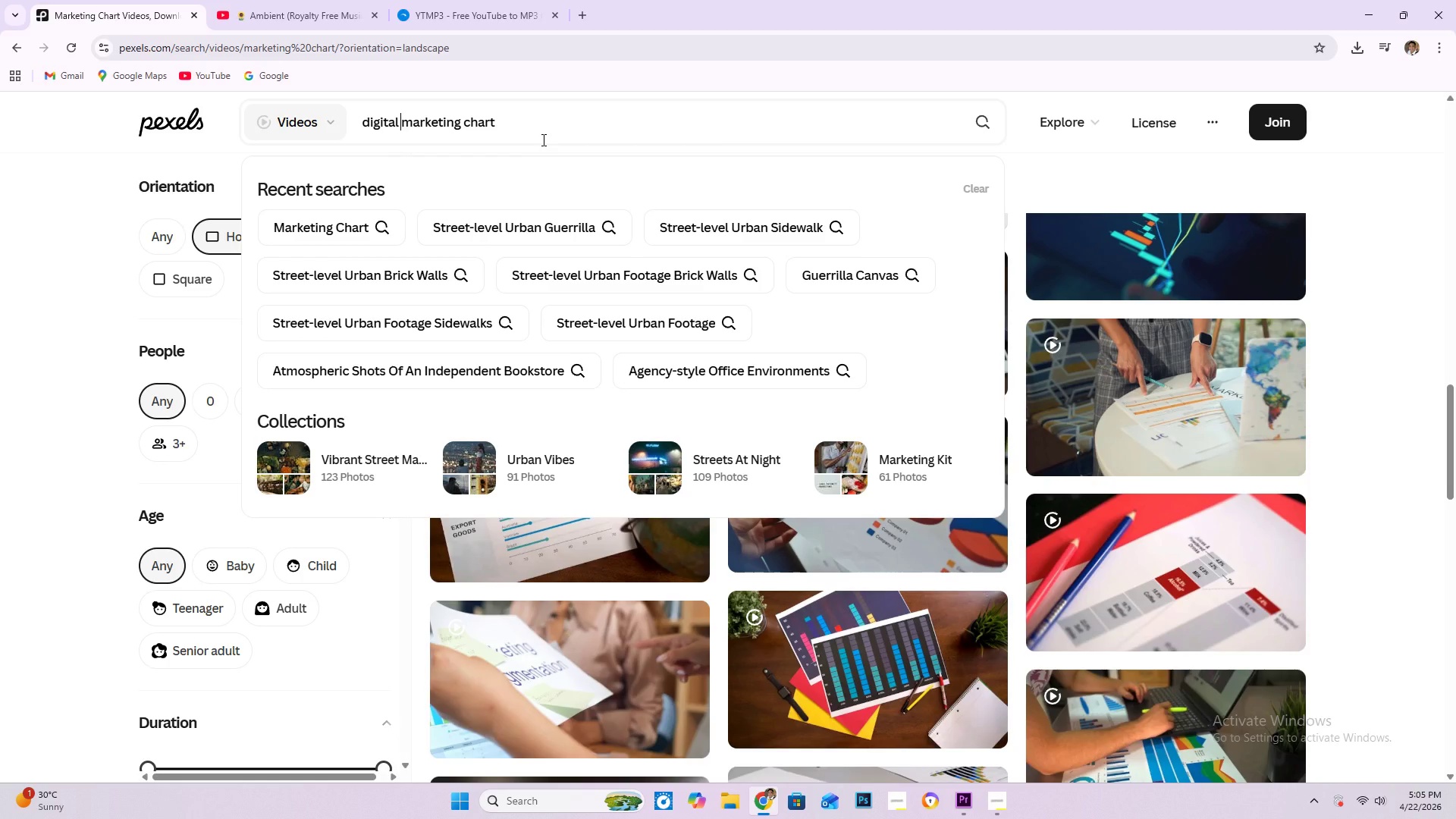 
key(Enter)
 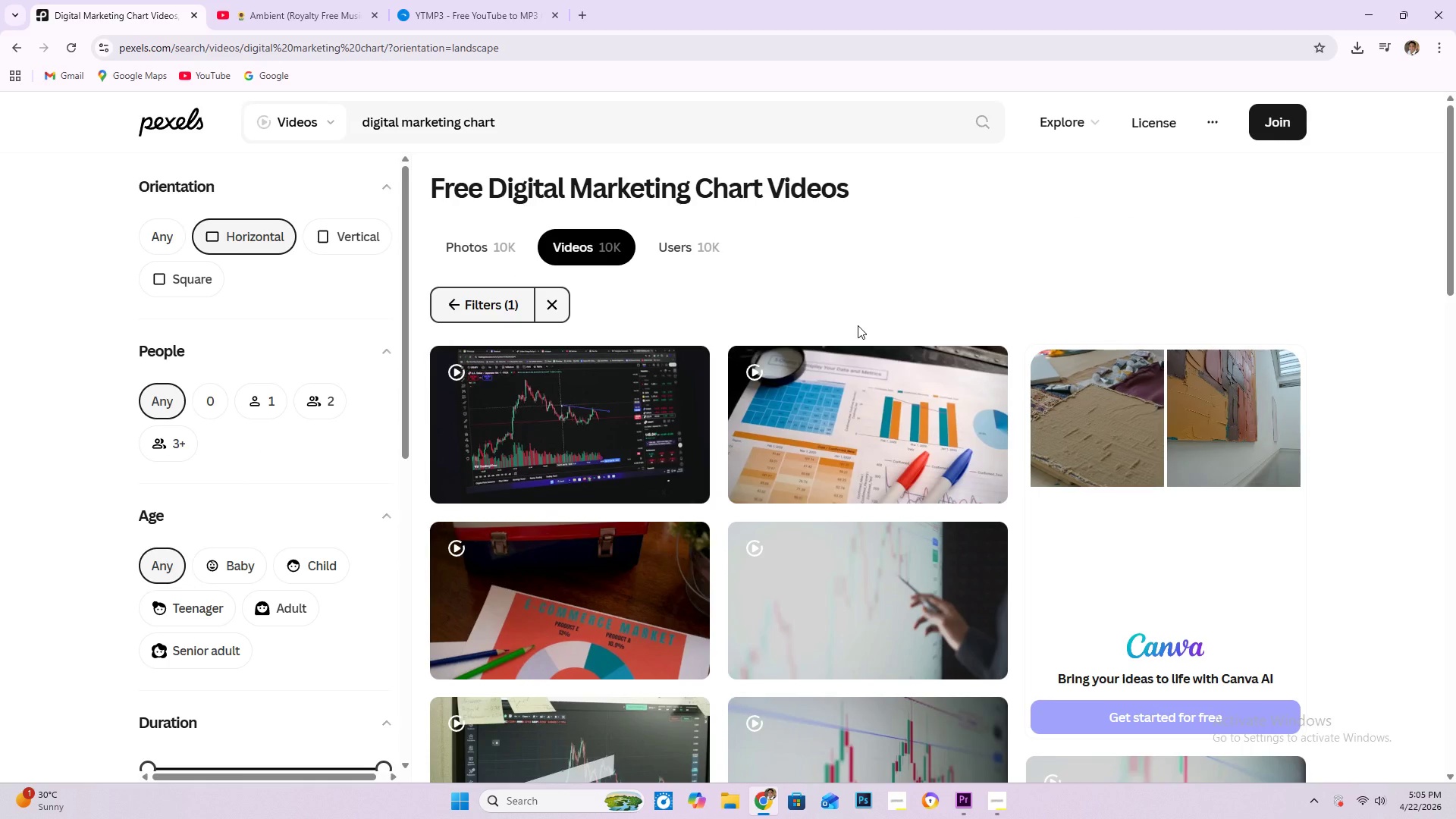 
scroll: coordinate [858, 325], scroll_direction: down, amount: 5.0
 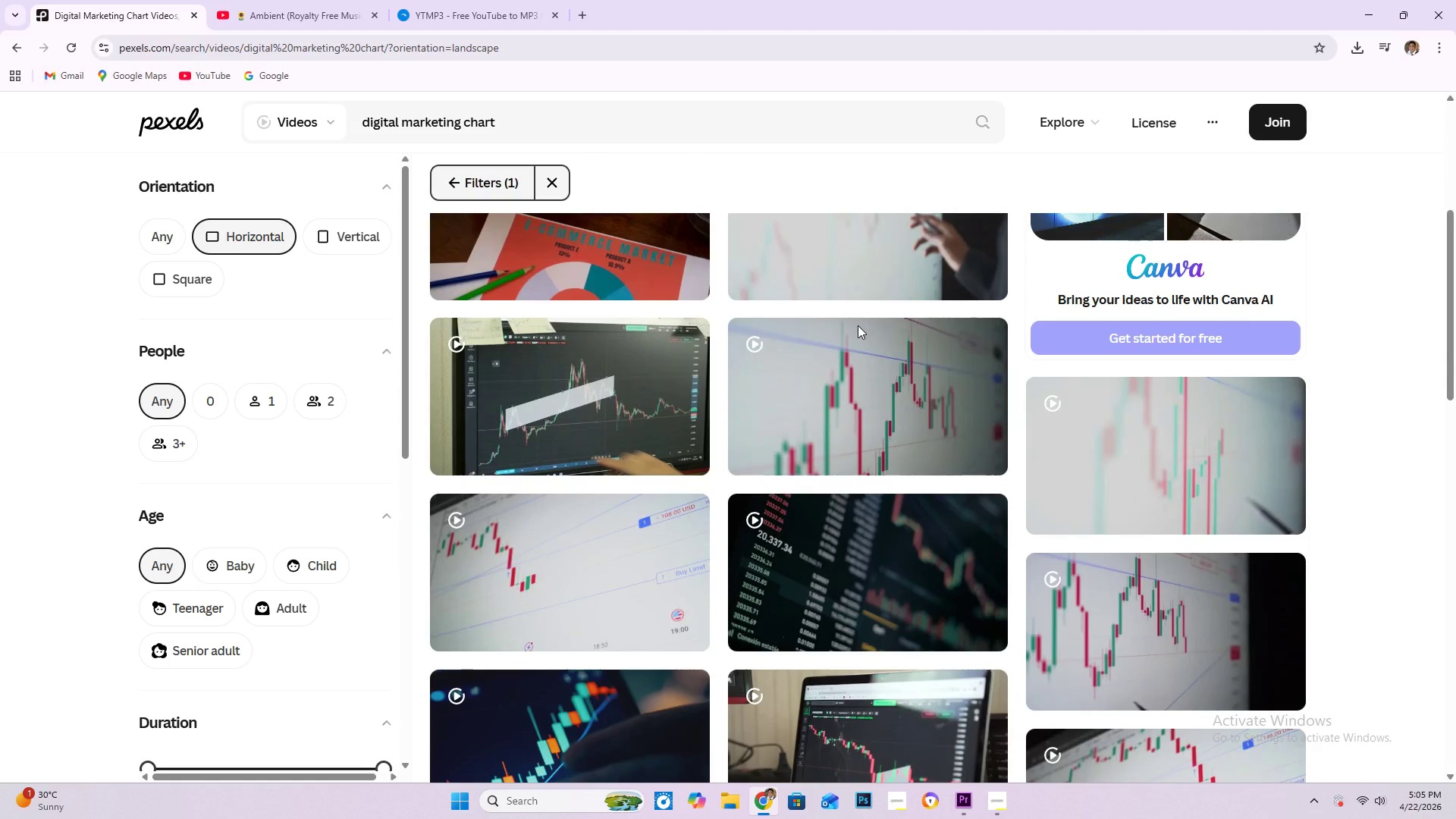 
mouse_move([887, 379])
 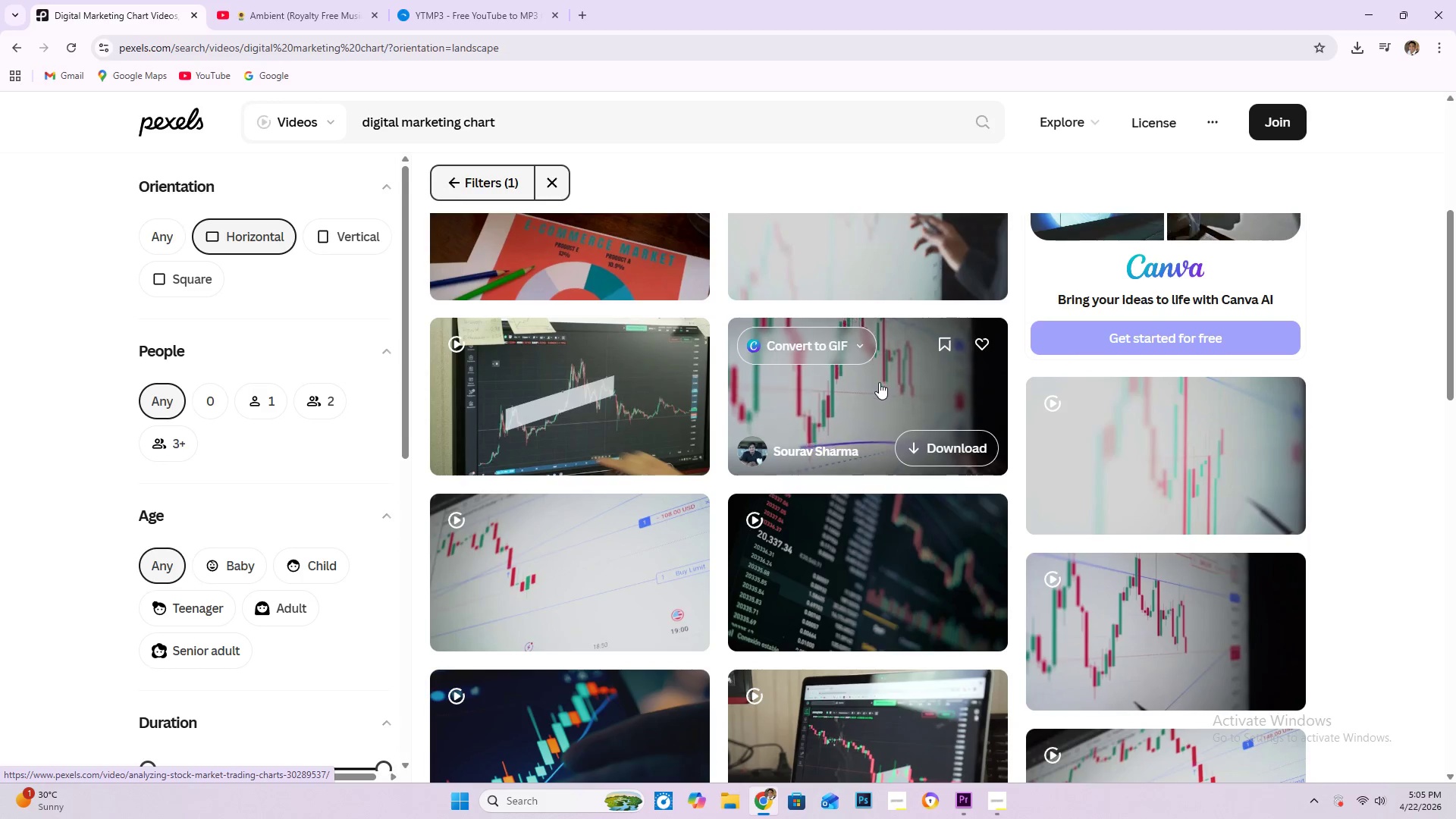 
mouse_move([862, 564])
 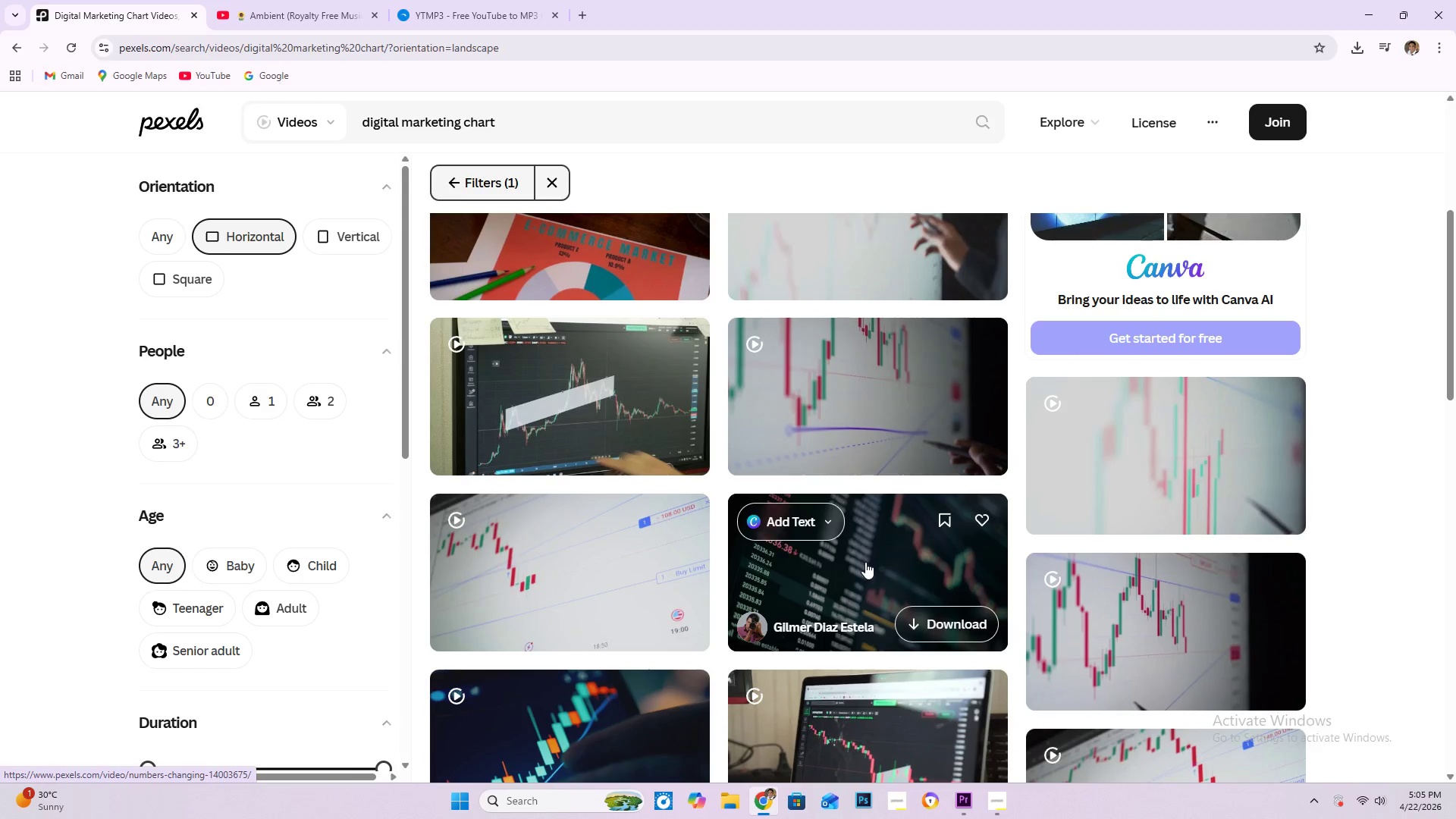 
scroll: coordinate [636, 520], scroll_direction: down, amount: 7.0
 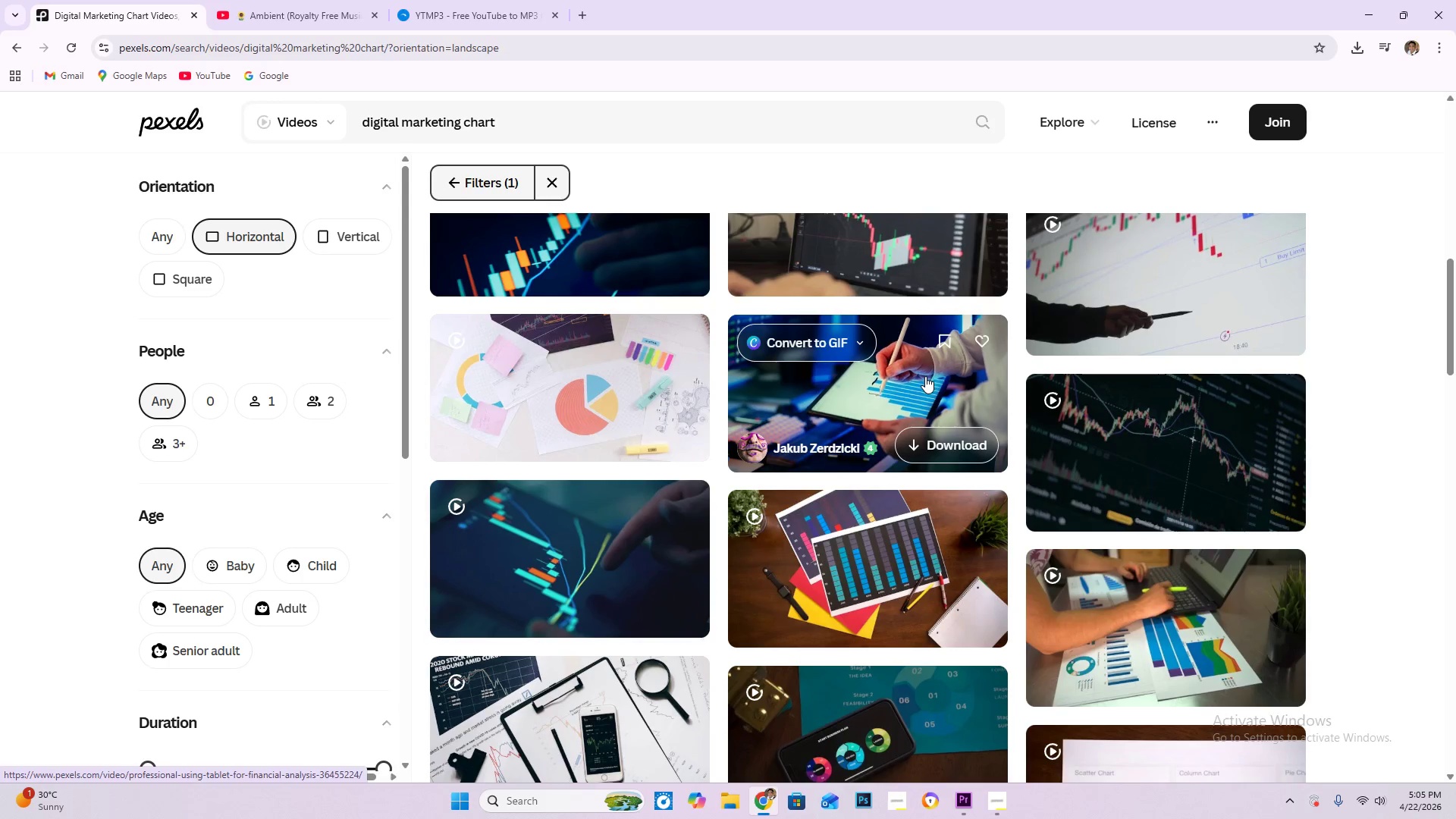 
wait(5.42)
 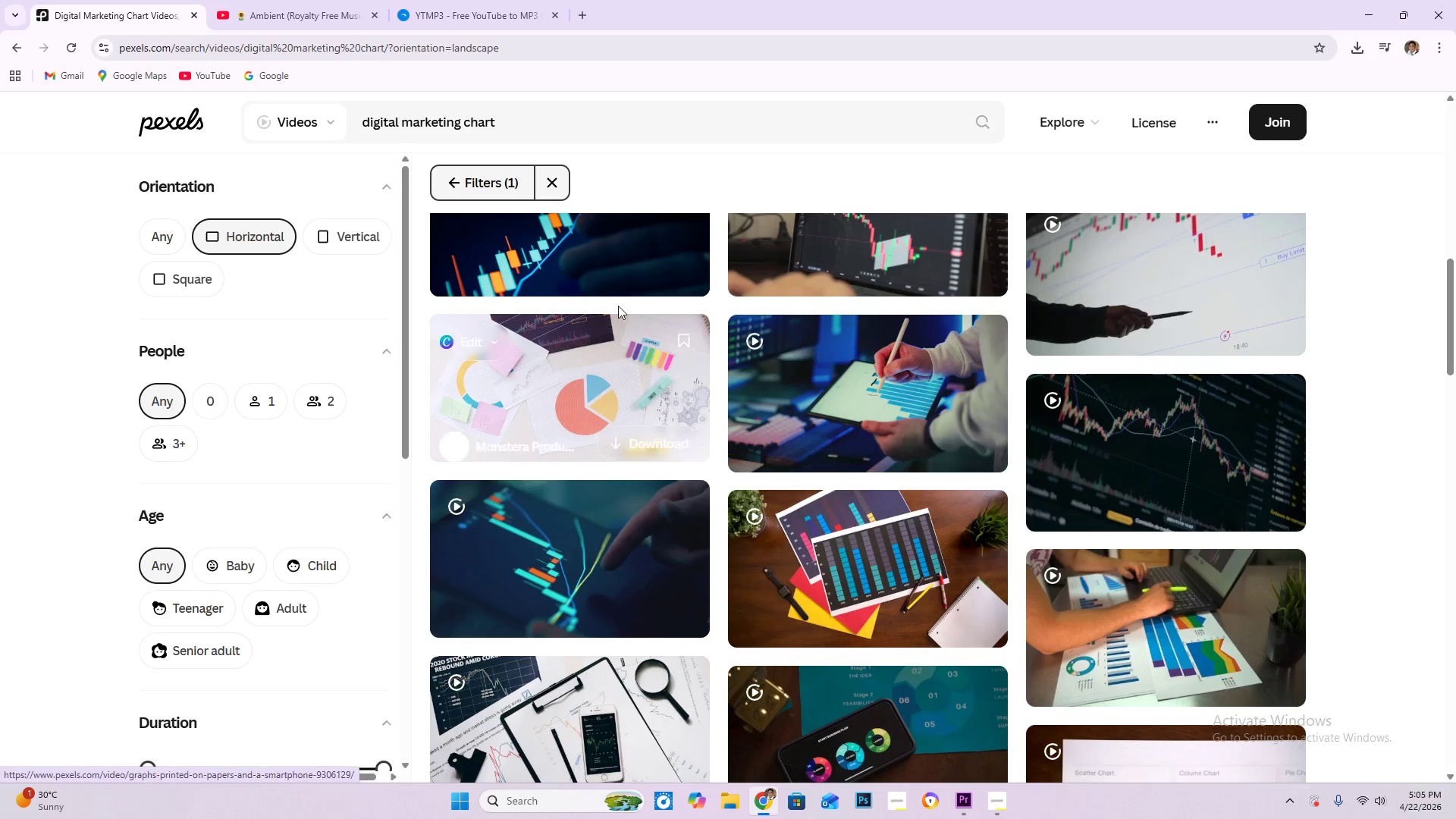 
left_click([925, 376])
 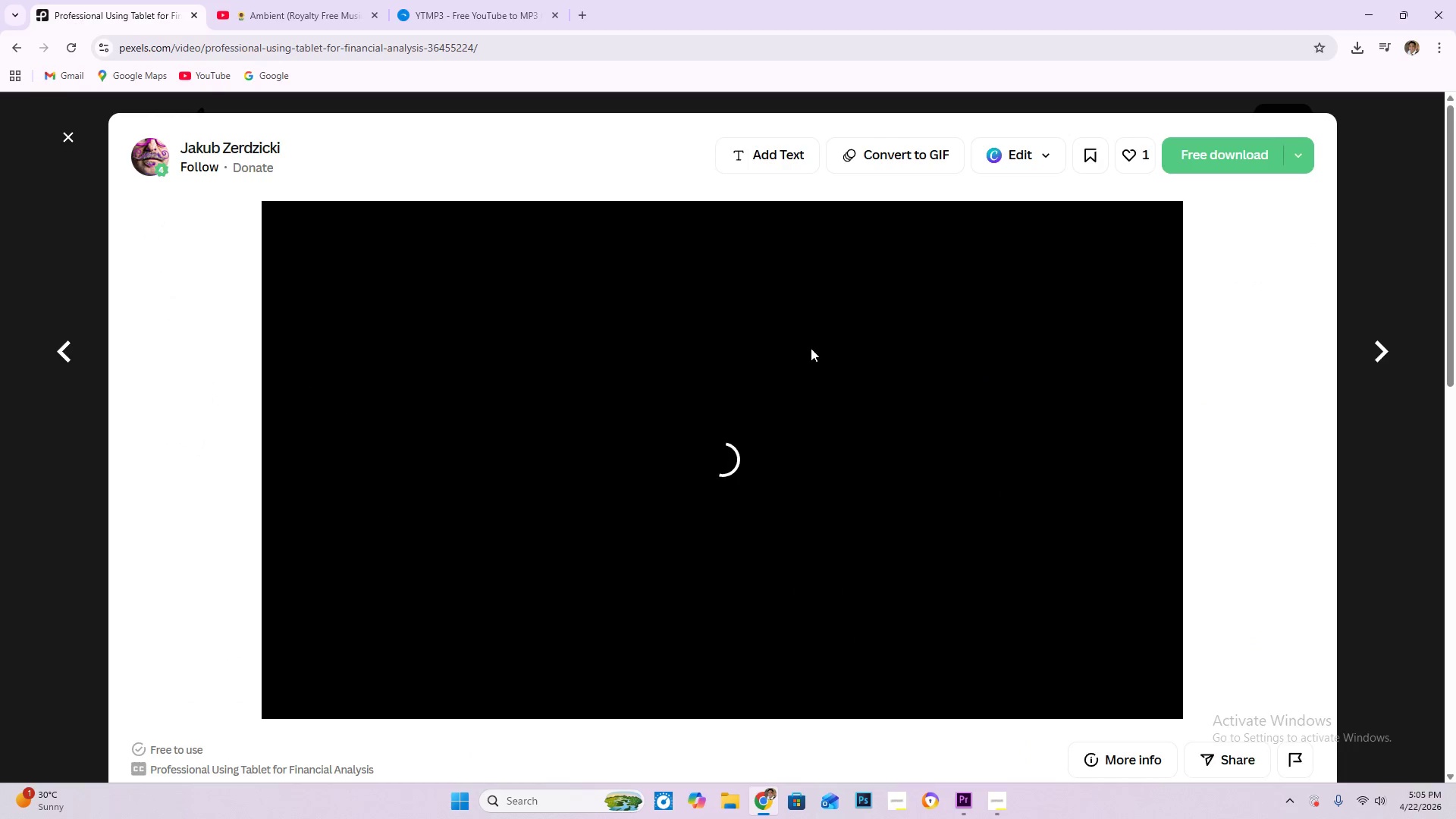 
scroll: coordinate [312, 580], scroll_direction: down, amount: 20.0
 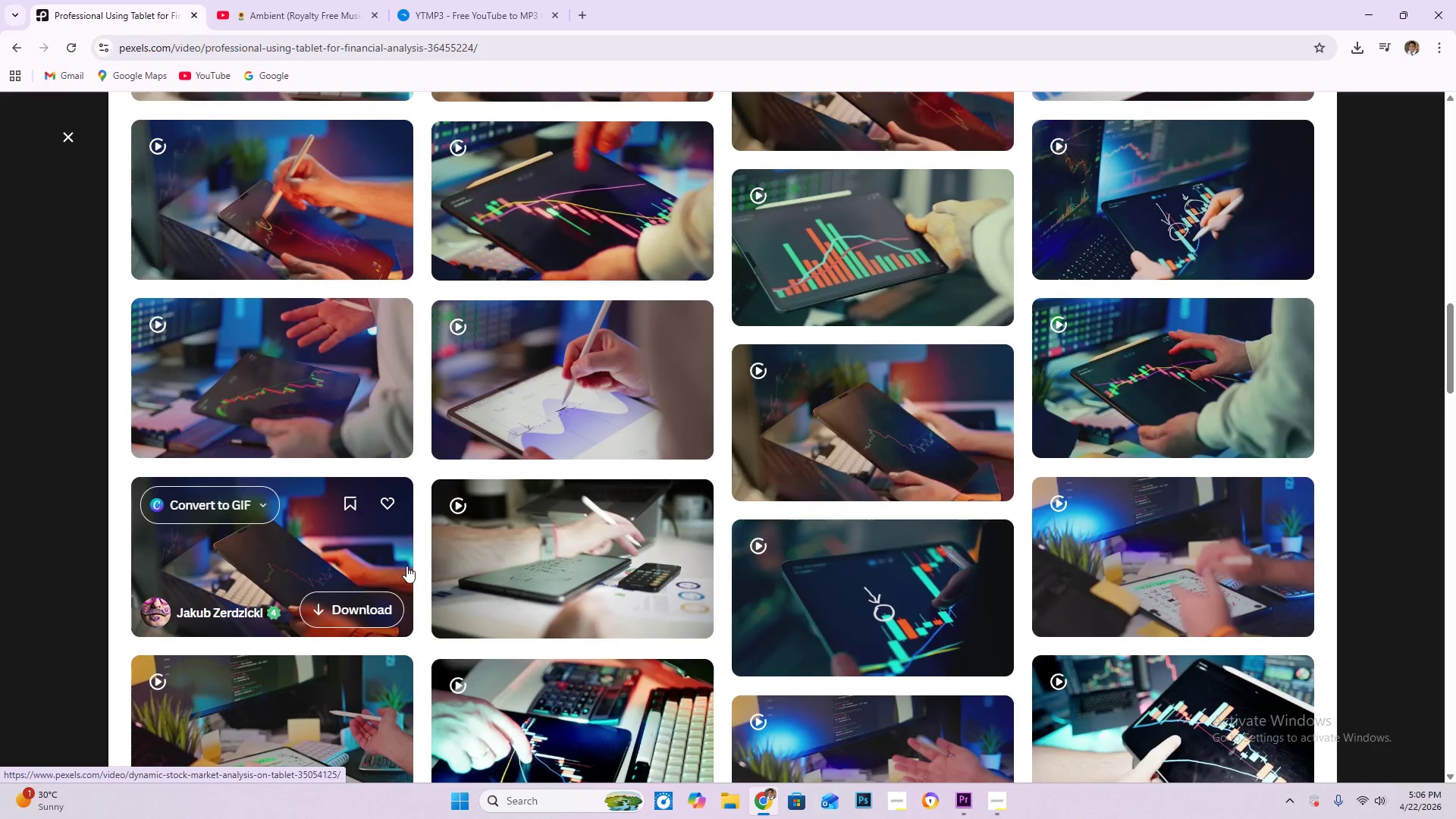 
scroll: coordinate [414, 566], scroll_direction: down, amount: 7.0
 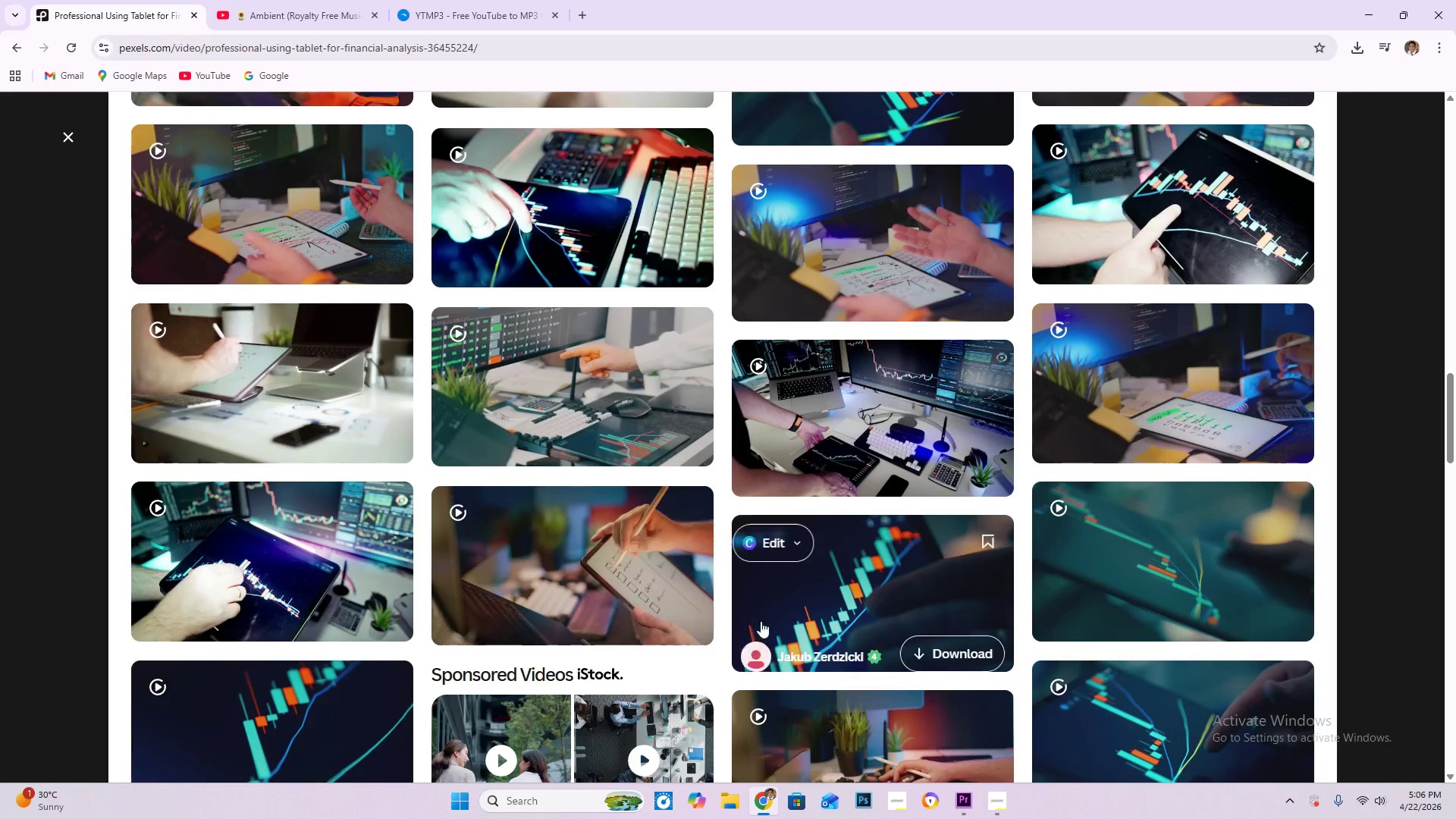 
scroll: coordinate [174, 431], scroll_direction: up, amount: 22.0
 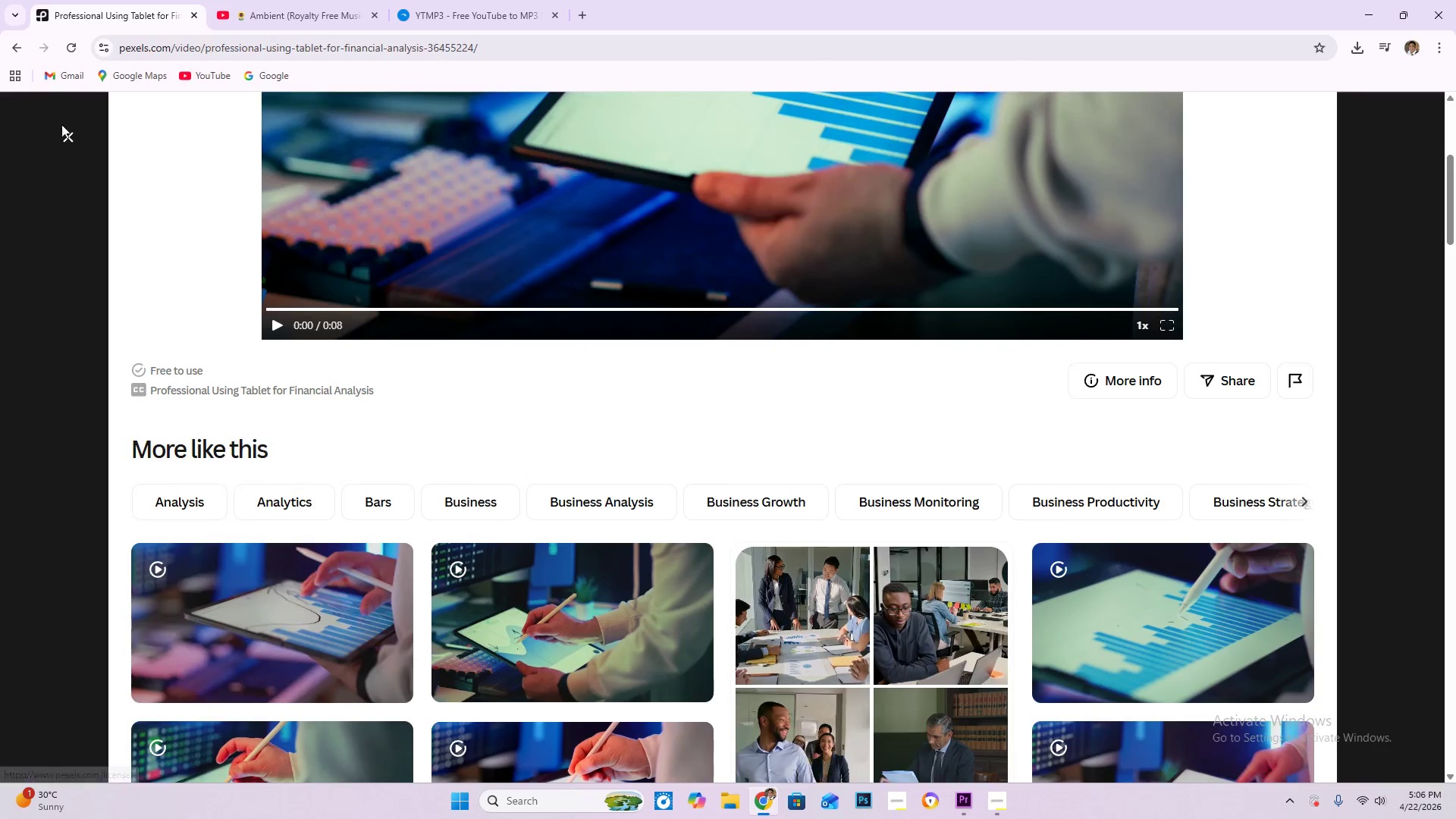 
left_click([70, 140])
 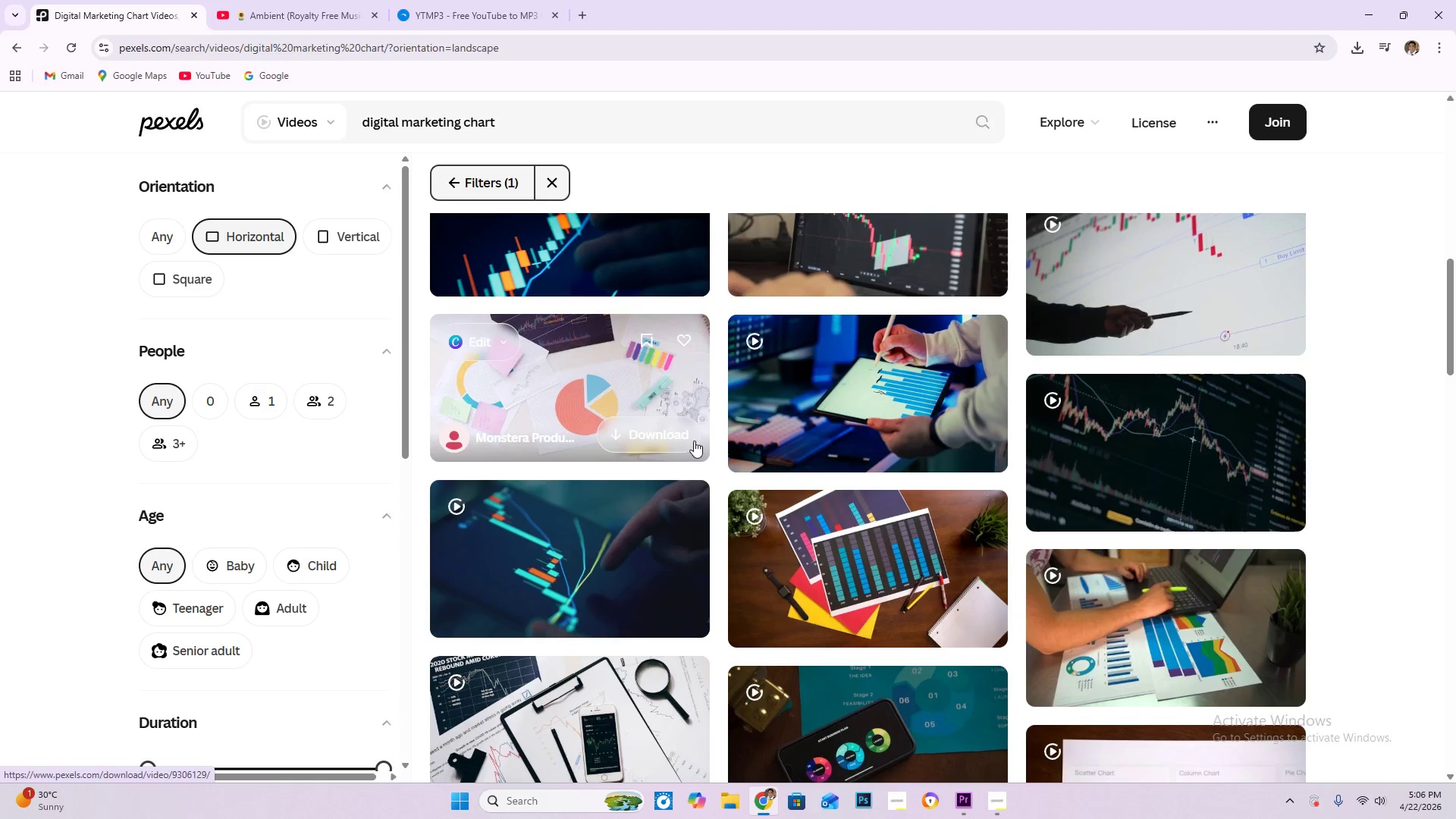 
scroll: coordinate [636, 495], scroll_direction: down, amount: 16.0
 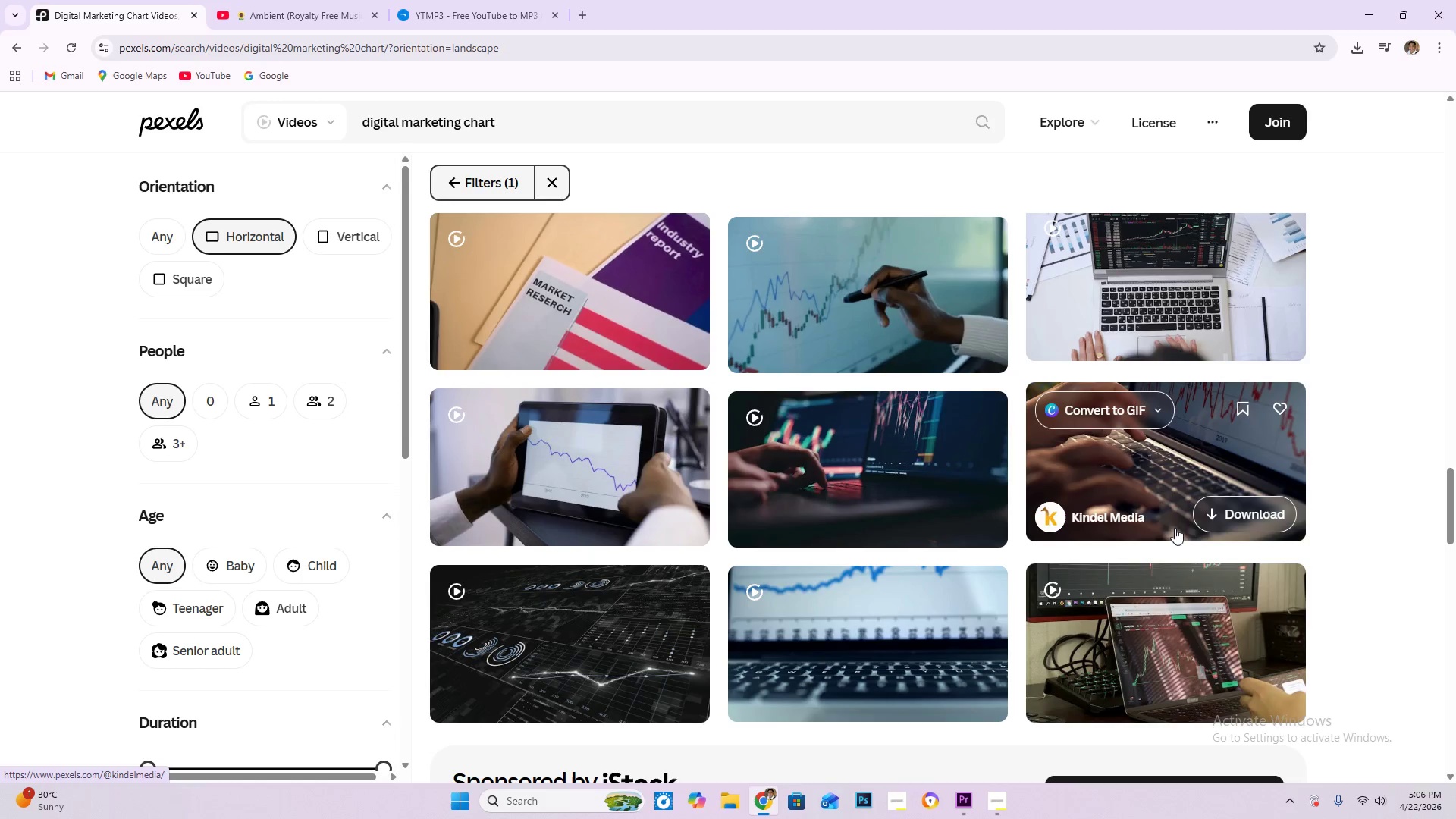 
scroll: coordinate [1135, 519], scroll_direction: up, amount: 5.0
 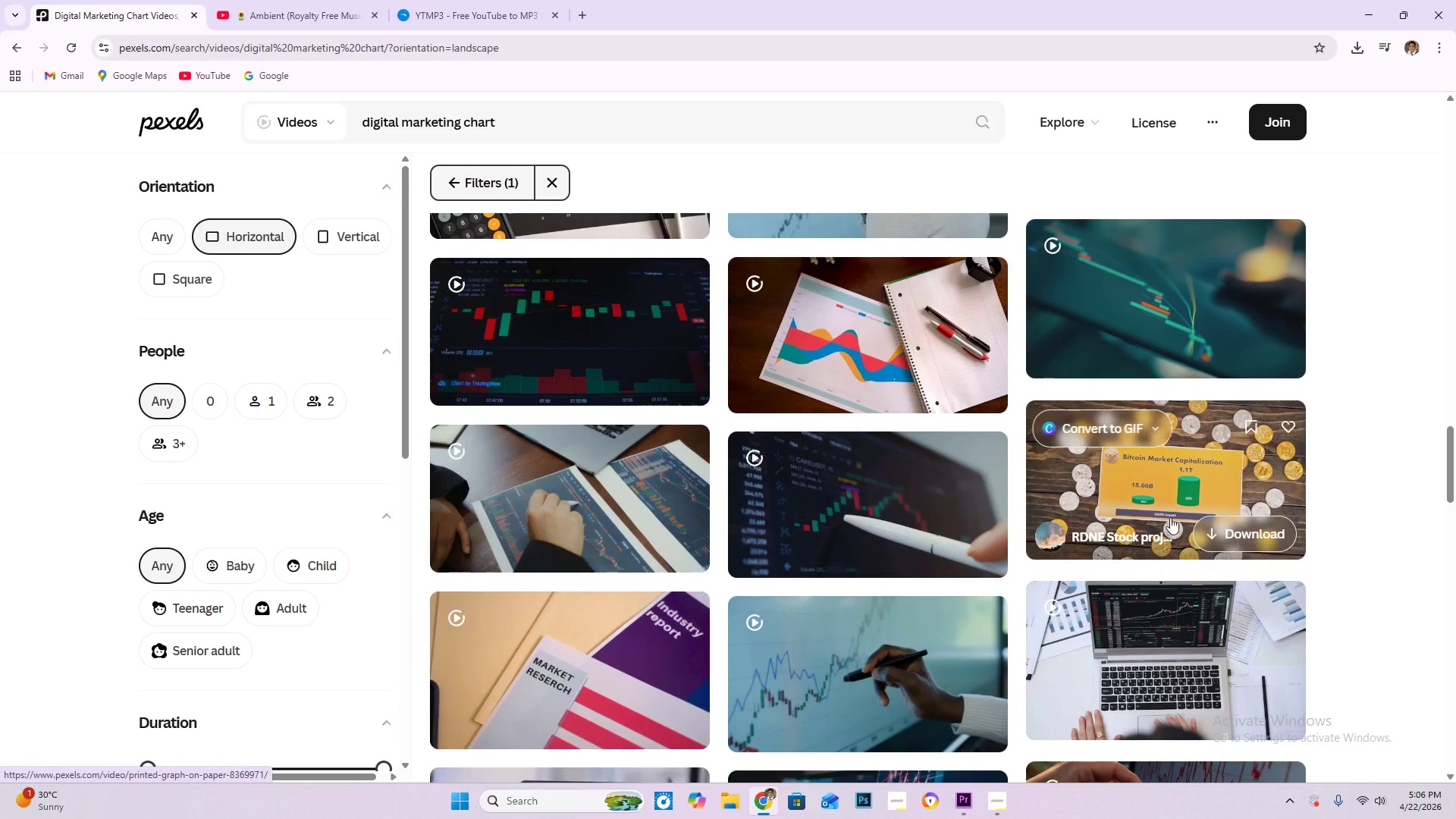 
mouse_move([1182, 613])
 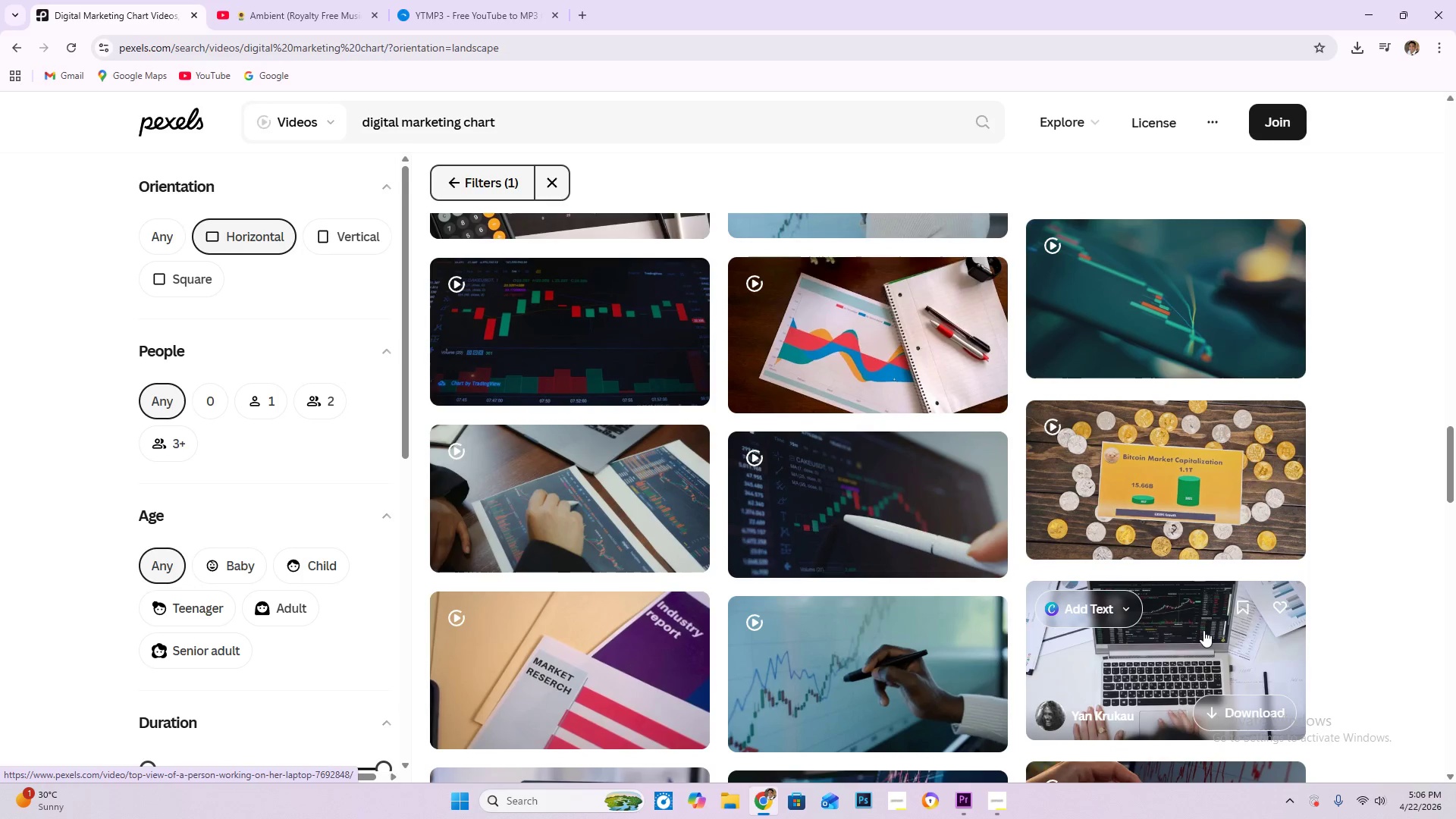 
left_click([1203, 630])
 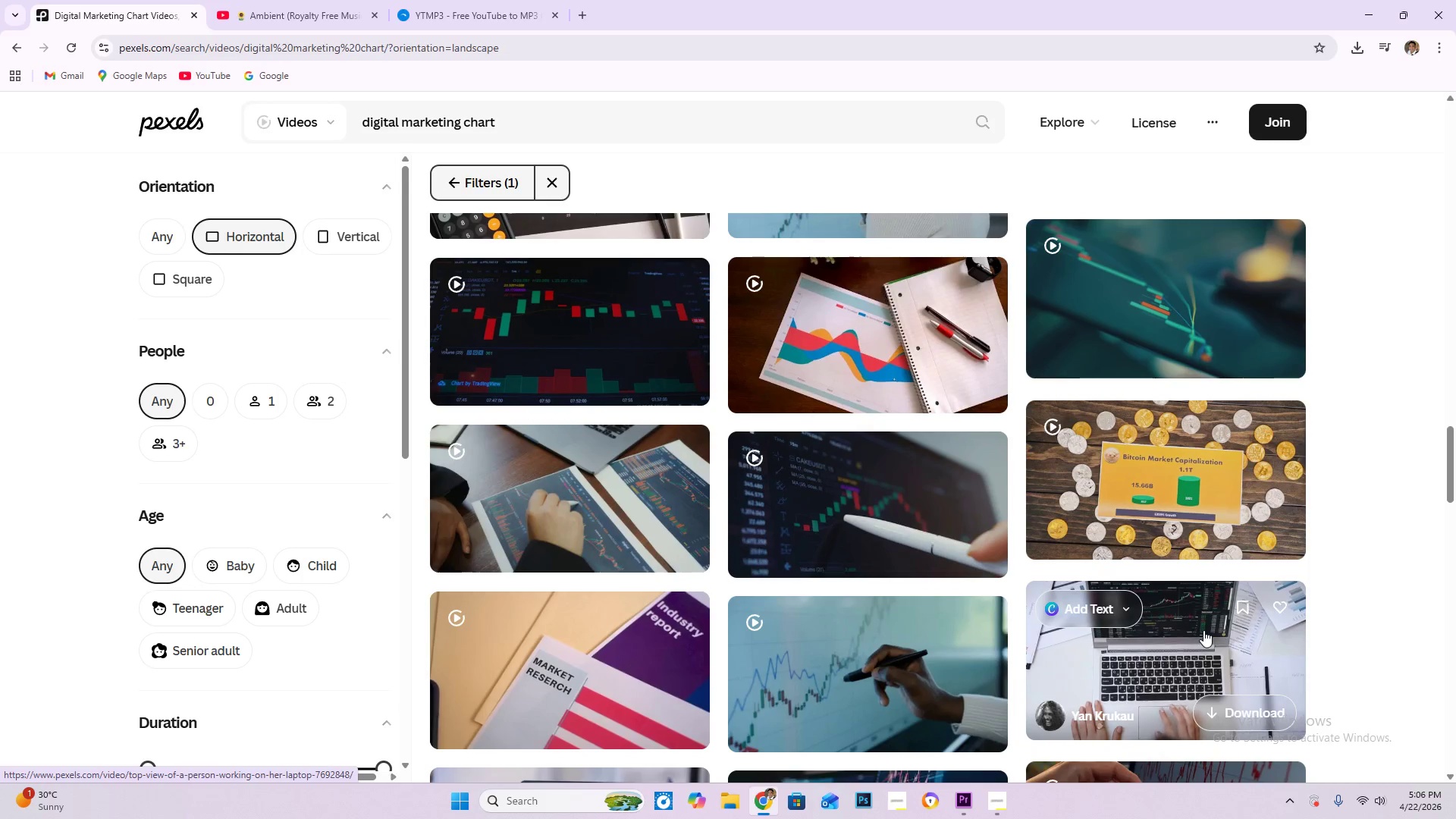 
mouse_move([1060, 588])
 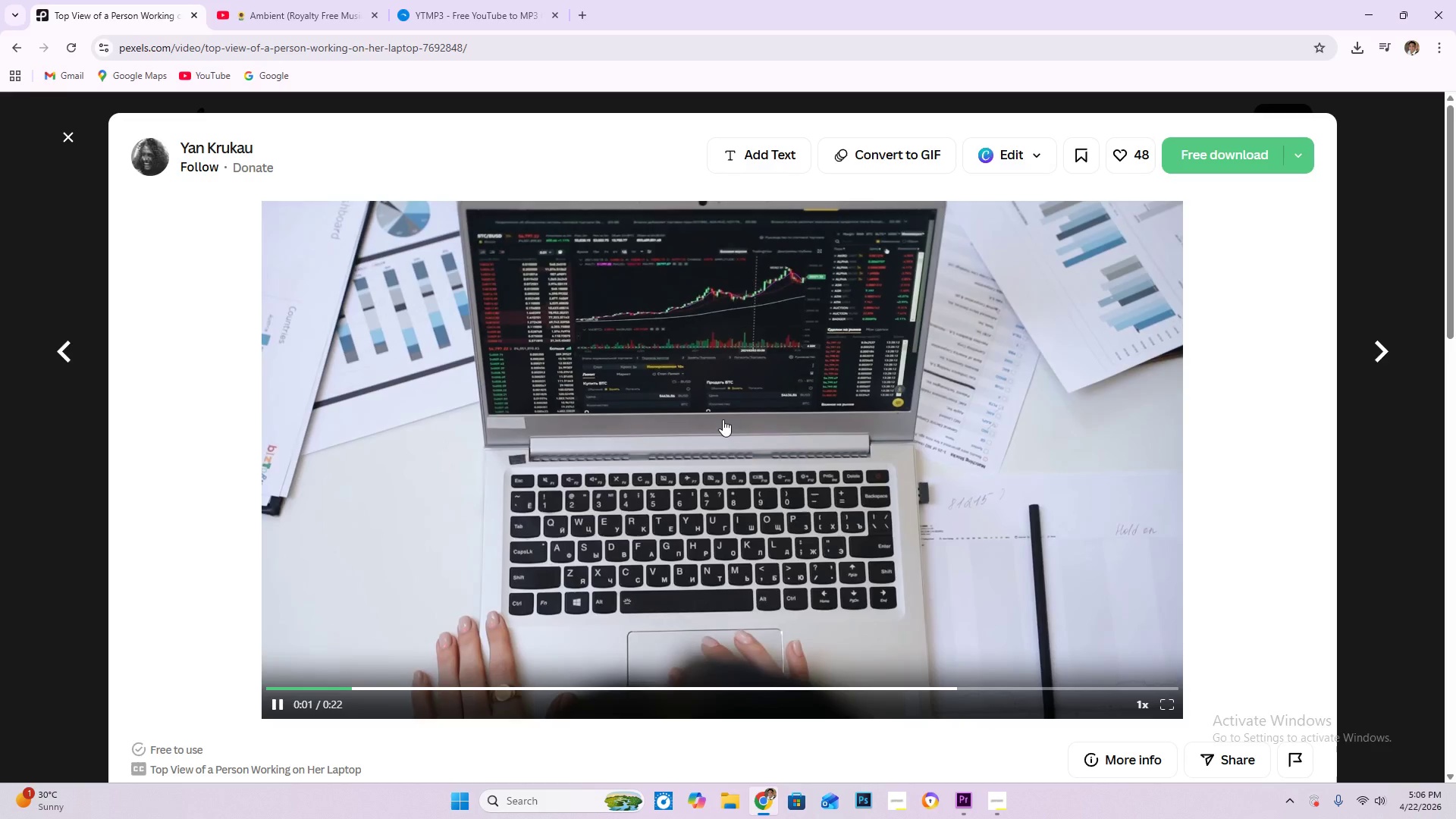 
scroll: coordinate [738, 498], scroll_direction: down, amount: 5.0
 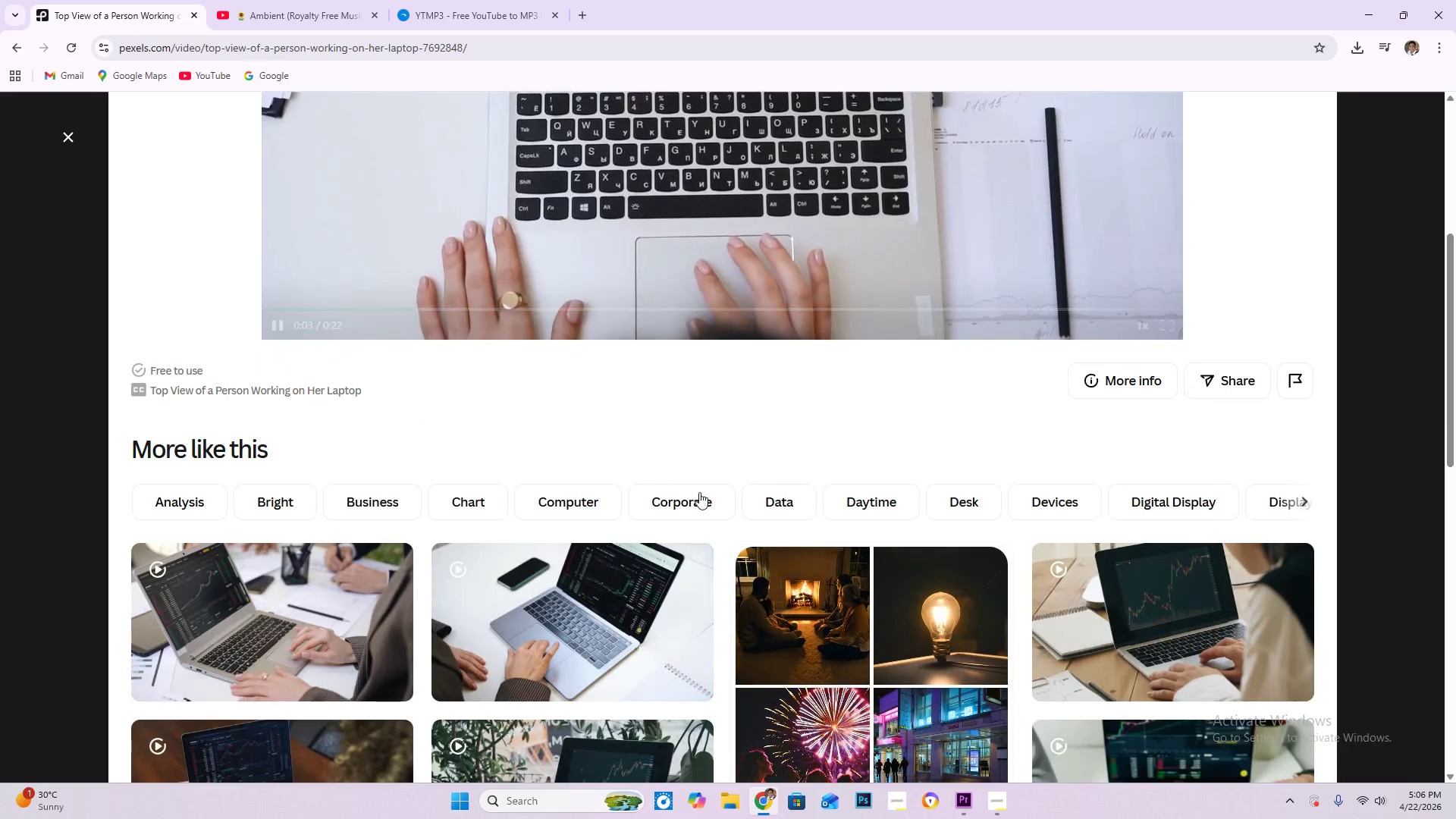 
mouse_move([332, 617])
 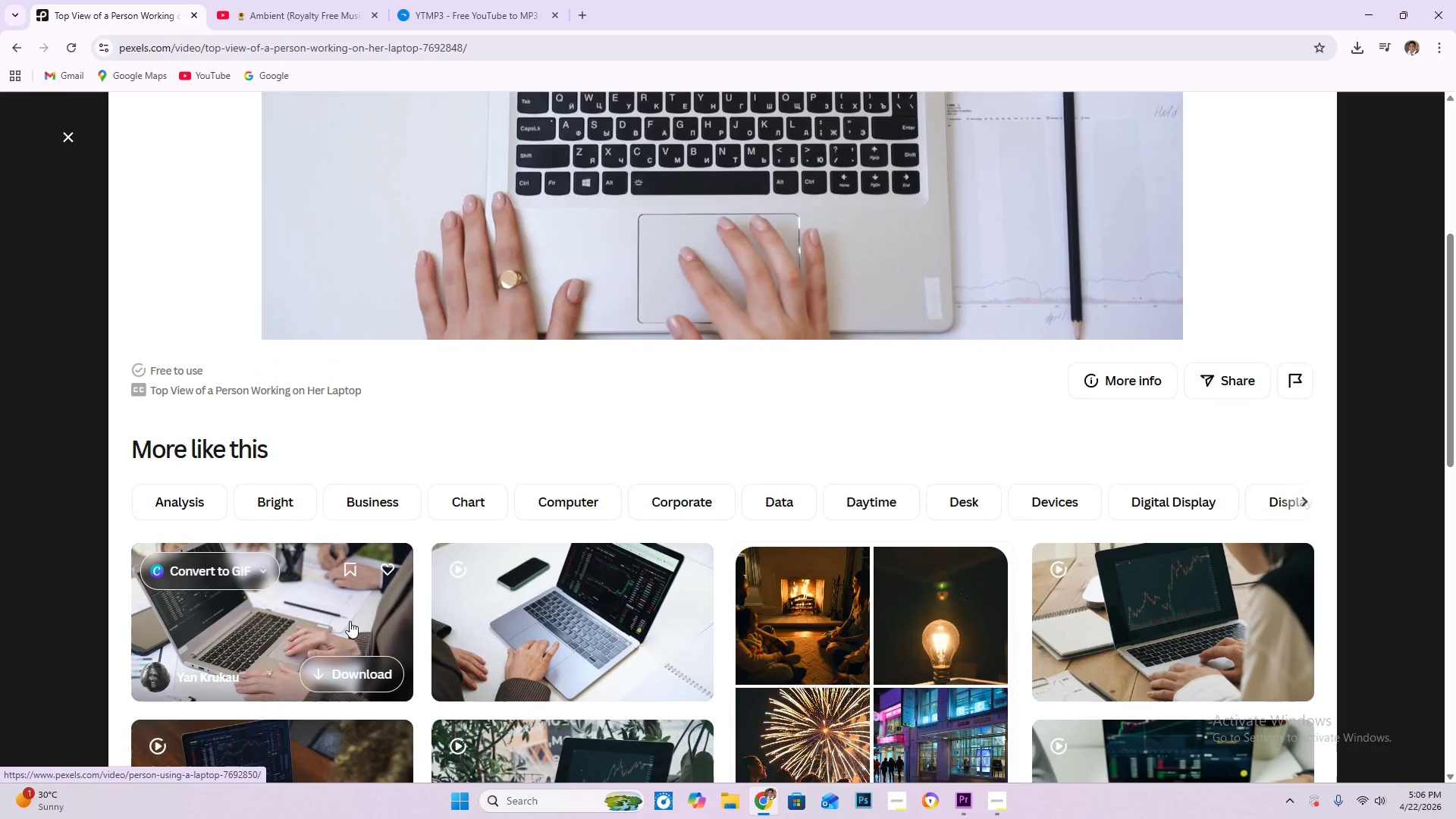 
scroll: coordinate [940, 384], scroll_direction: up, amount: 6.0
 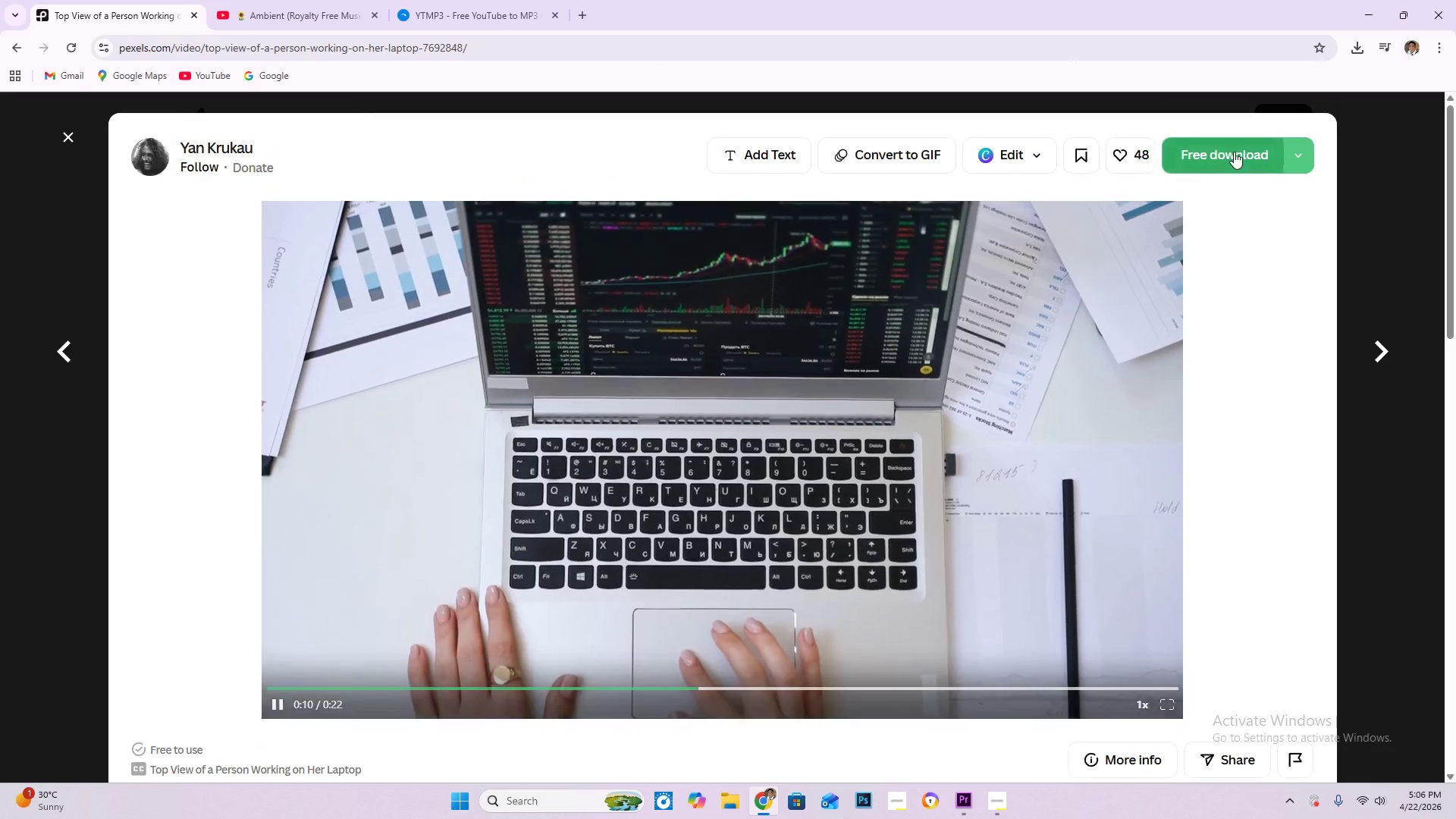 
left_click([1228, 150])
 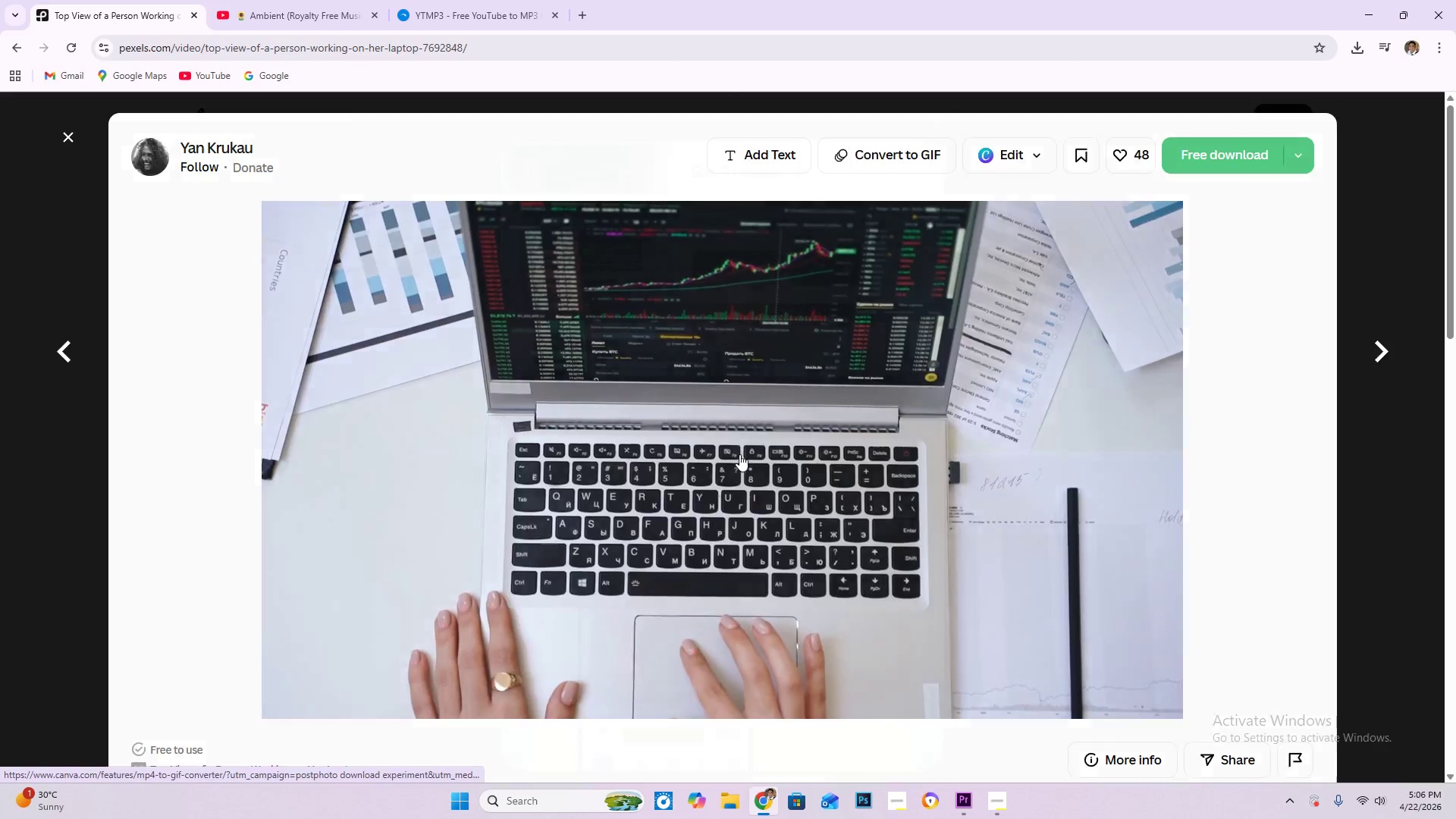 
scroll: coordinate [766, 457], scroll_direction: down, amount: 4.0
 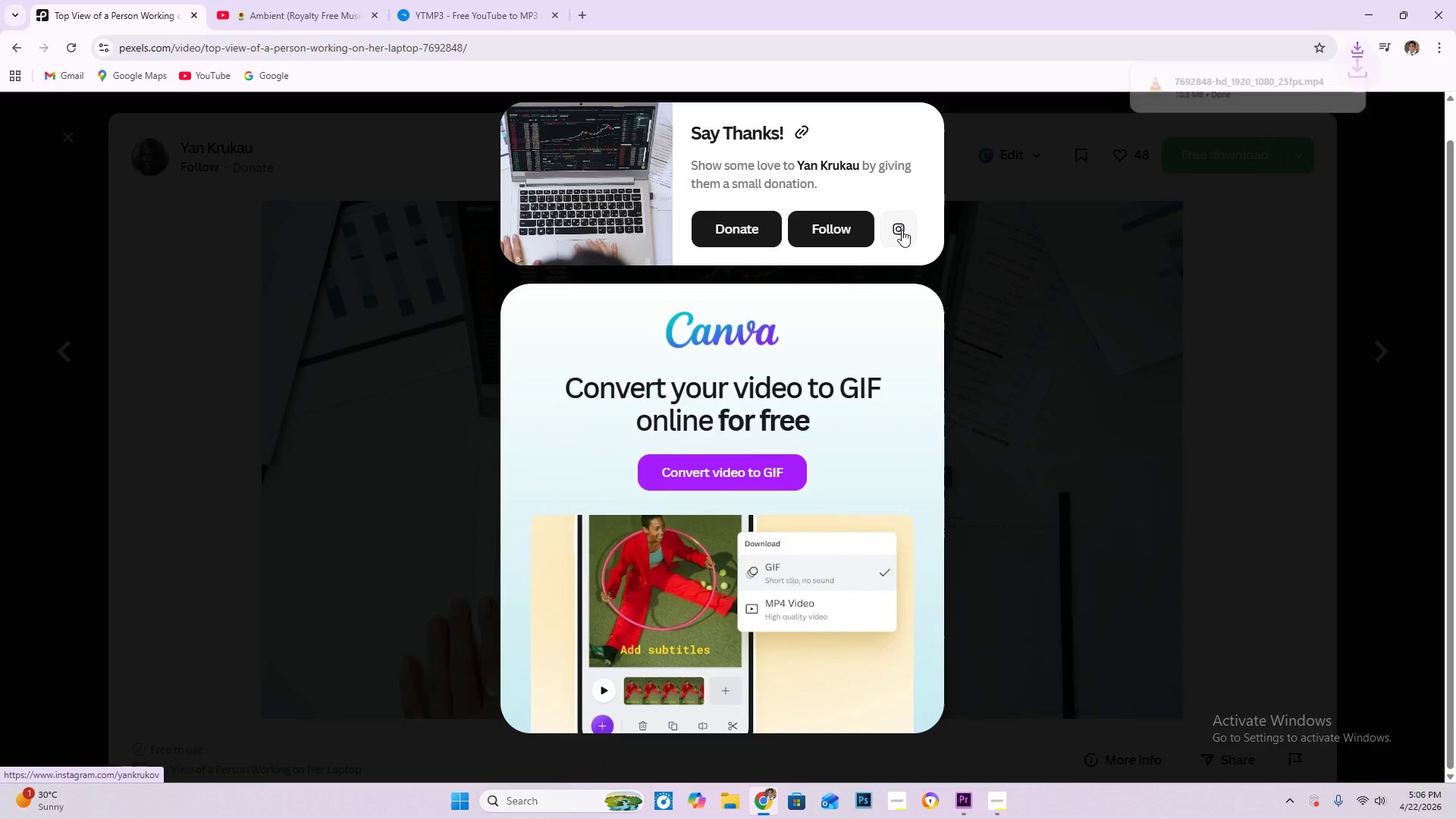 
key(Escape)
 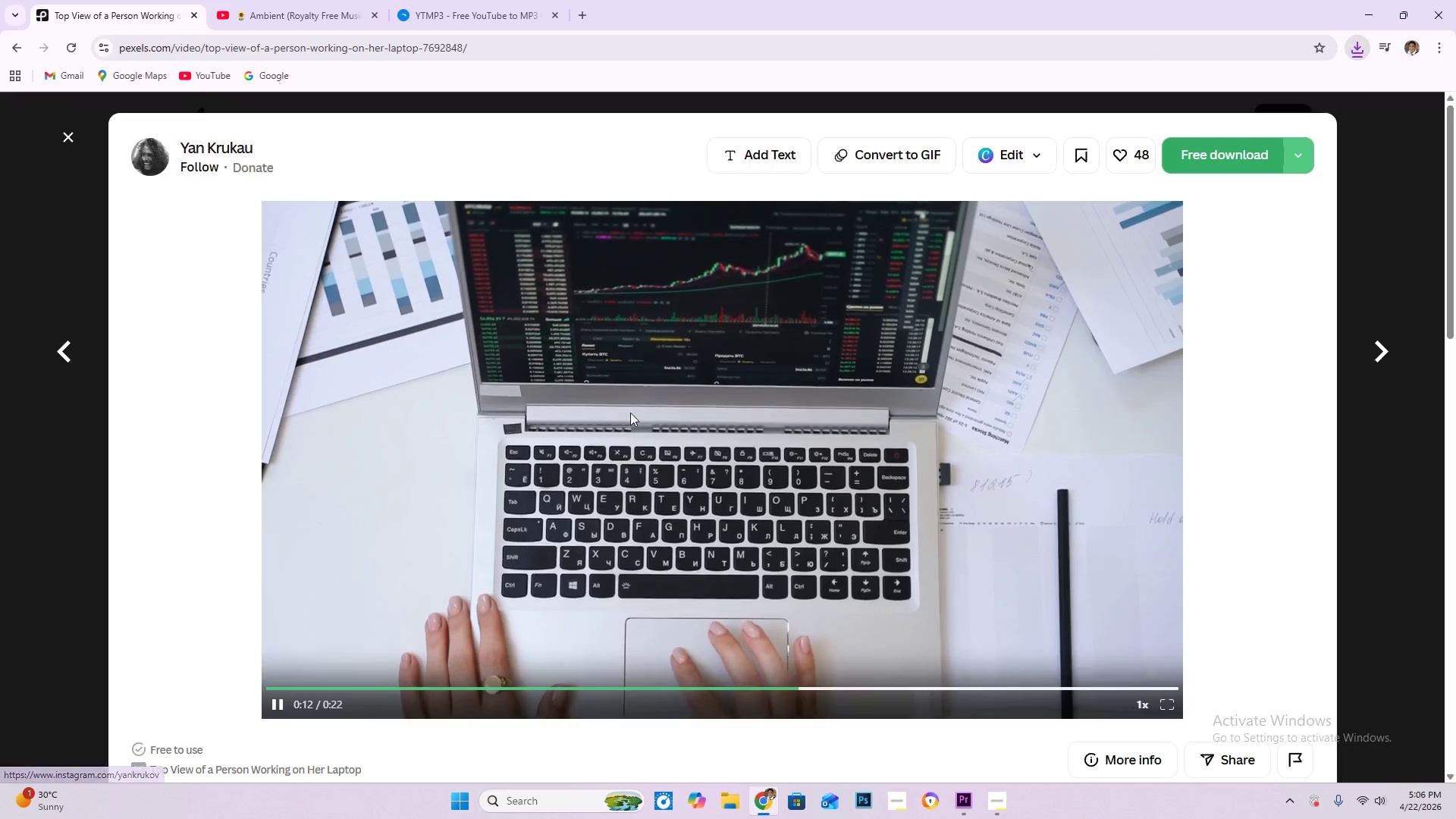 
scroll: coordinate [548, 447], scroll_direction: down, amount: 8.0
 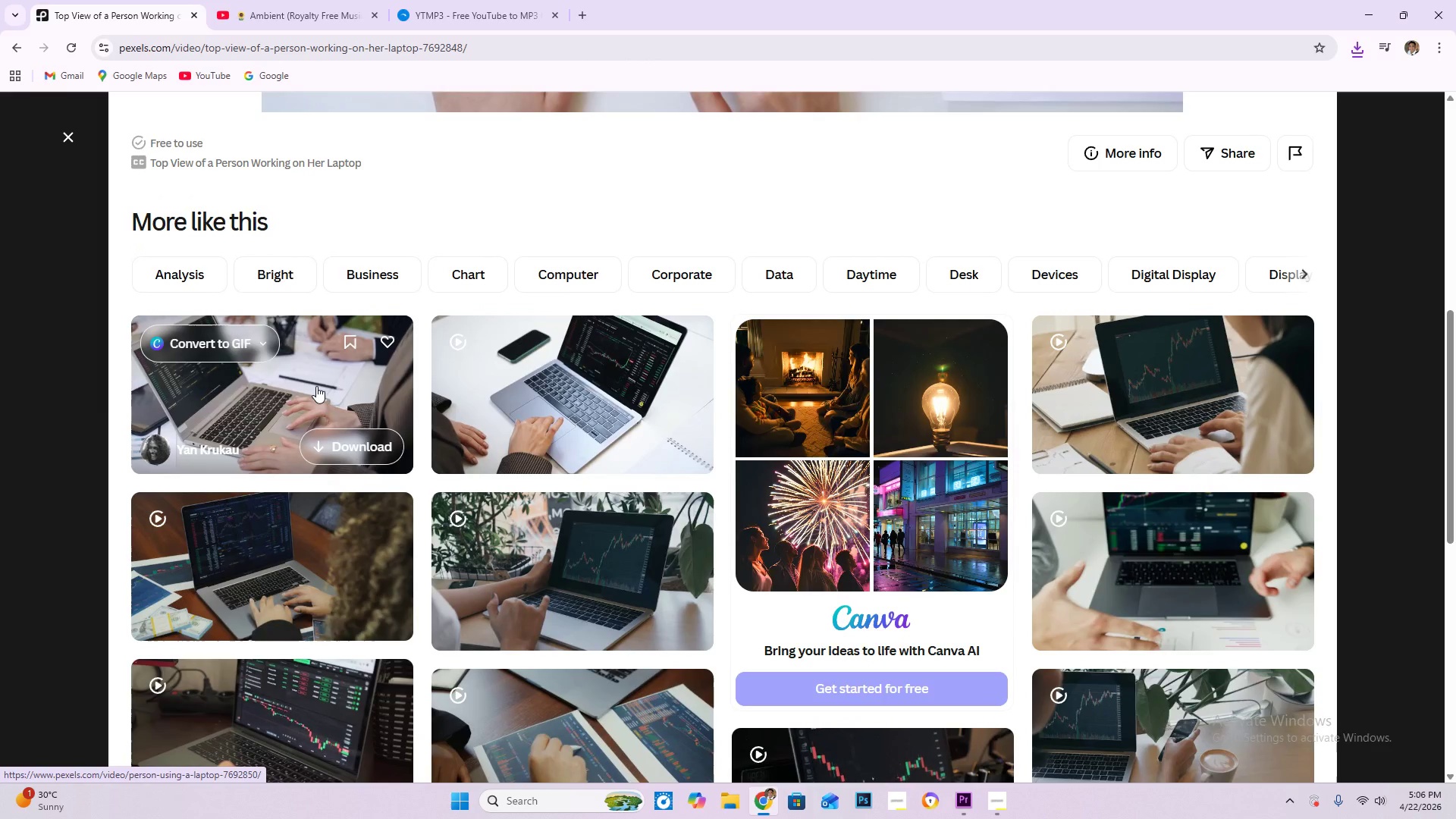 
wait(7.96)
 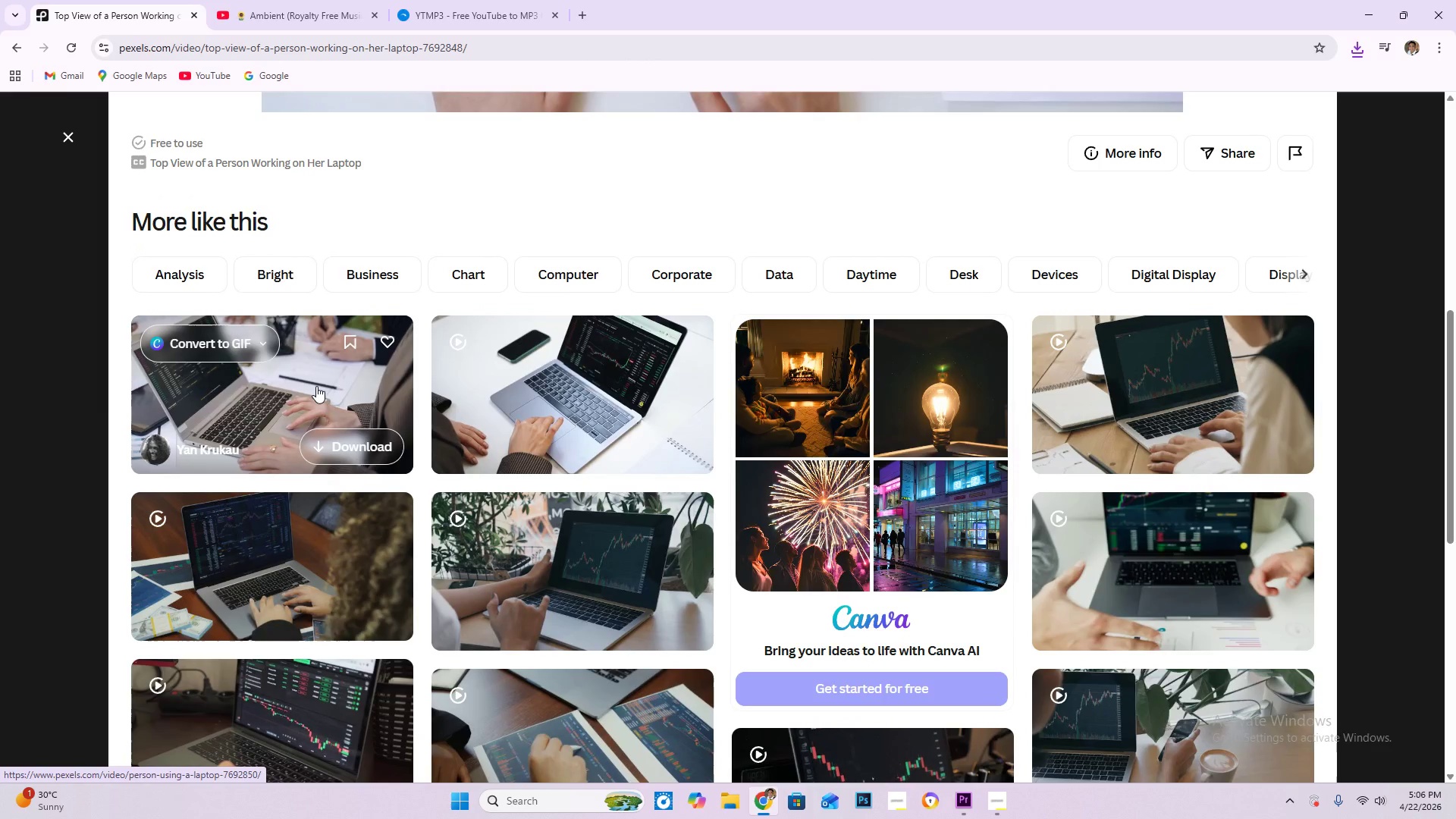 
left_click([640, 391])
 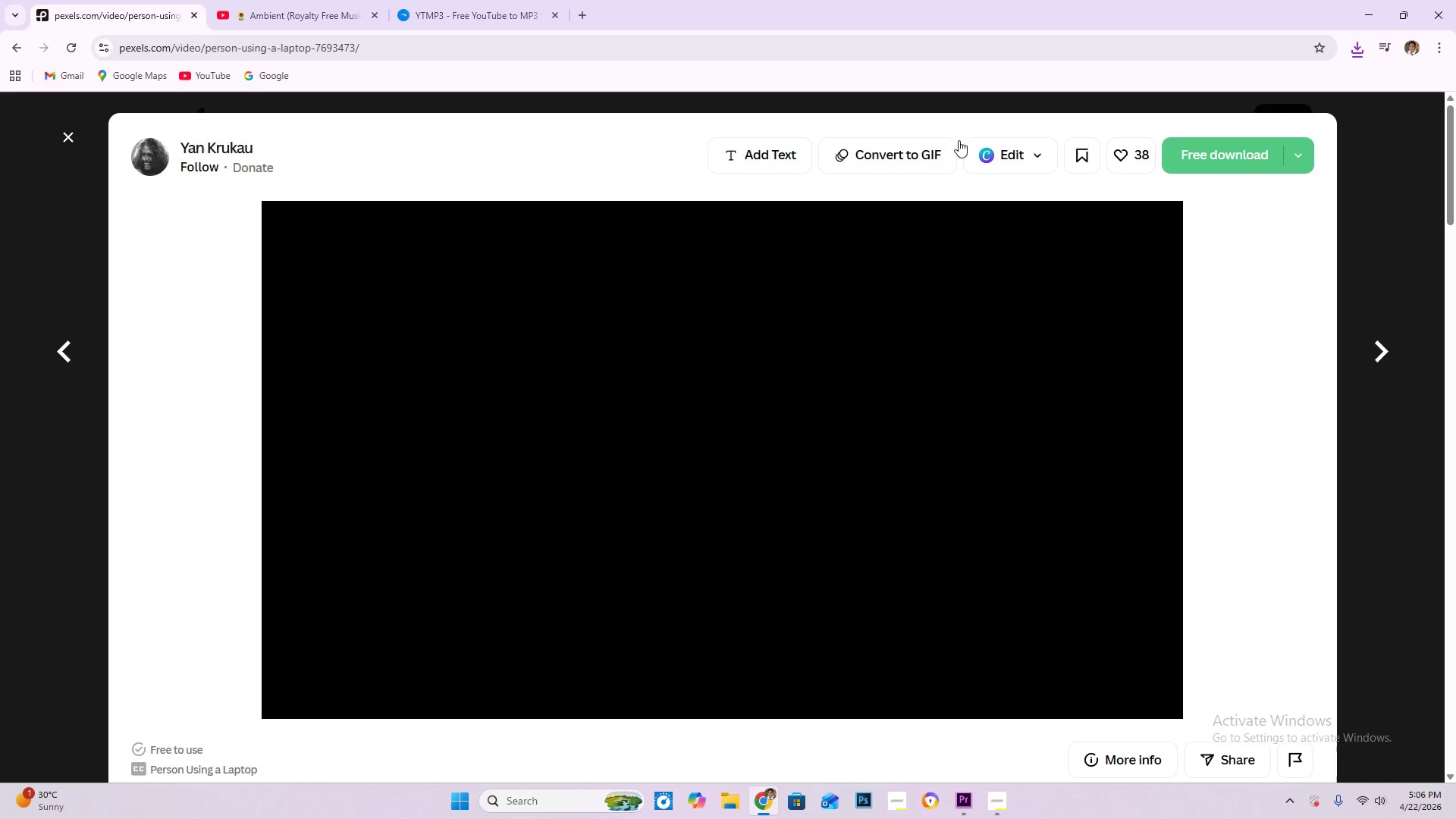 
left_click([1213, 155])
 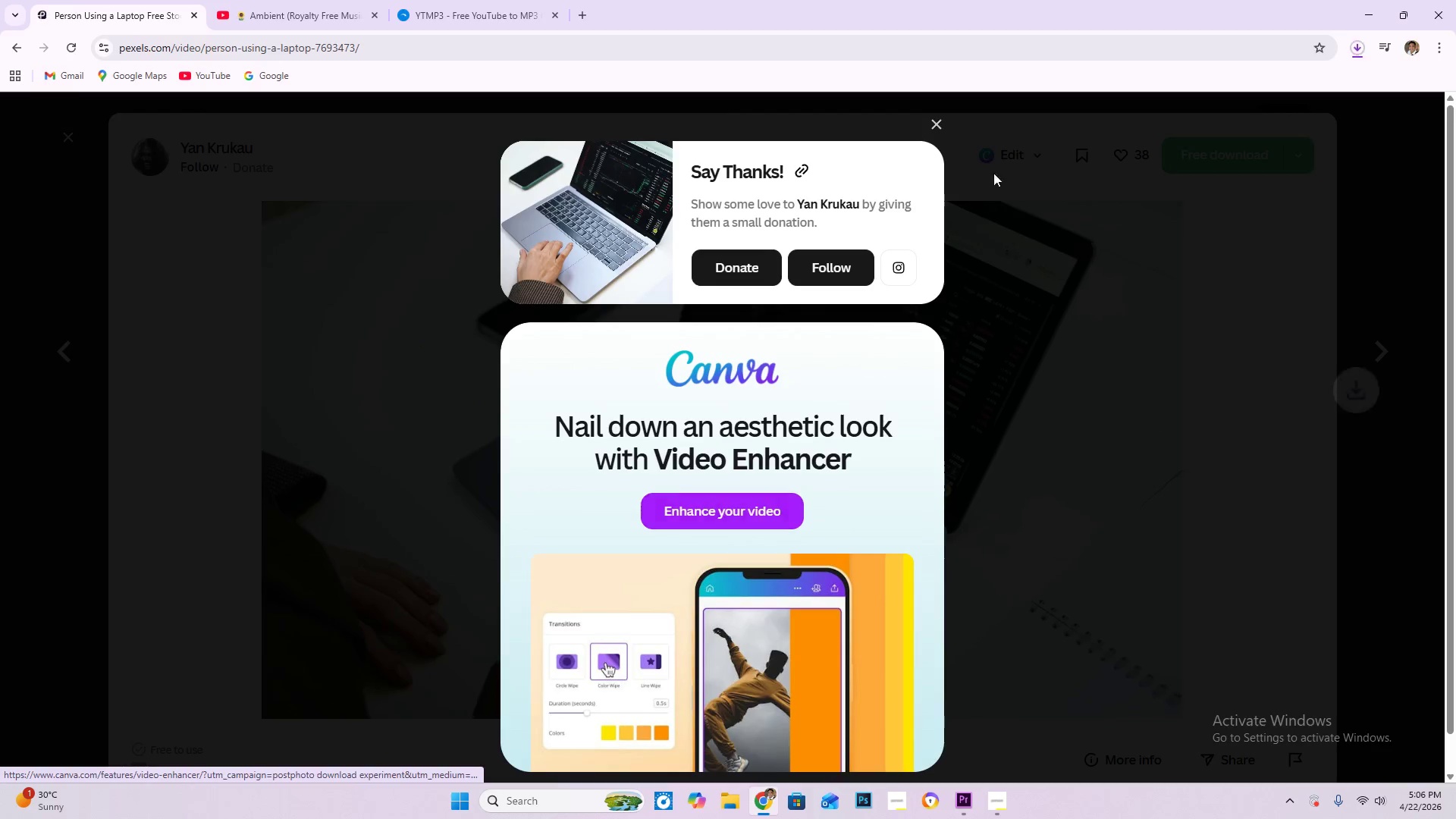 
left_click([941, 122])
 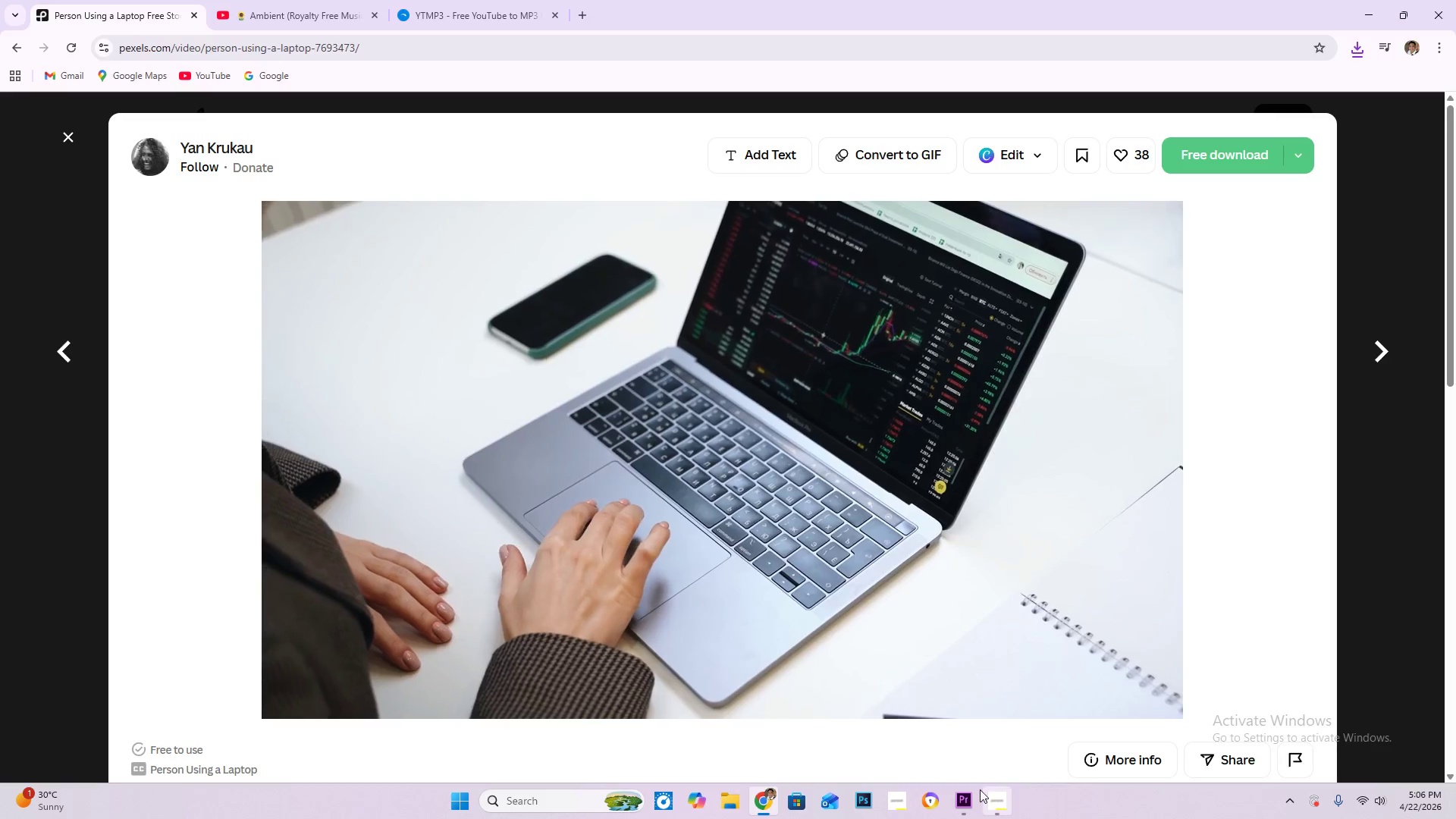 
left_click([969, 796])
 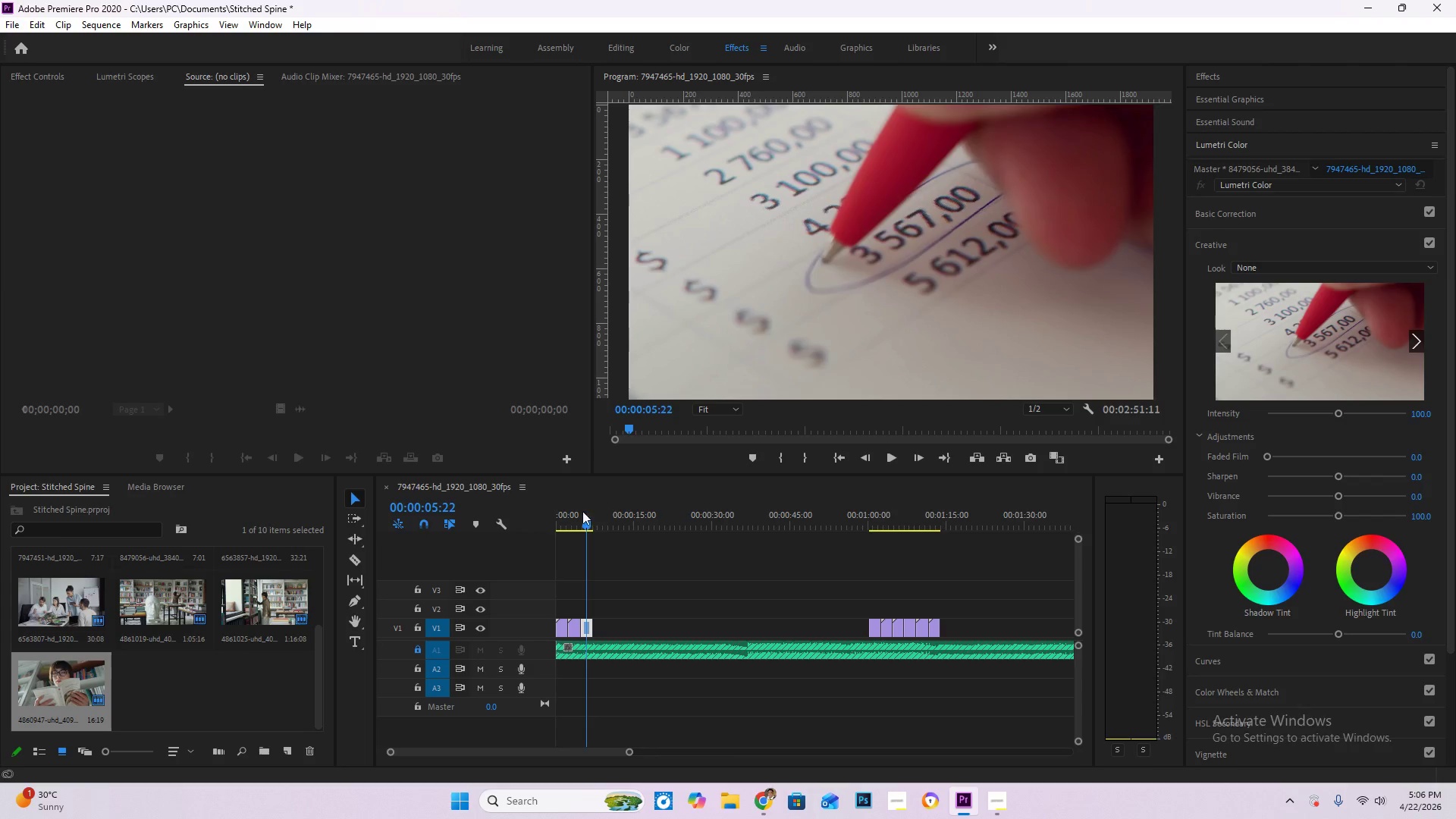 
left_click_drag(start_coordinate=[585, 517], to_coordinate=[495, 522])
 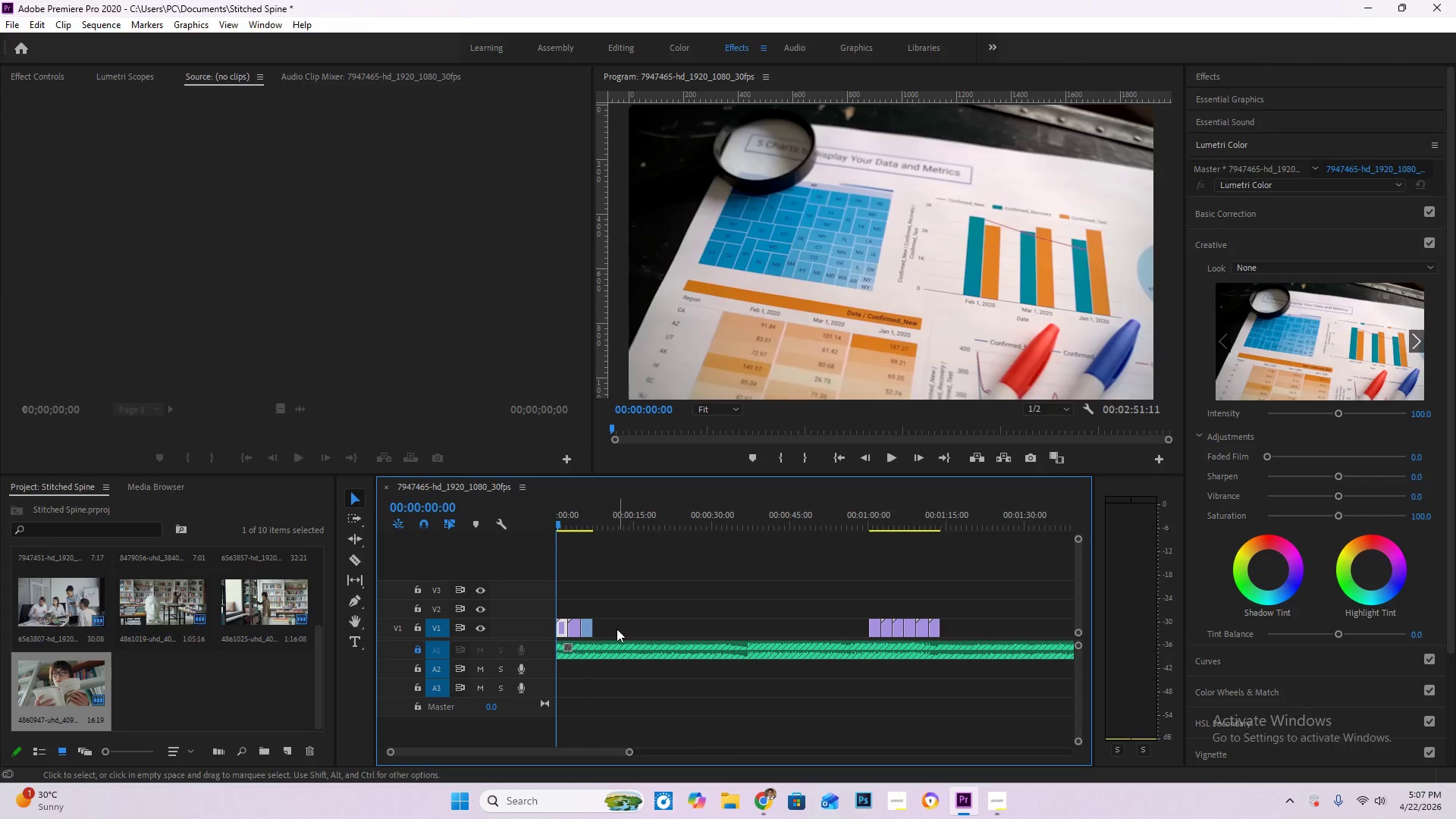 
left_click_drag(start_coordinate=[617, 629], to_coordinate=[552, 615])
 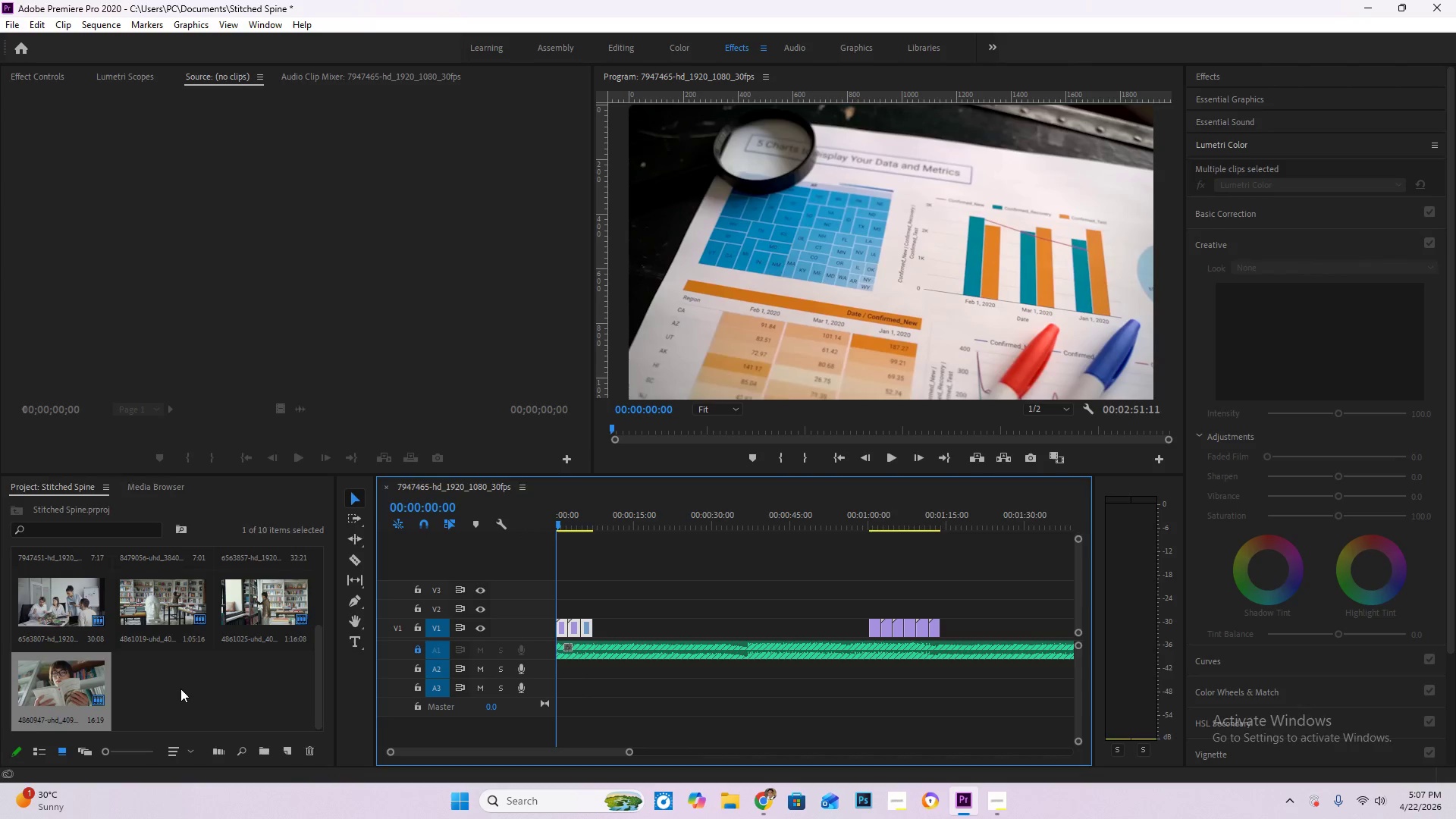 
double_click([180, 689])
 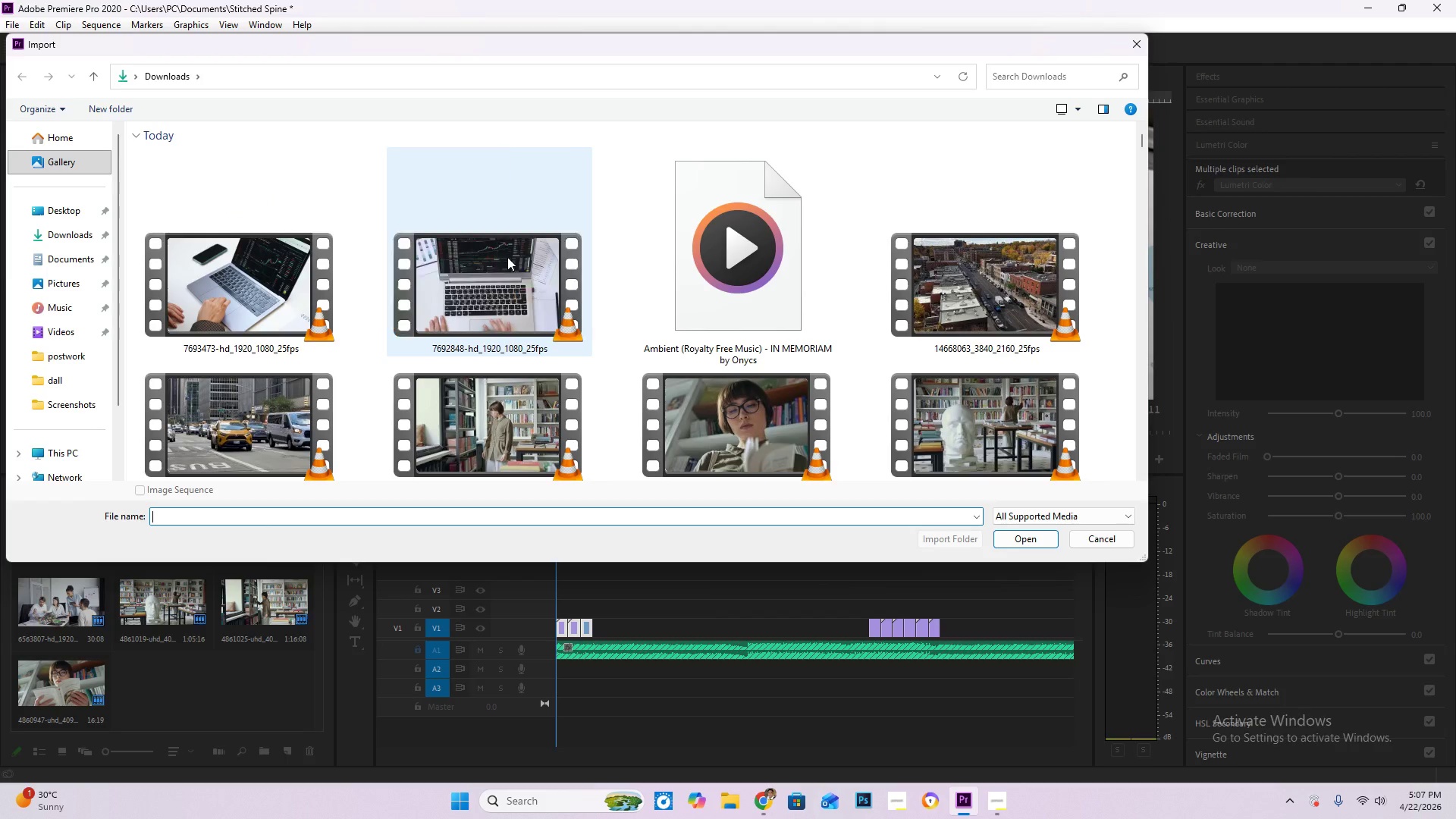 
double_click([508, 268])
 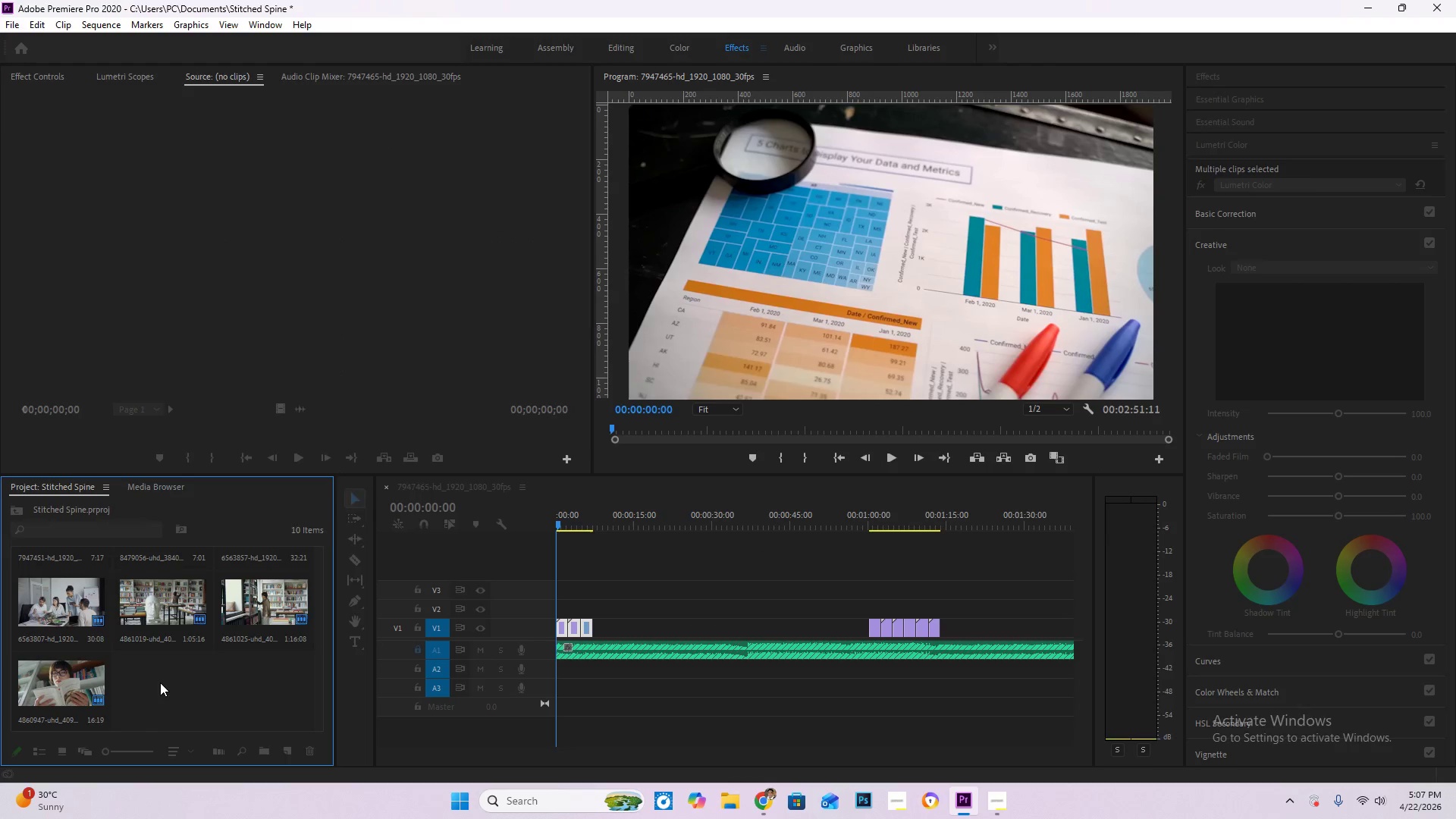 
left_click_drag(start_coordinate=[157, 685], to_coordinate=[610, 634])
 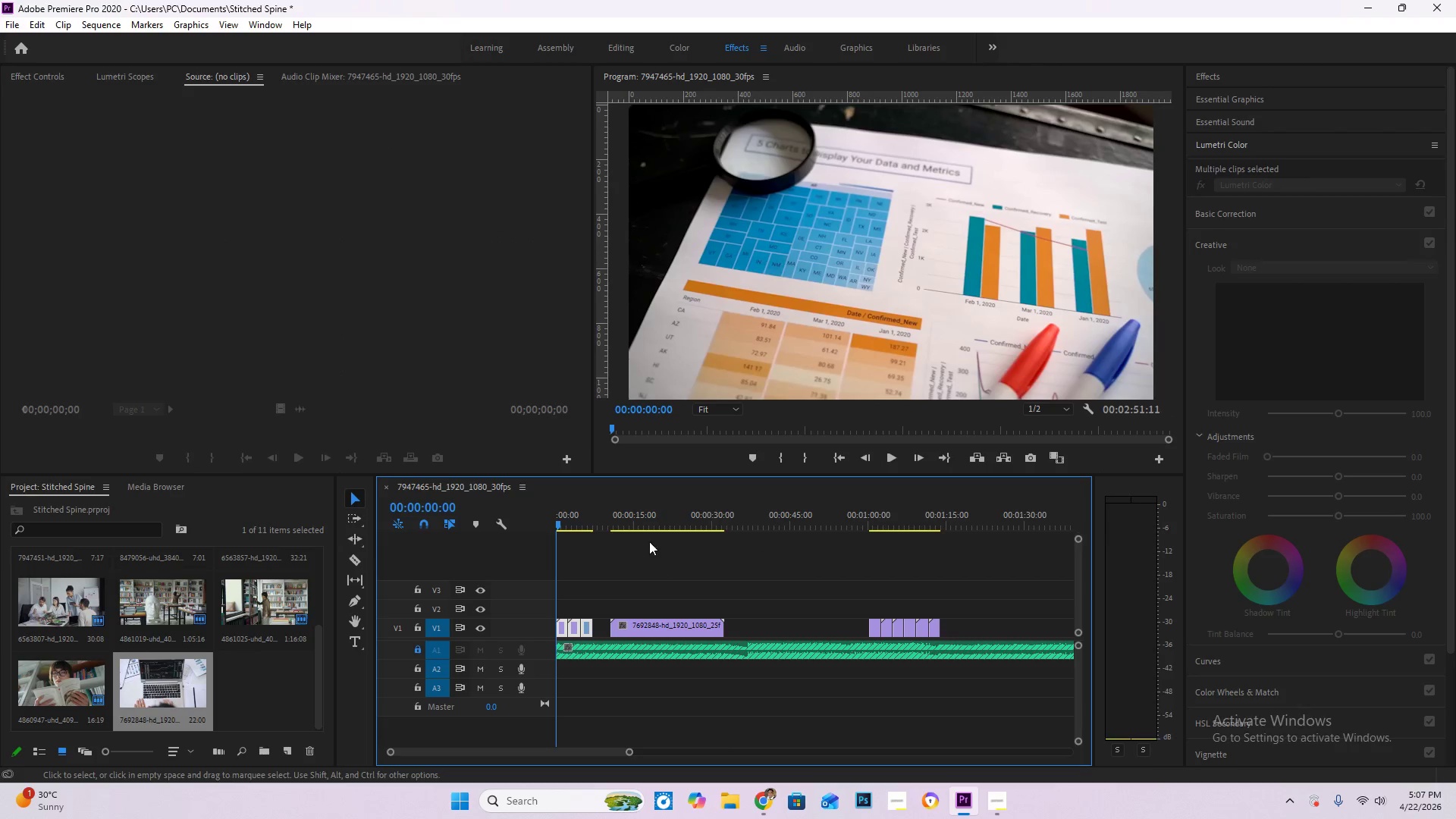 
left_click_drag(start_coordinate=[618, 525], to_coordinate=[632, 532])
 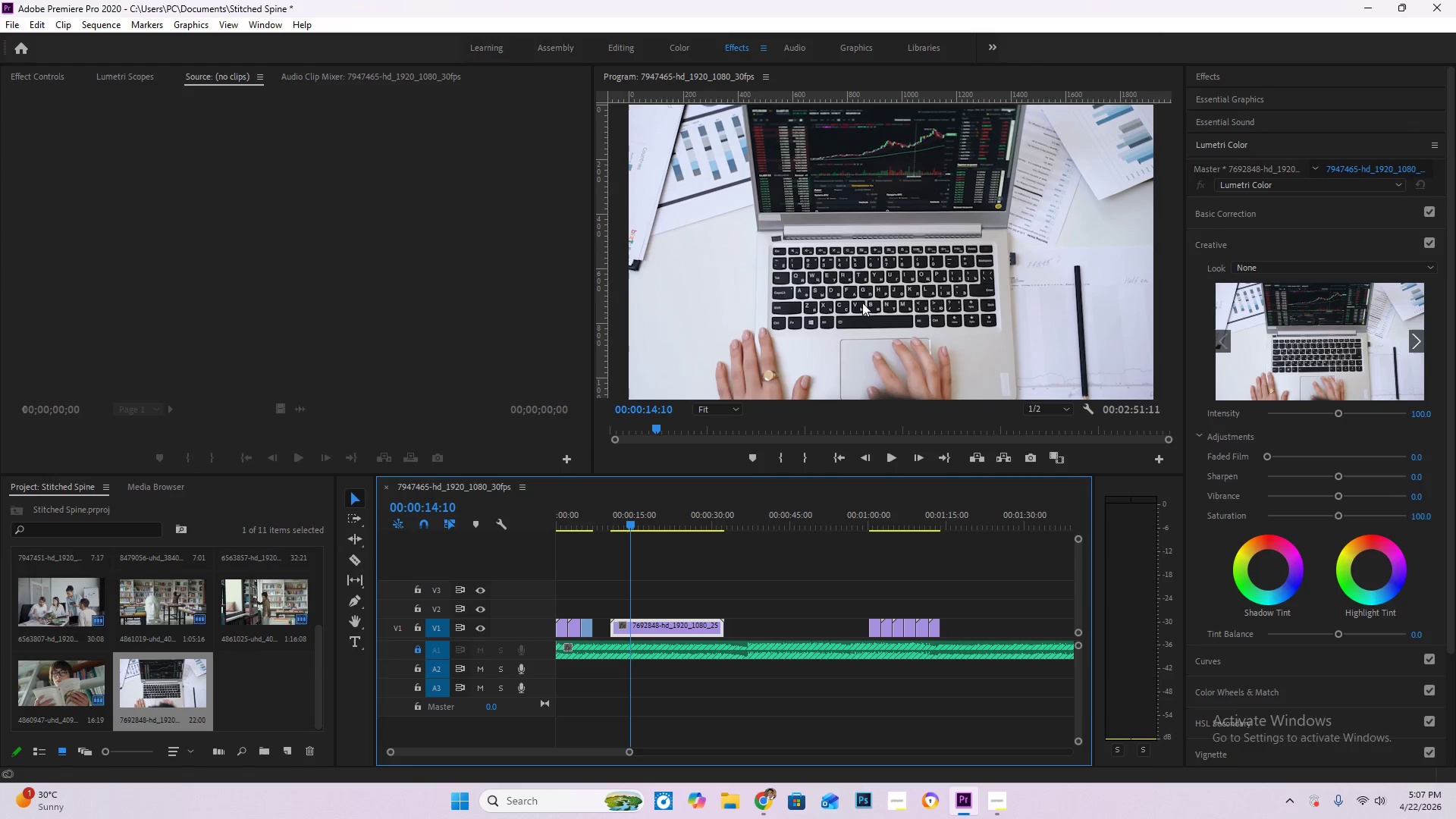 
double_click([863, 291])
 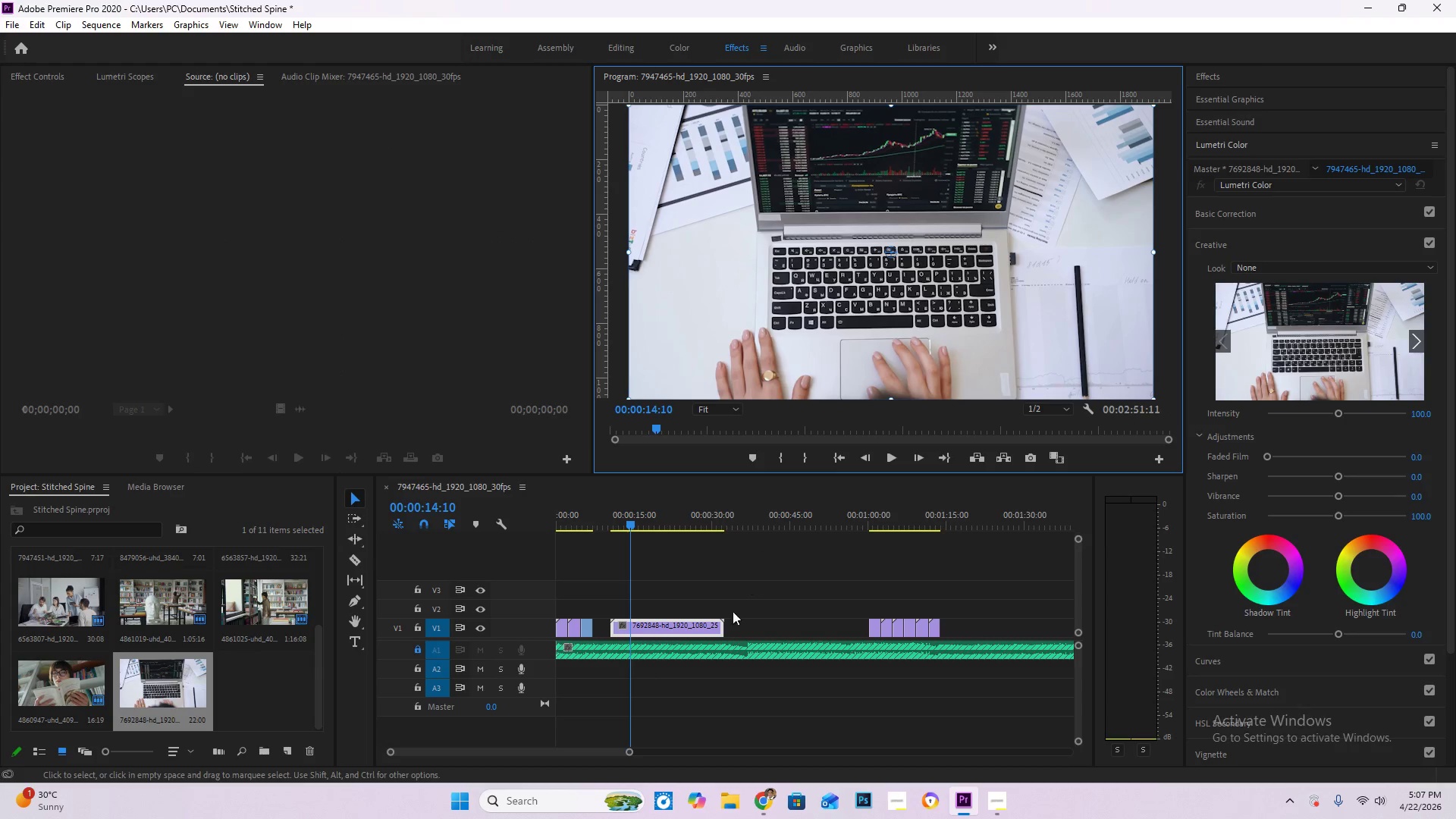 
left_click_drag(start_coordinate=[666, 629], to_coordinate=[604, 605])
 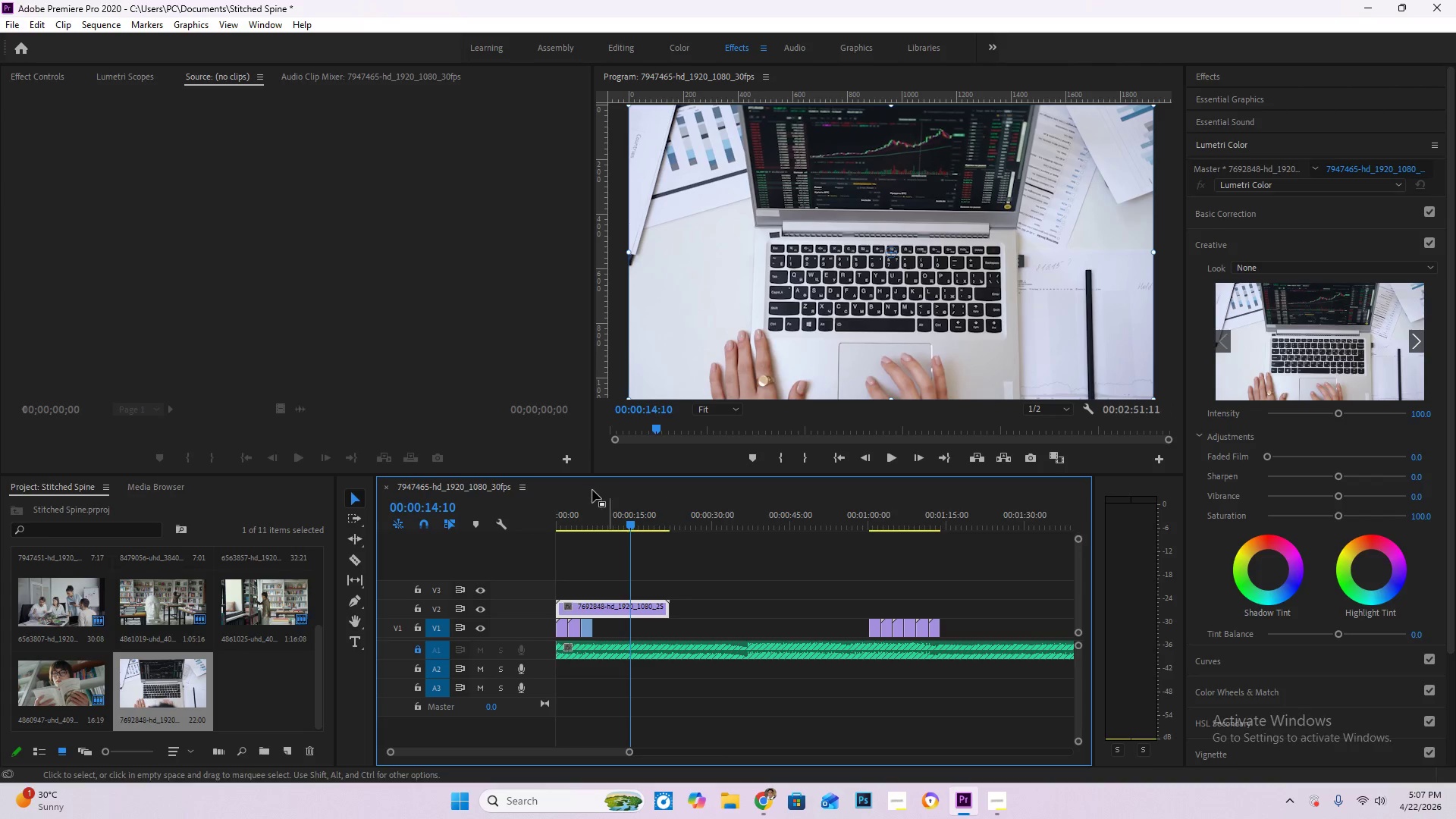 
left_click_drag(start_coordinate=[586, 493], to_coordinate=[563, 502])
 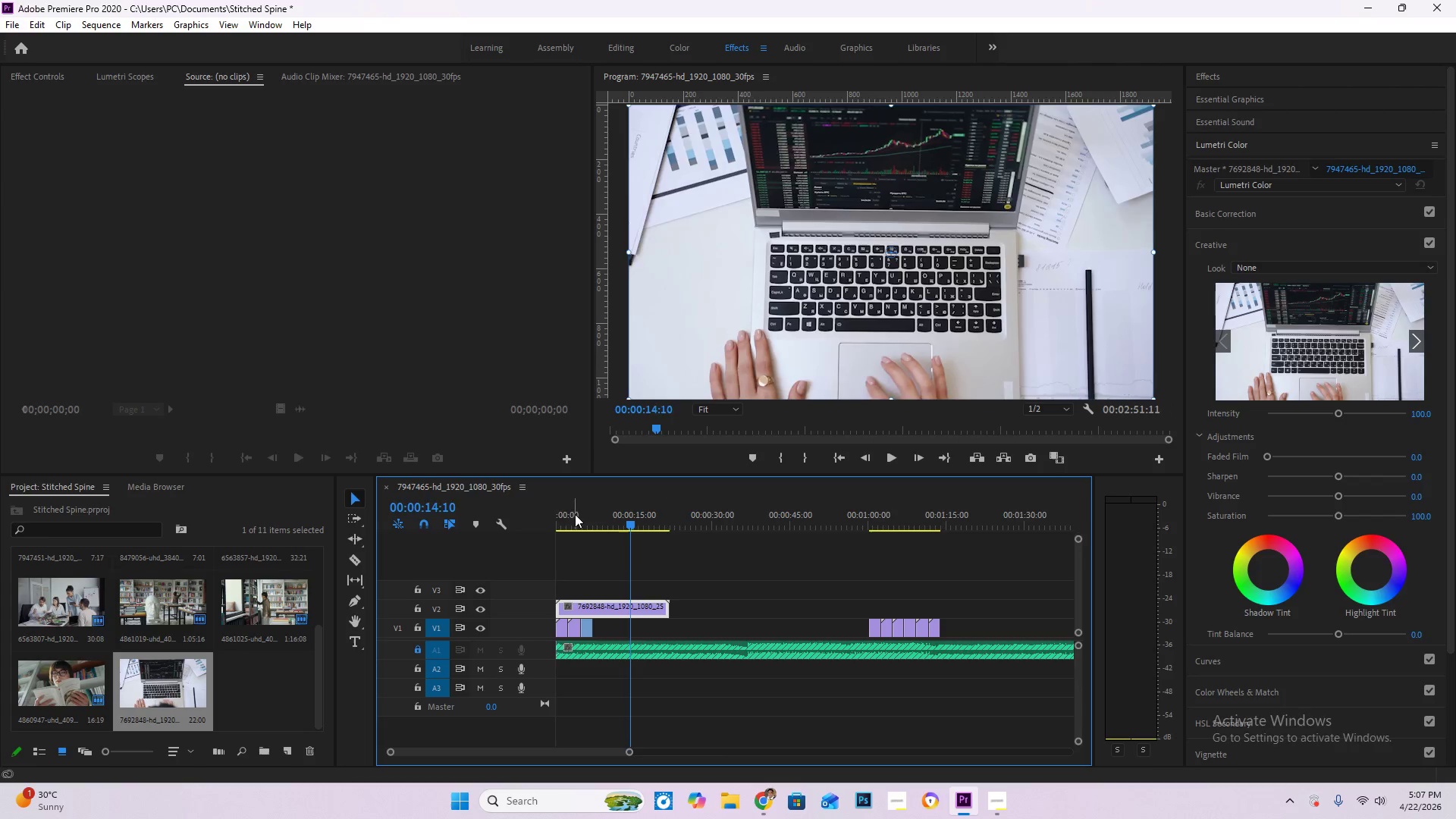 
left_click_drag(start_coordinate=[575, 514], to_coordinate=[501, 516])
 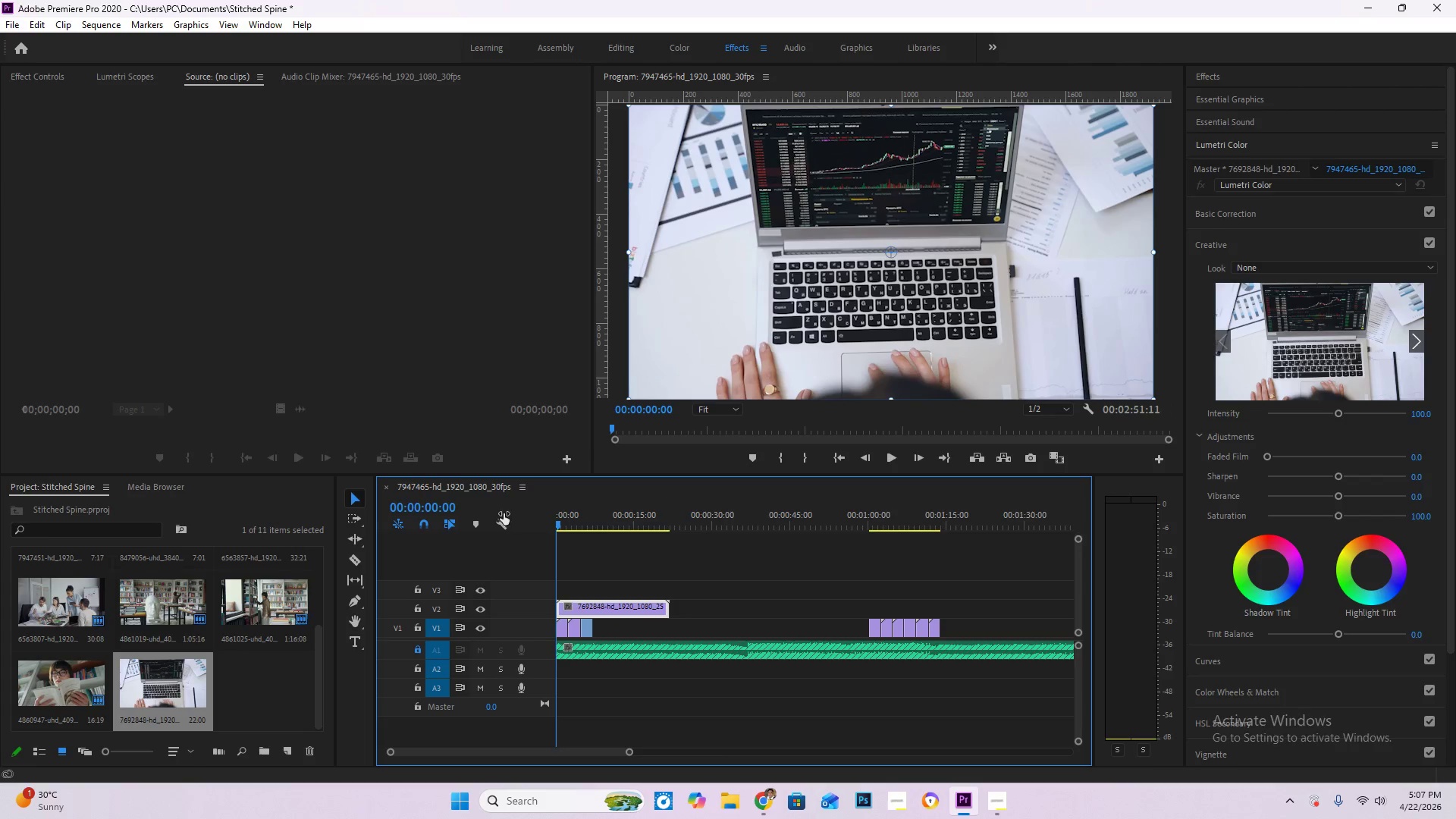 
key(Space)
 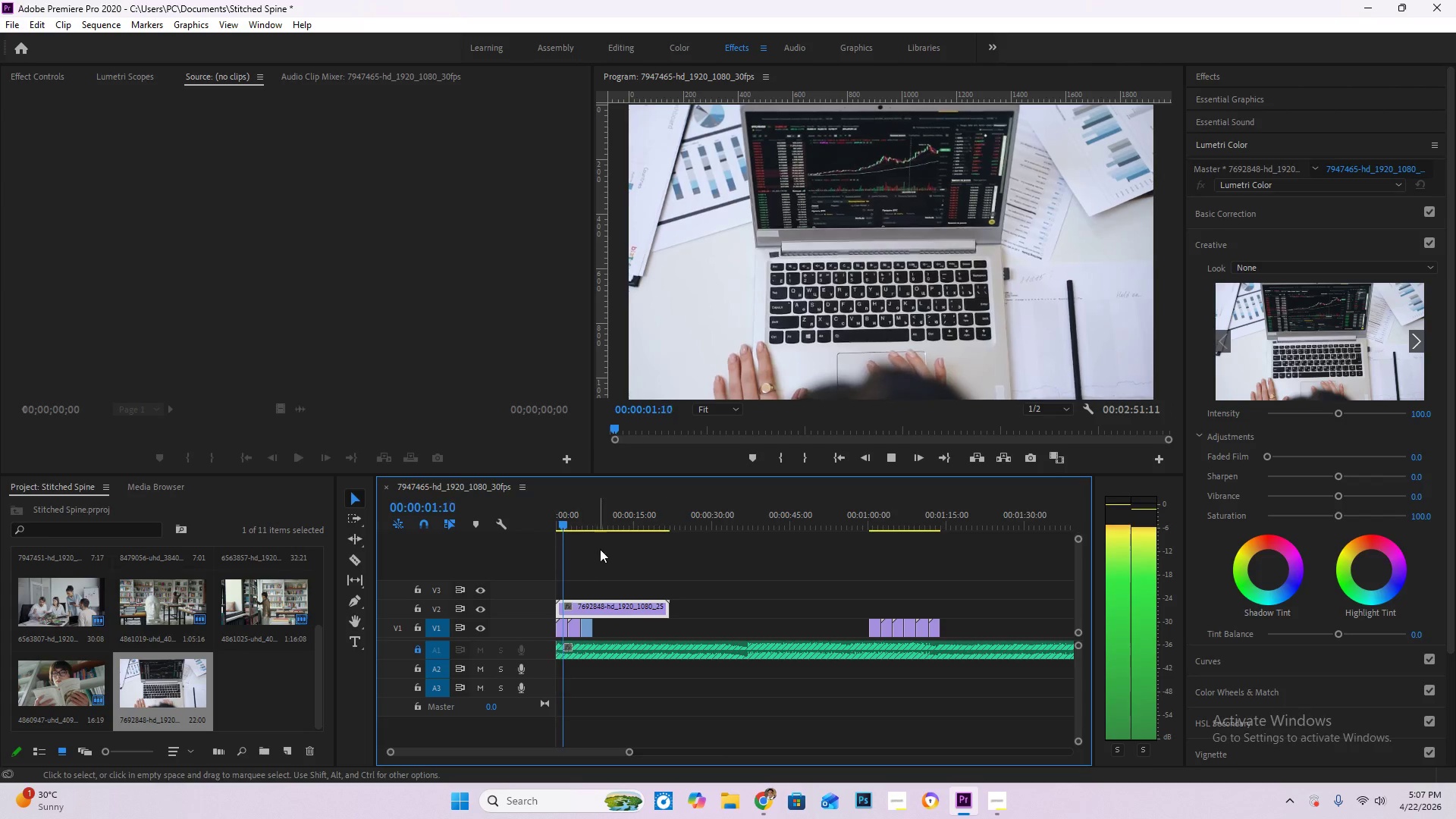 
key(Space)
 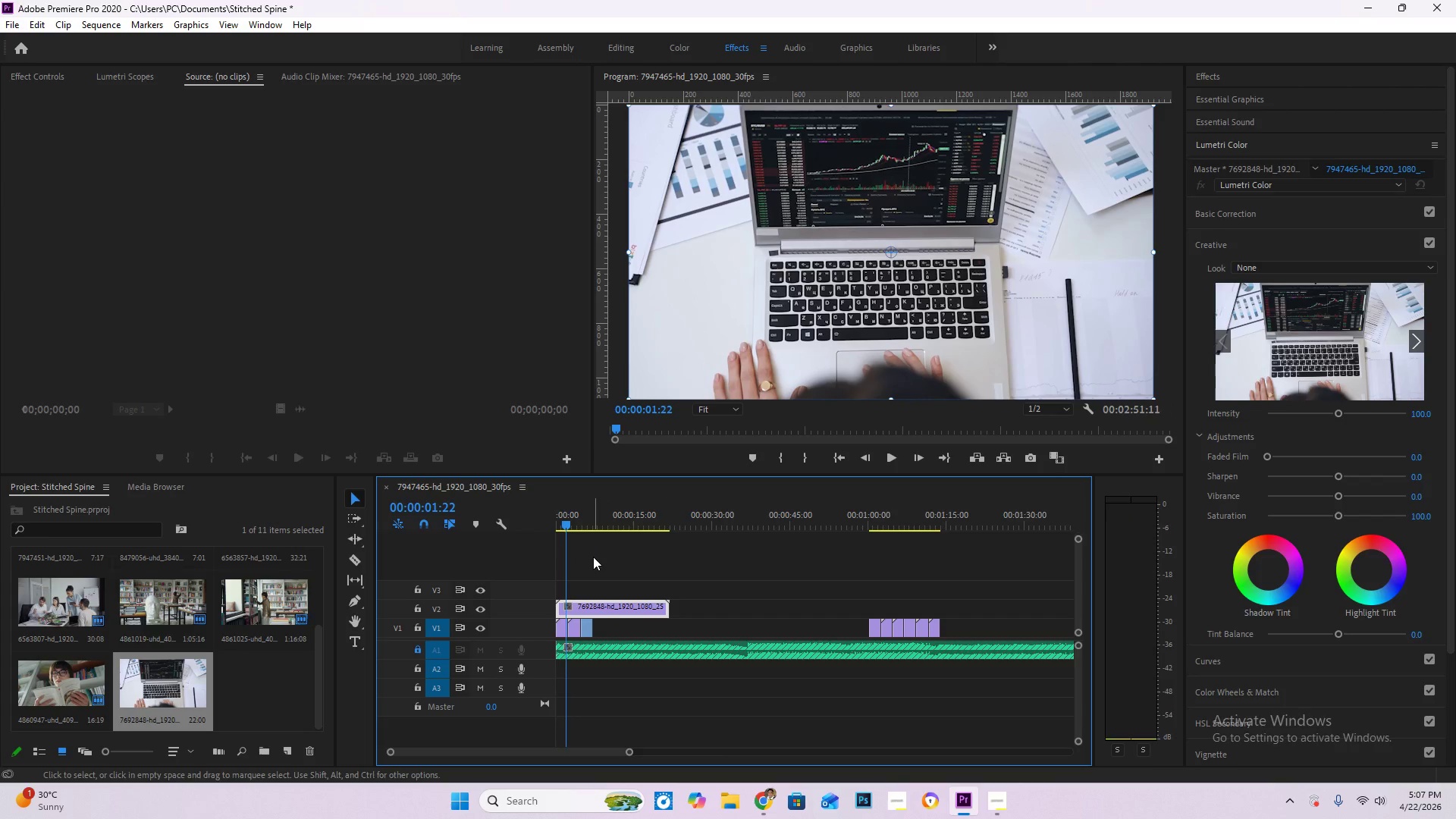 
key(C)
 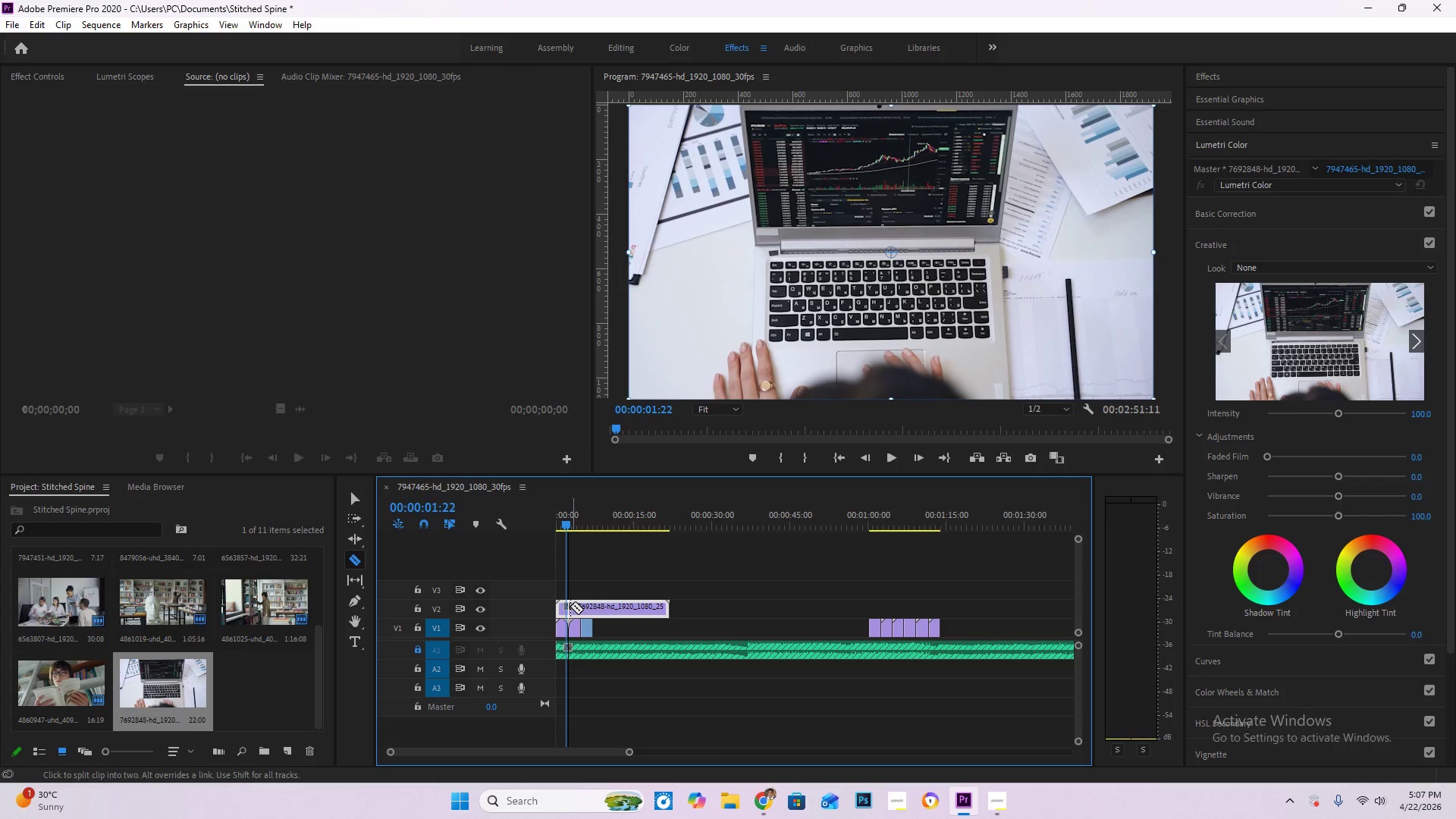 
left_click([570, 606])
 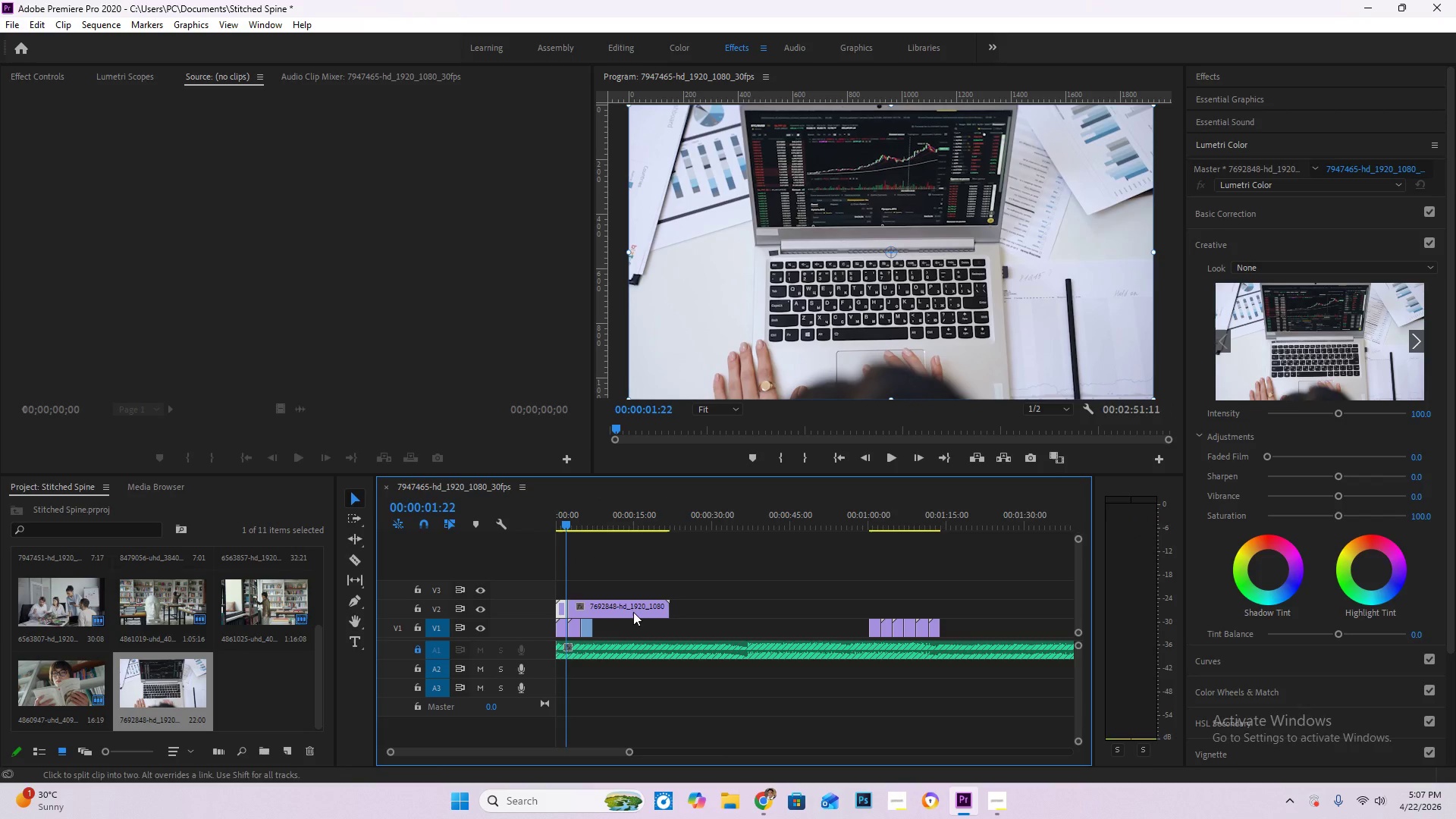 
key(V)
 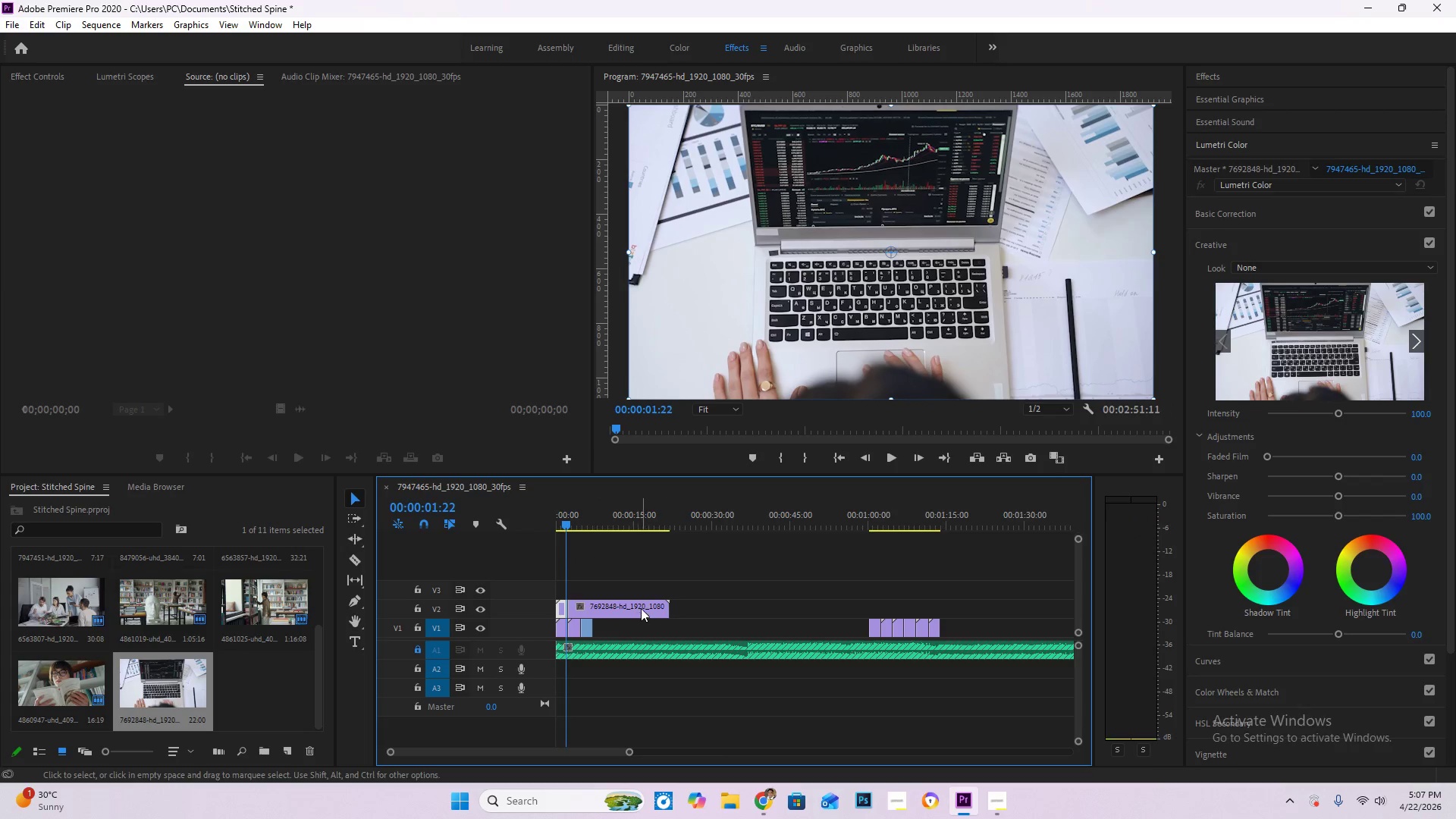 
left_click([642, 606])
 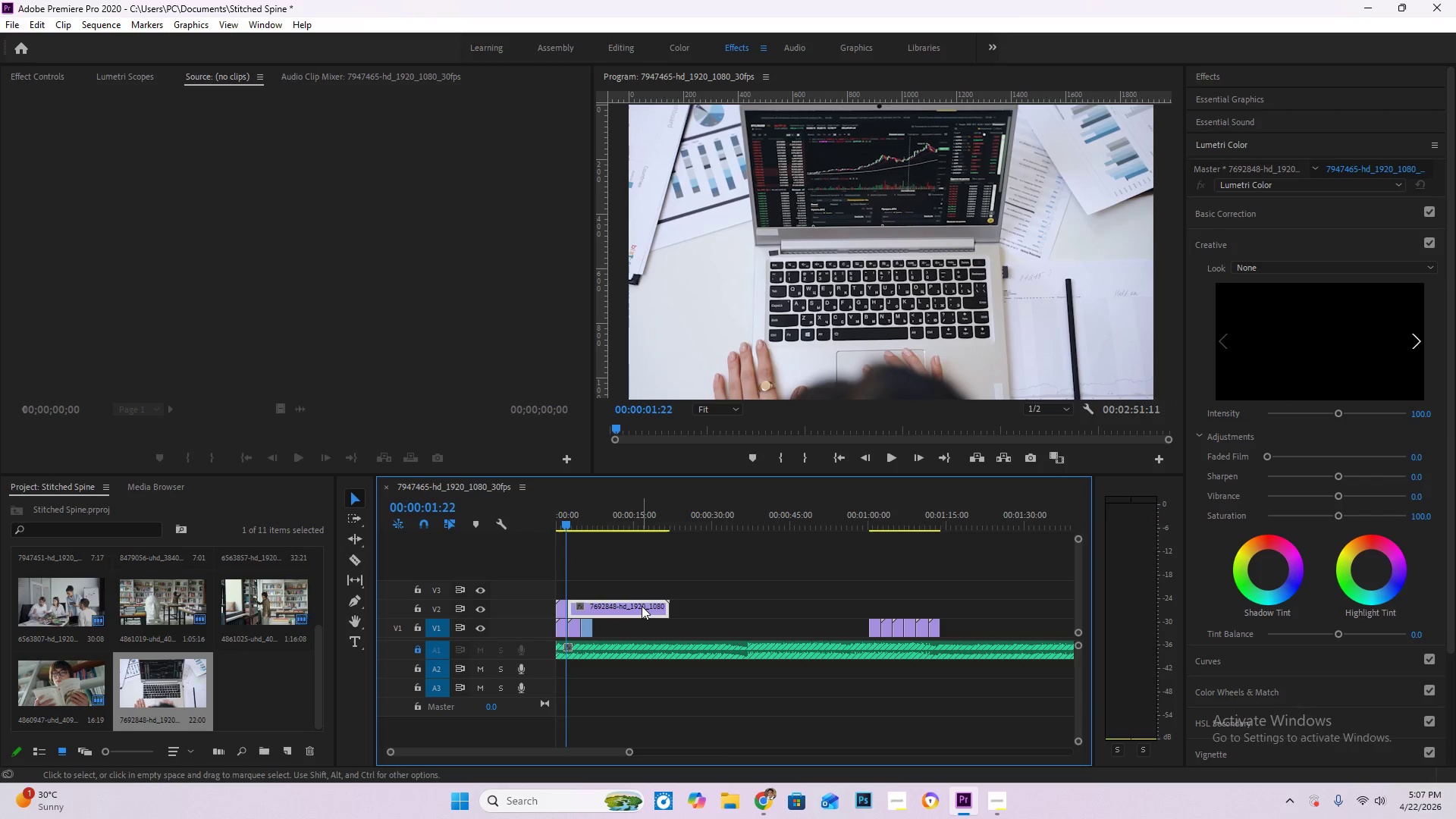 
key(Delete)
 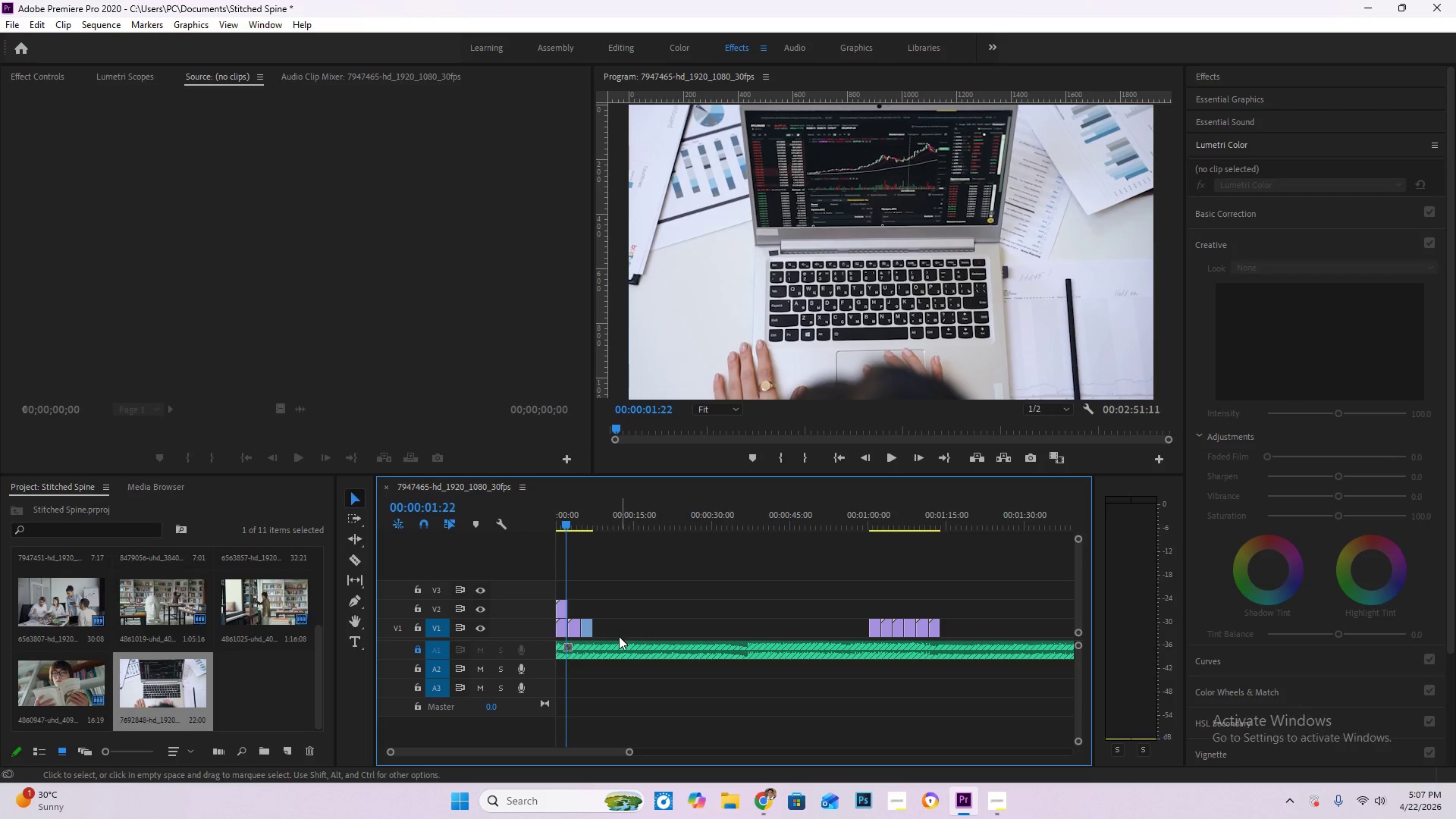 
left_click_drag(start_coordinate=[612, 639], to_coordinate=[556, 632])
 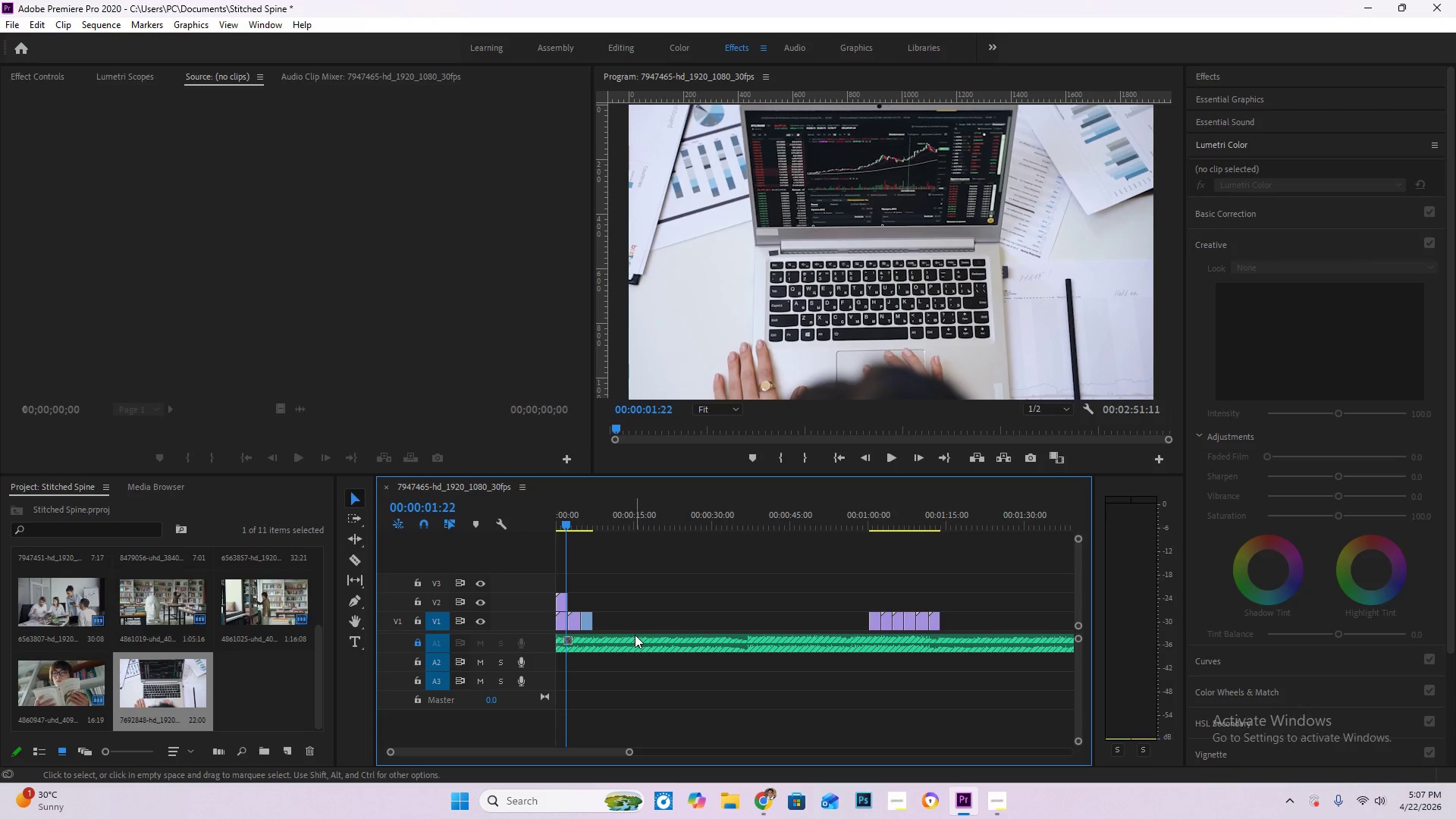 
key(Control+Z)
 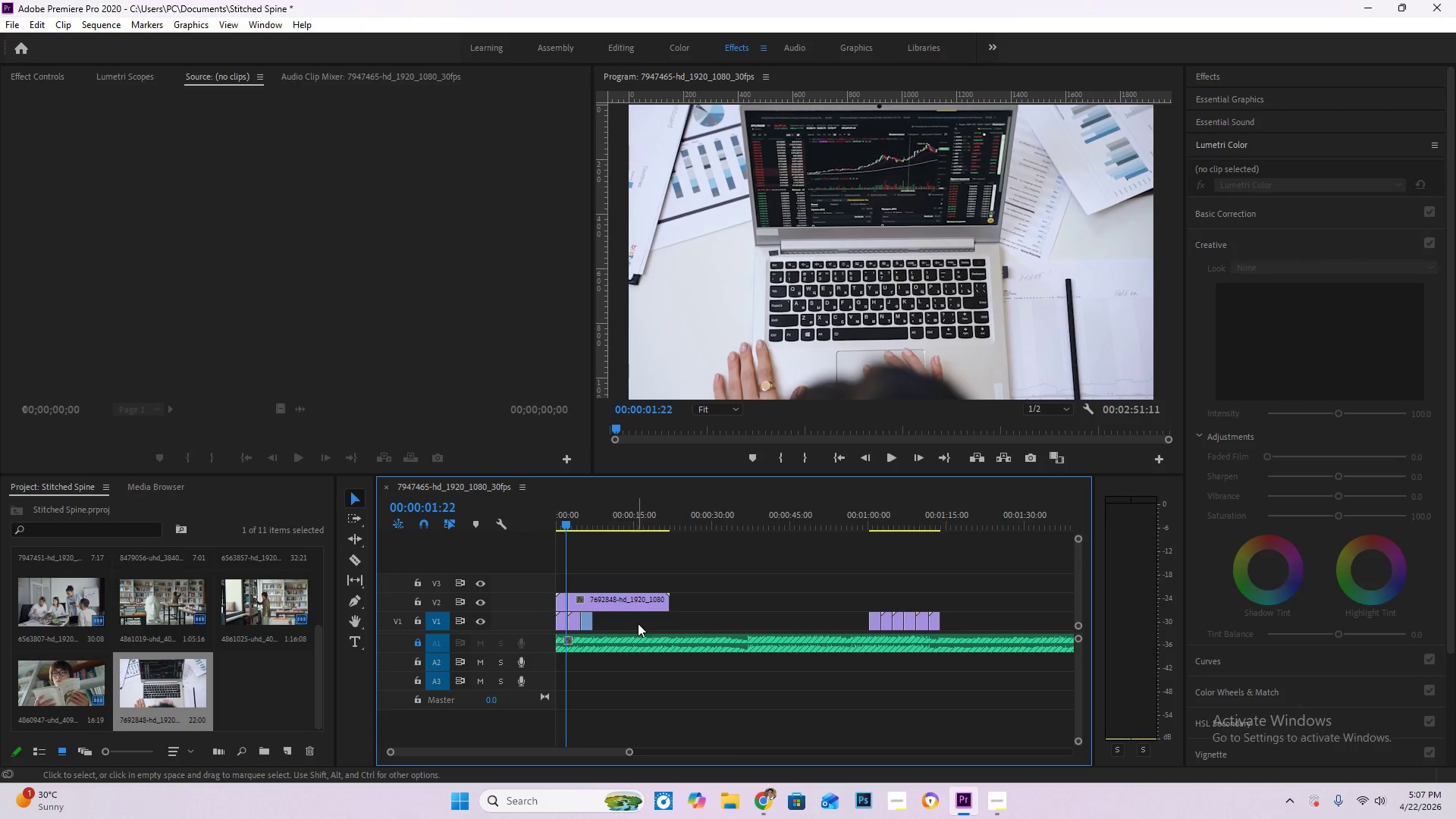 
left_click([635, 611])
 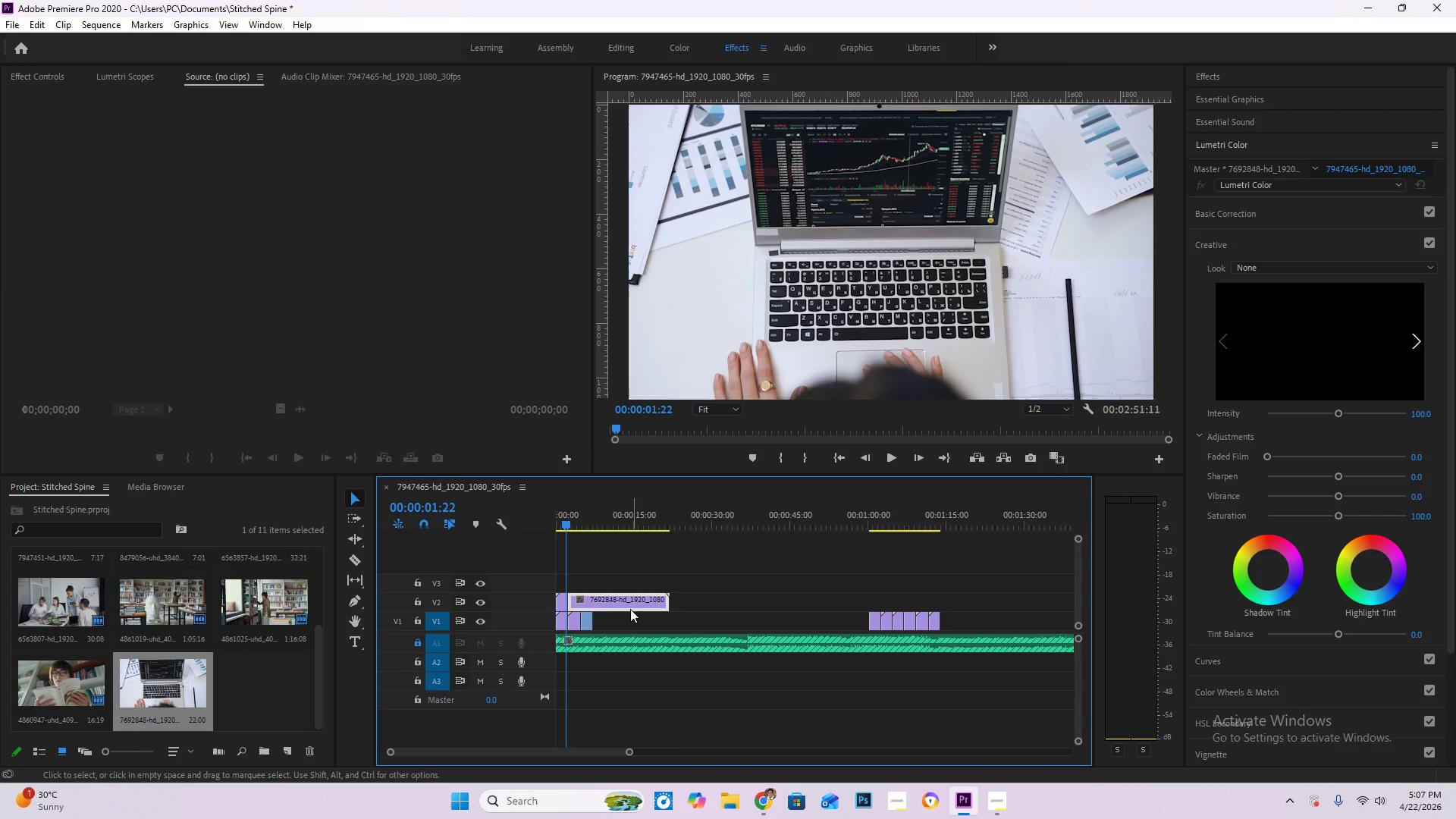 
key(Delete)
 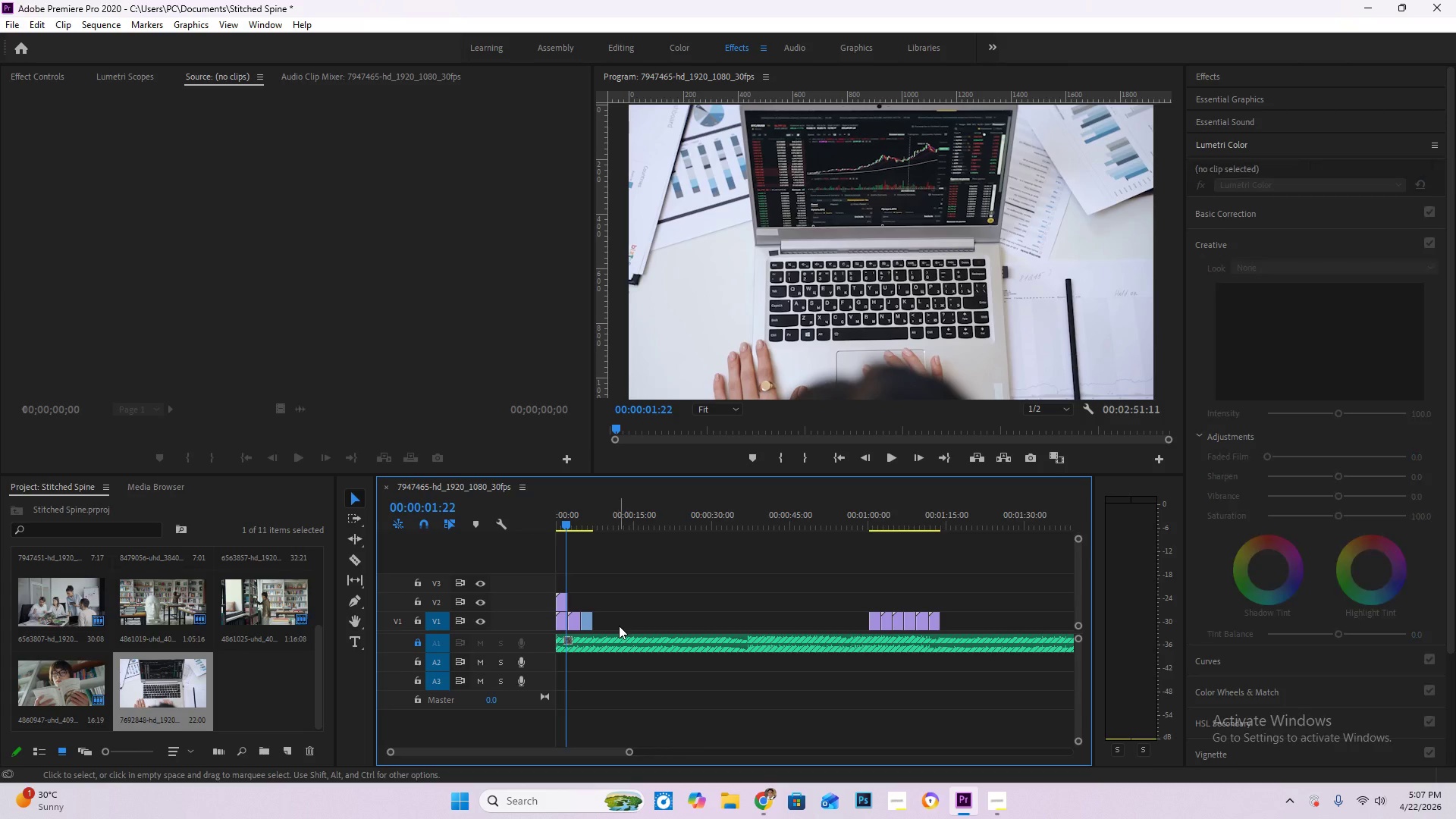 
left_click_drag(start_coordinate=[619, 626], to_coordinate=[570, 617])
 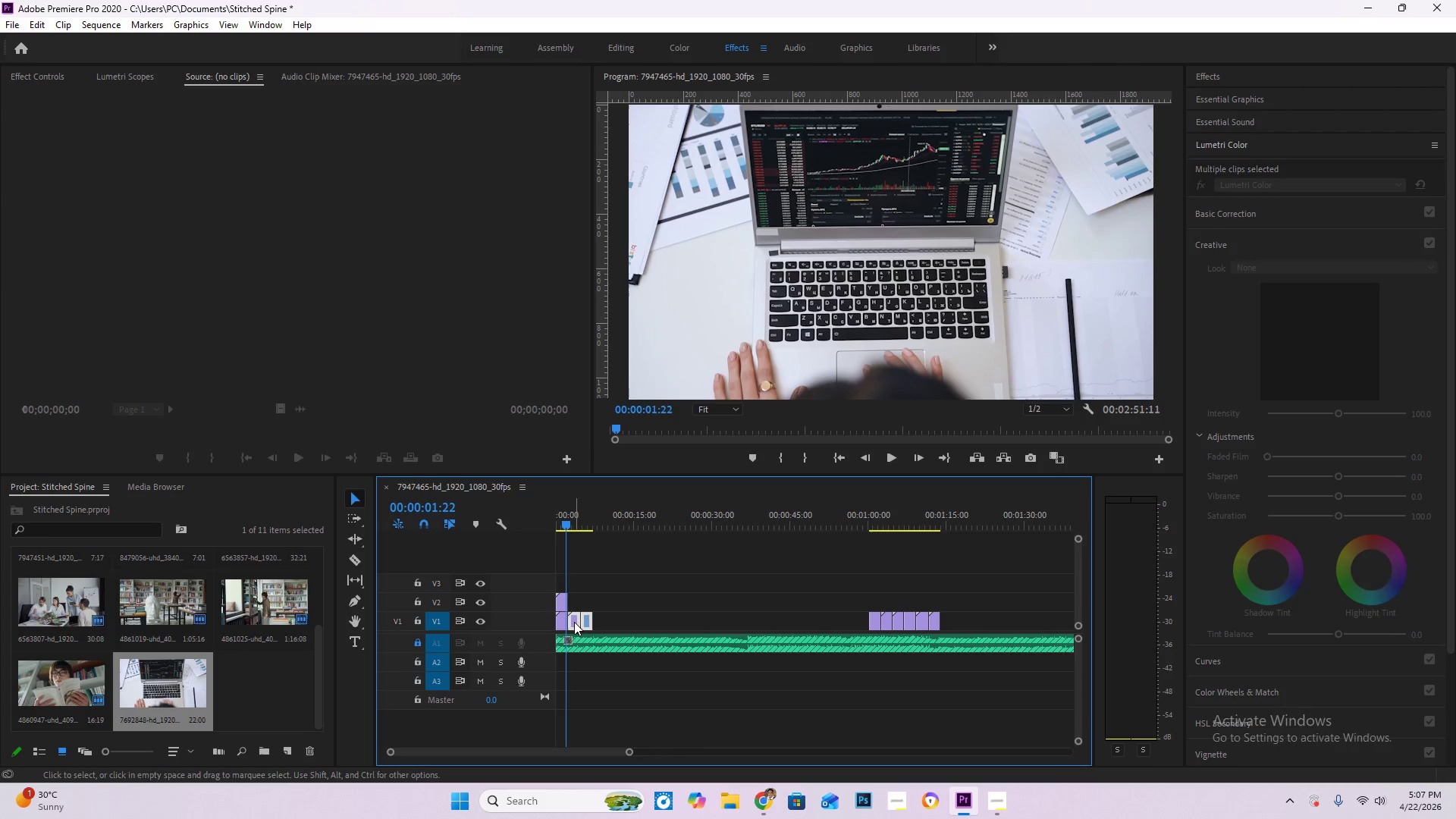 
left_click_drag(start_coordinate=[574, 622], to_coordinate=[706, 622])
 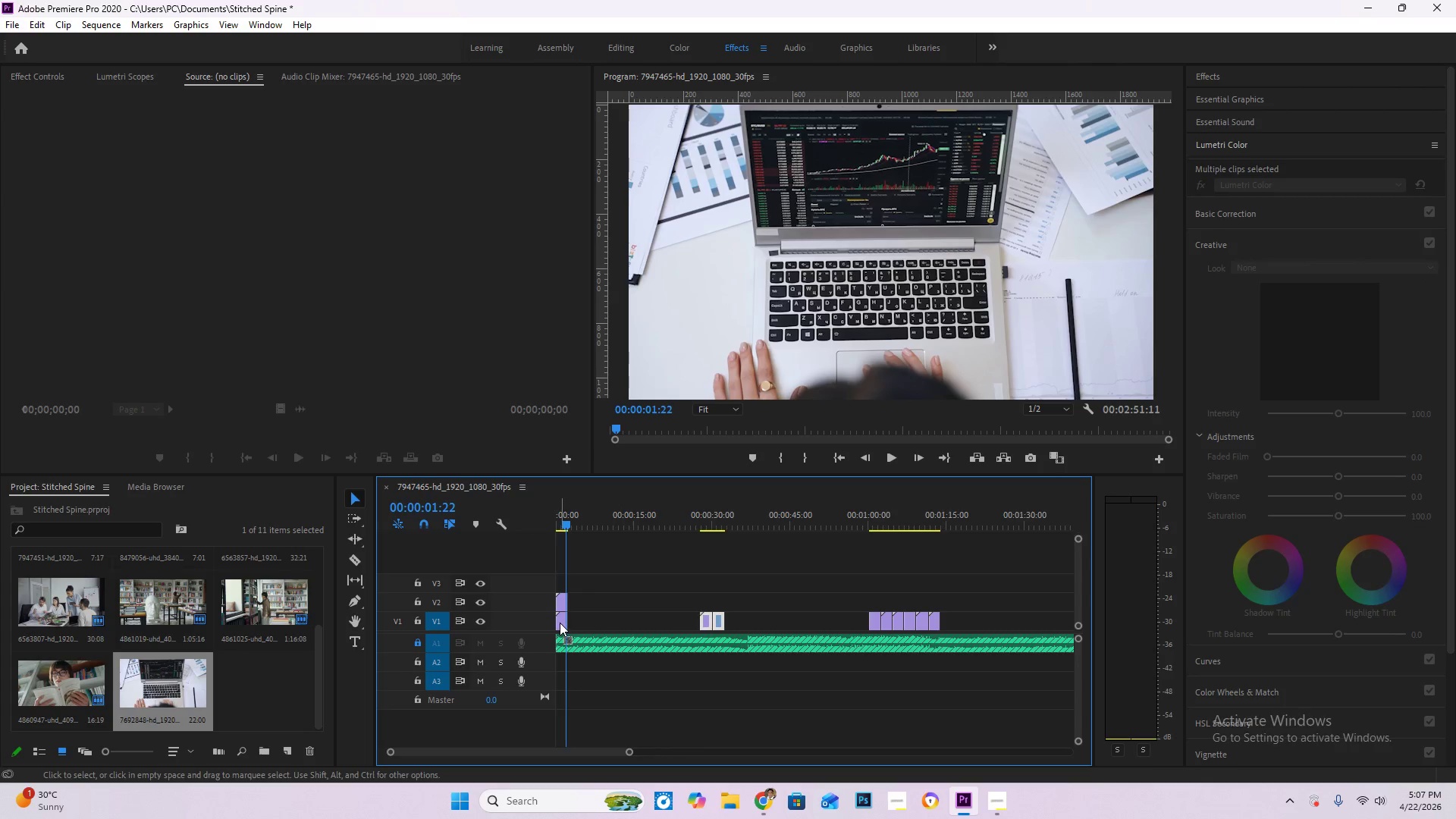 
left_click_drag(start_coordinate=[561, 623], to_coordinate=[693, 634])
 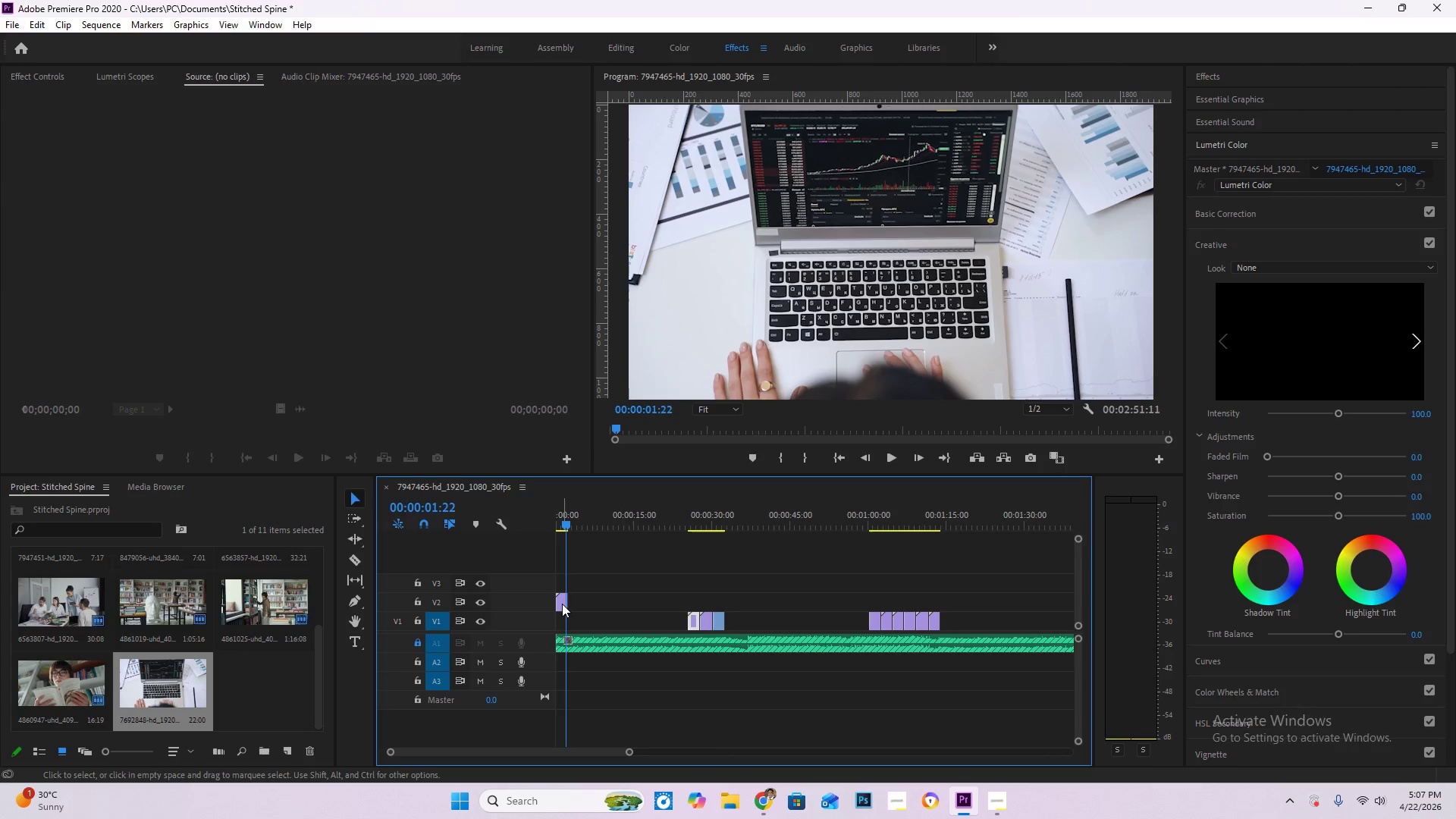 
left_click_drag(start_coordinate=[562, 604], to_coordinate=[553, 630])
 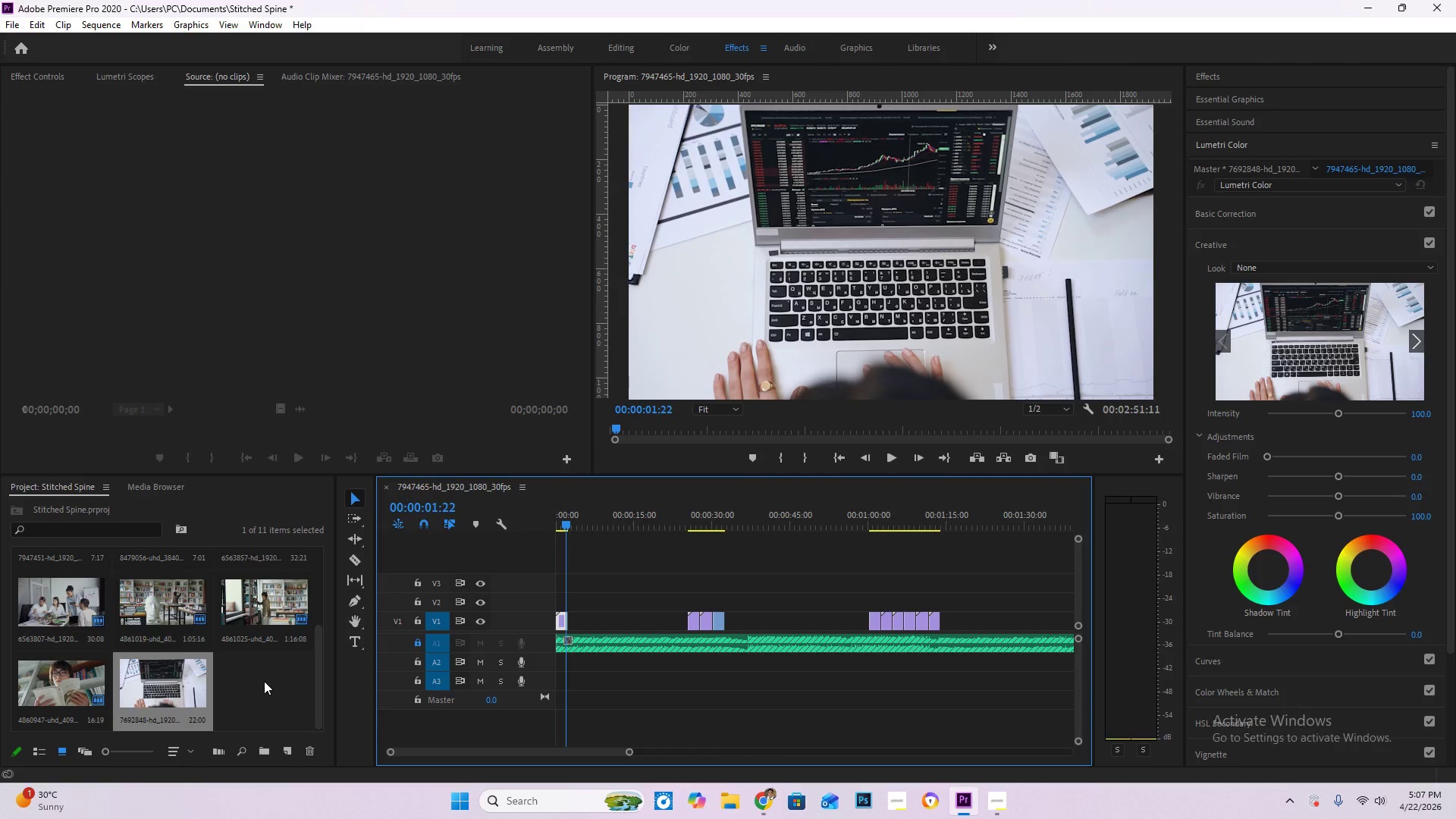 
double_click([264, 681])
 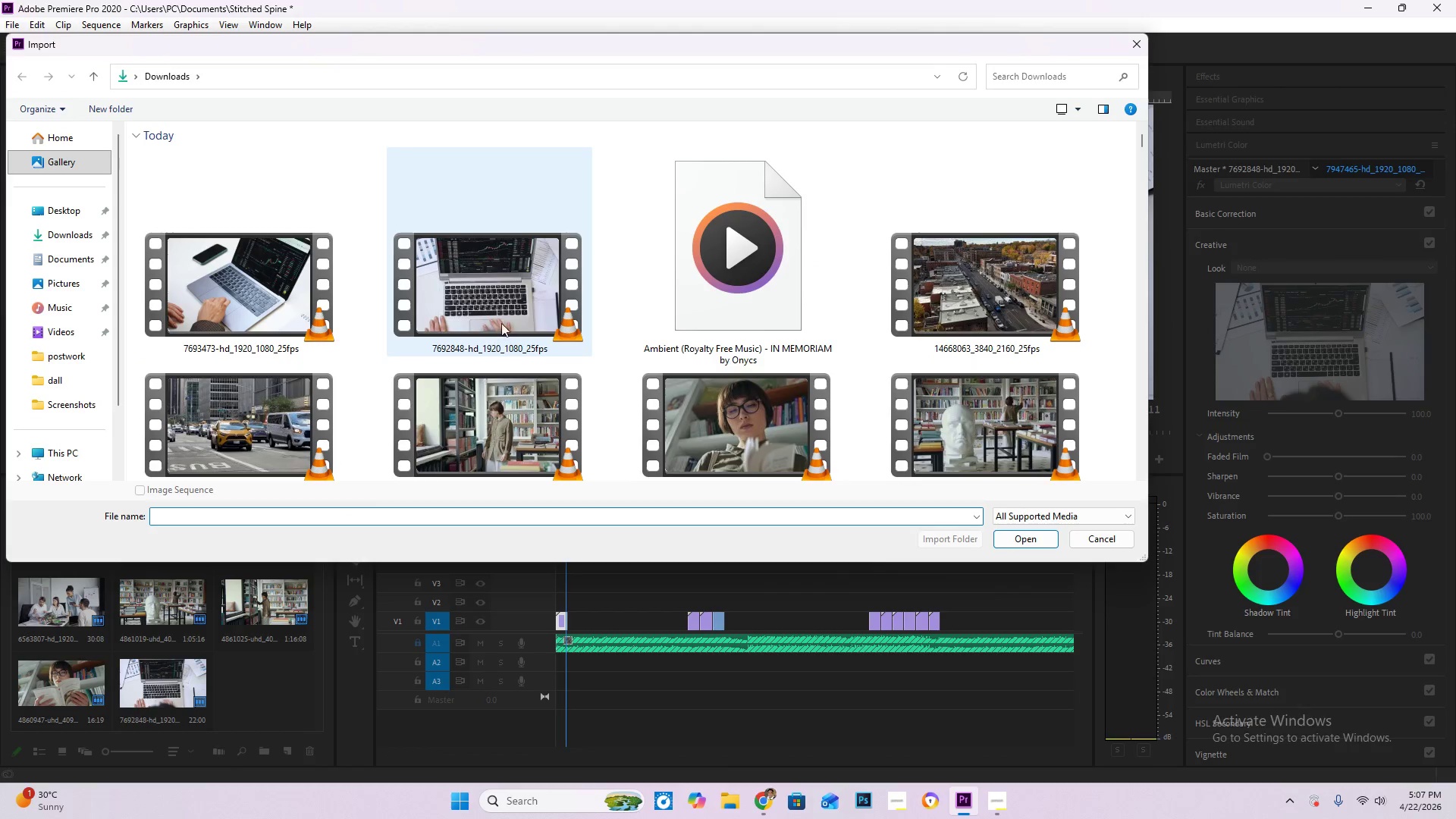 
double_click([306, 300])
 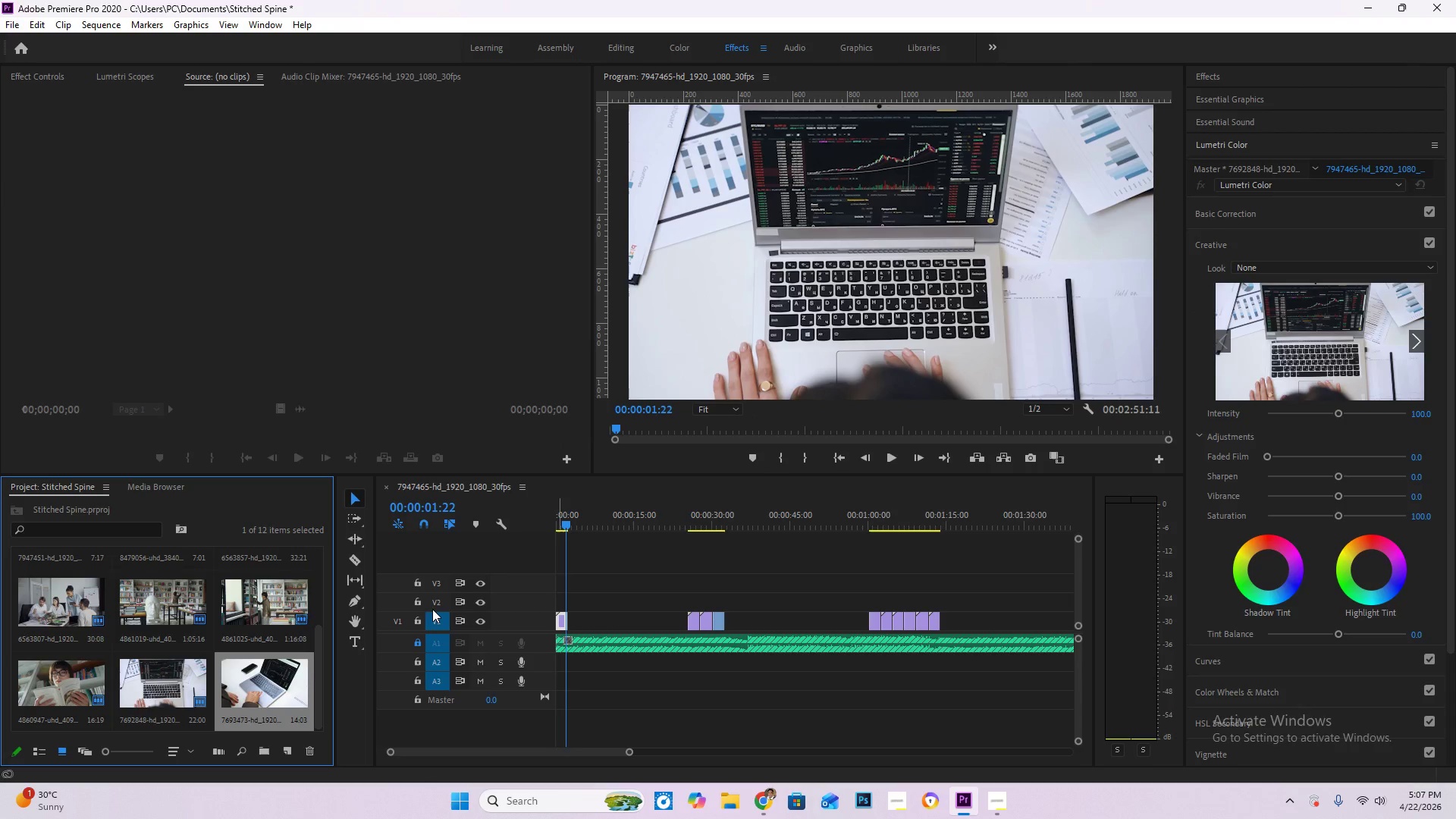 
left_click_drag(start_coordinate=[276, 681], to_coordinate=[698, 602])
 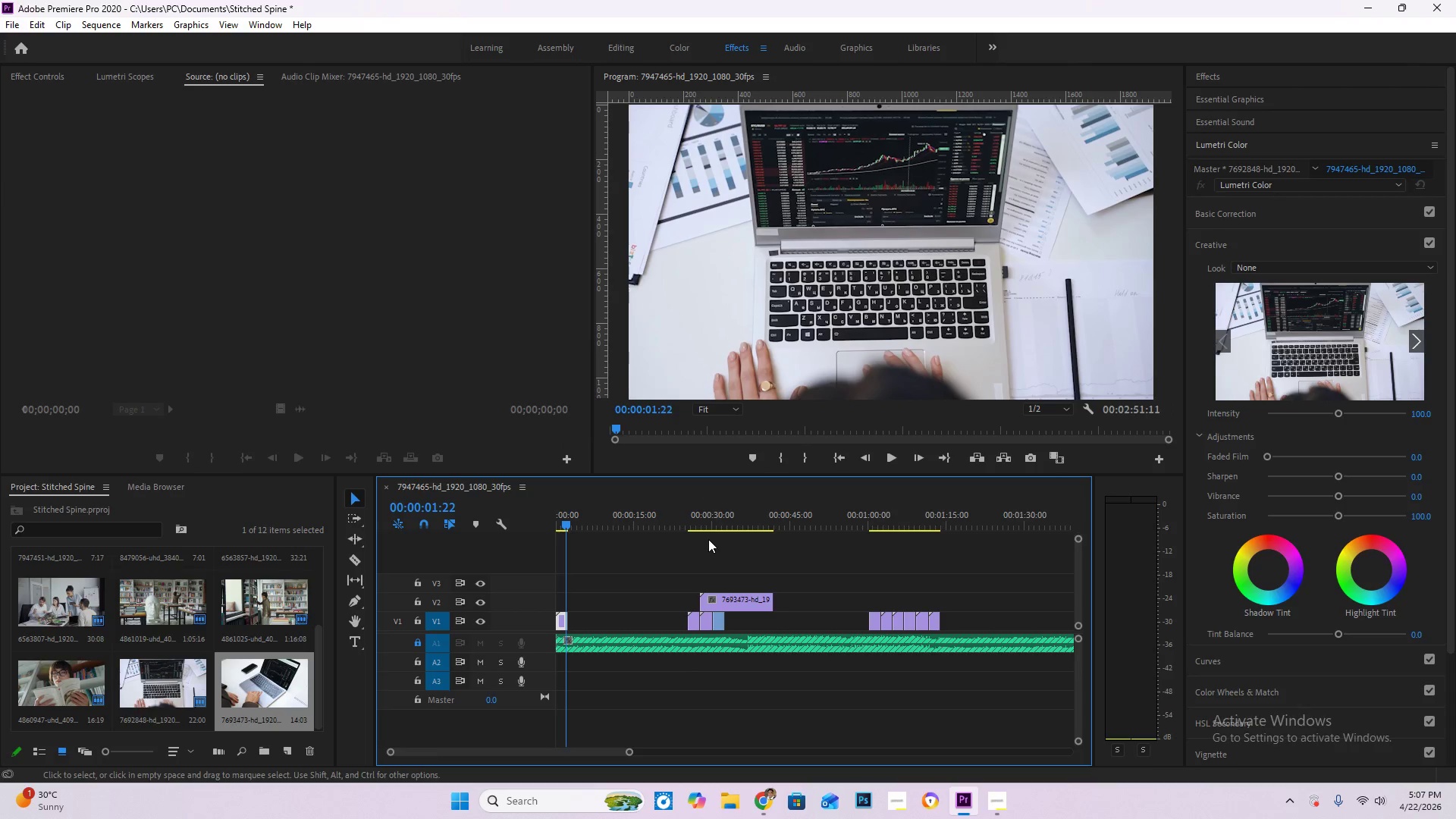 
left_click_drag(start_coordinate=[700, 519], to_coordinate=[714, 523])
 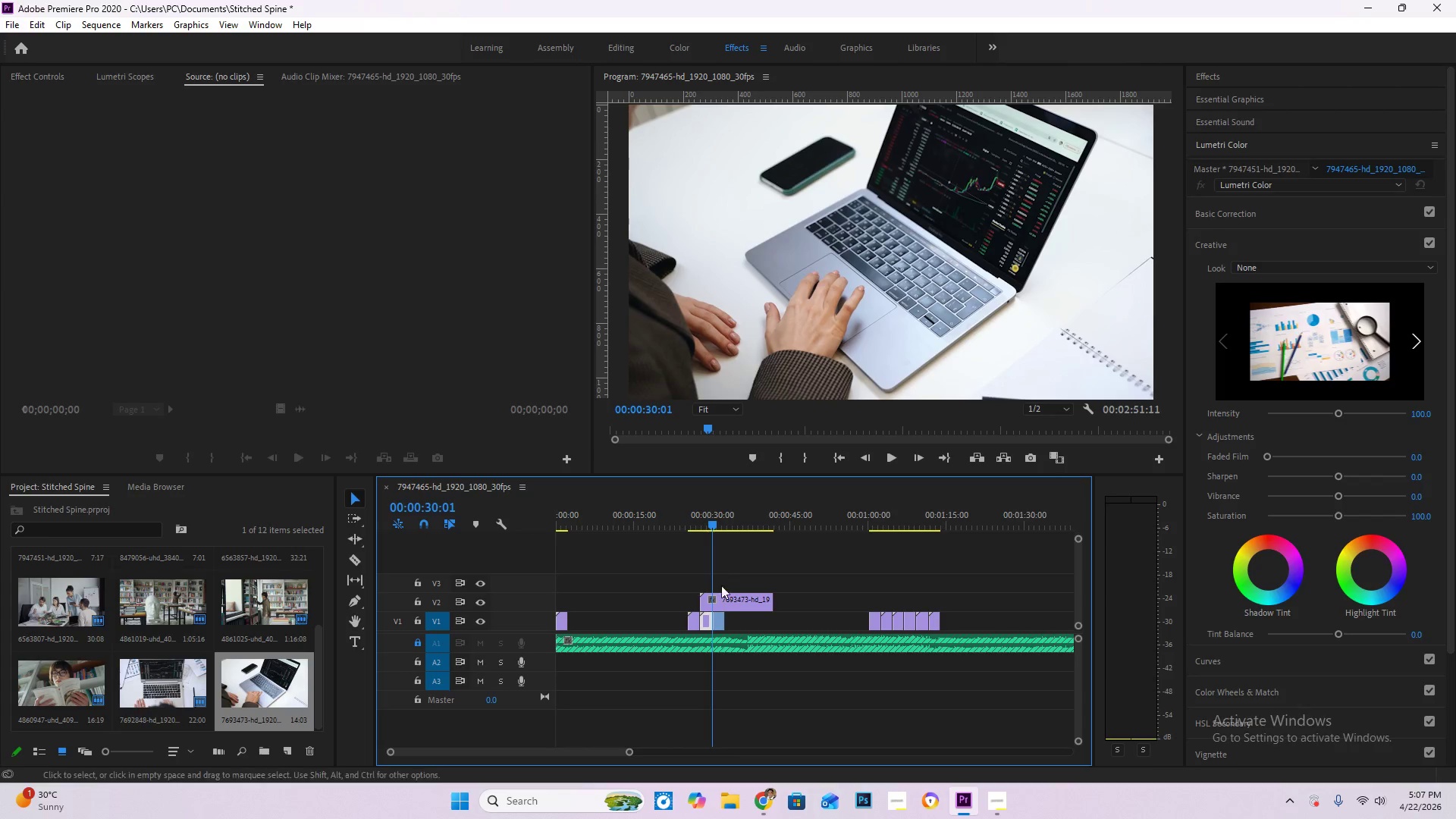 
key(C)
 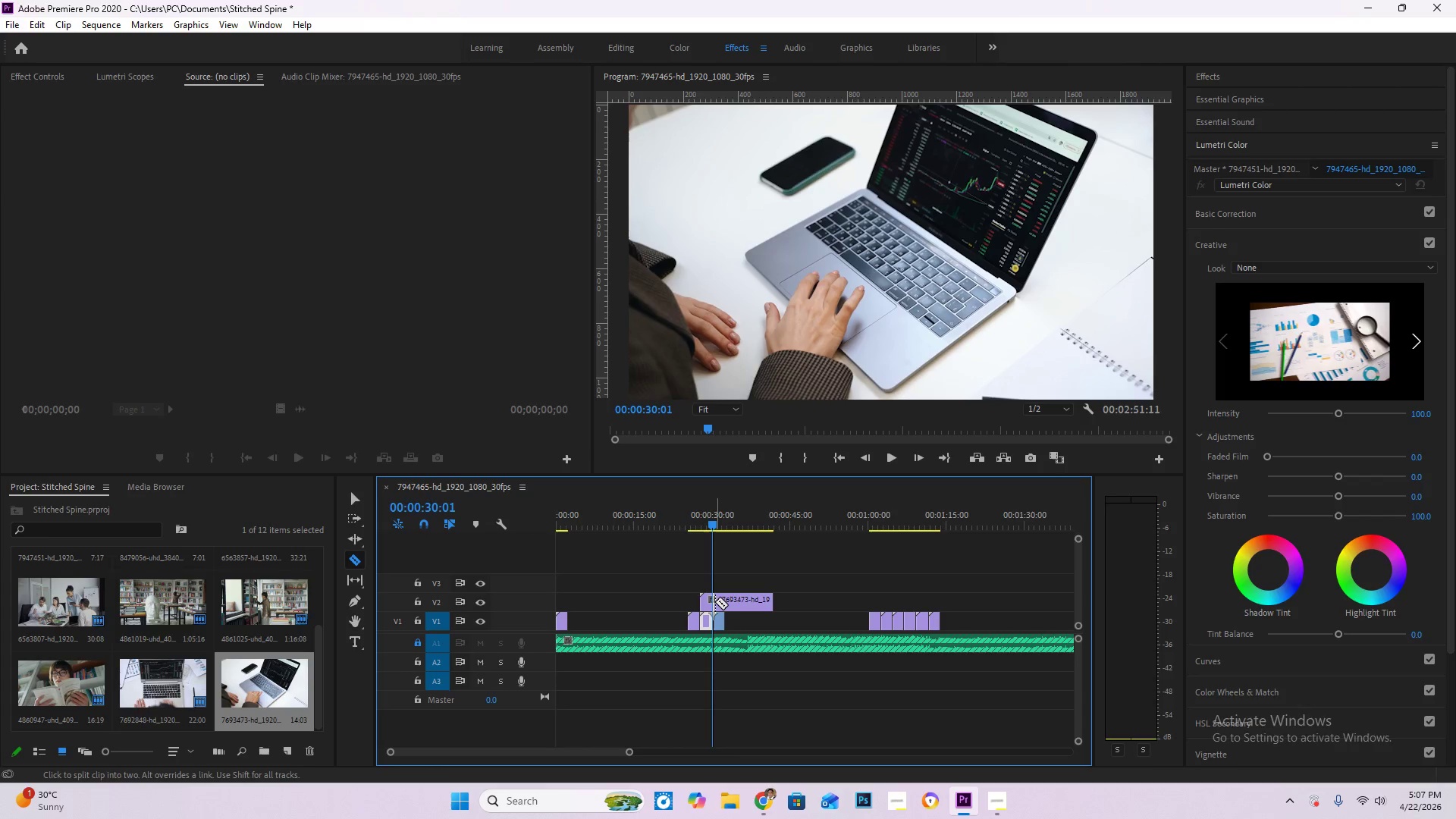 
left_click([715, 601])
 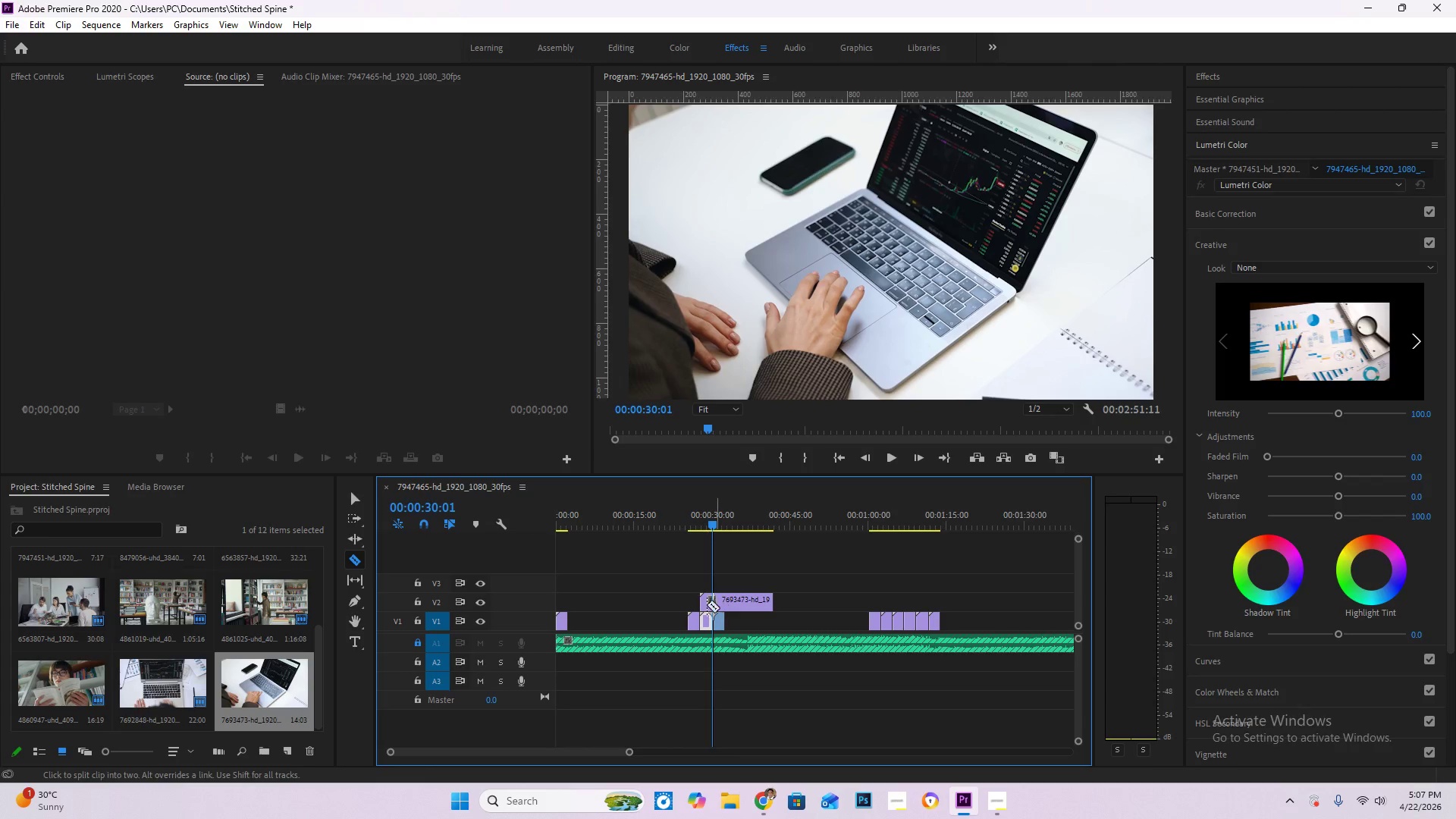 
key(V)
 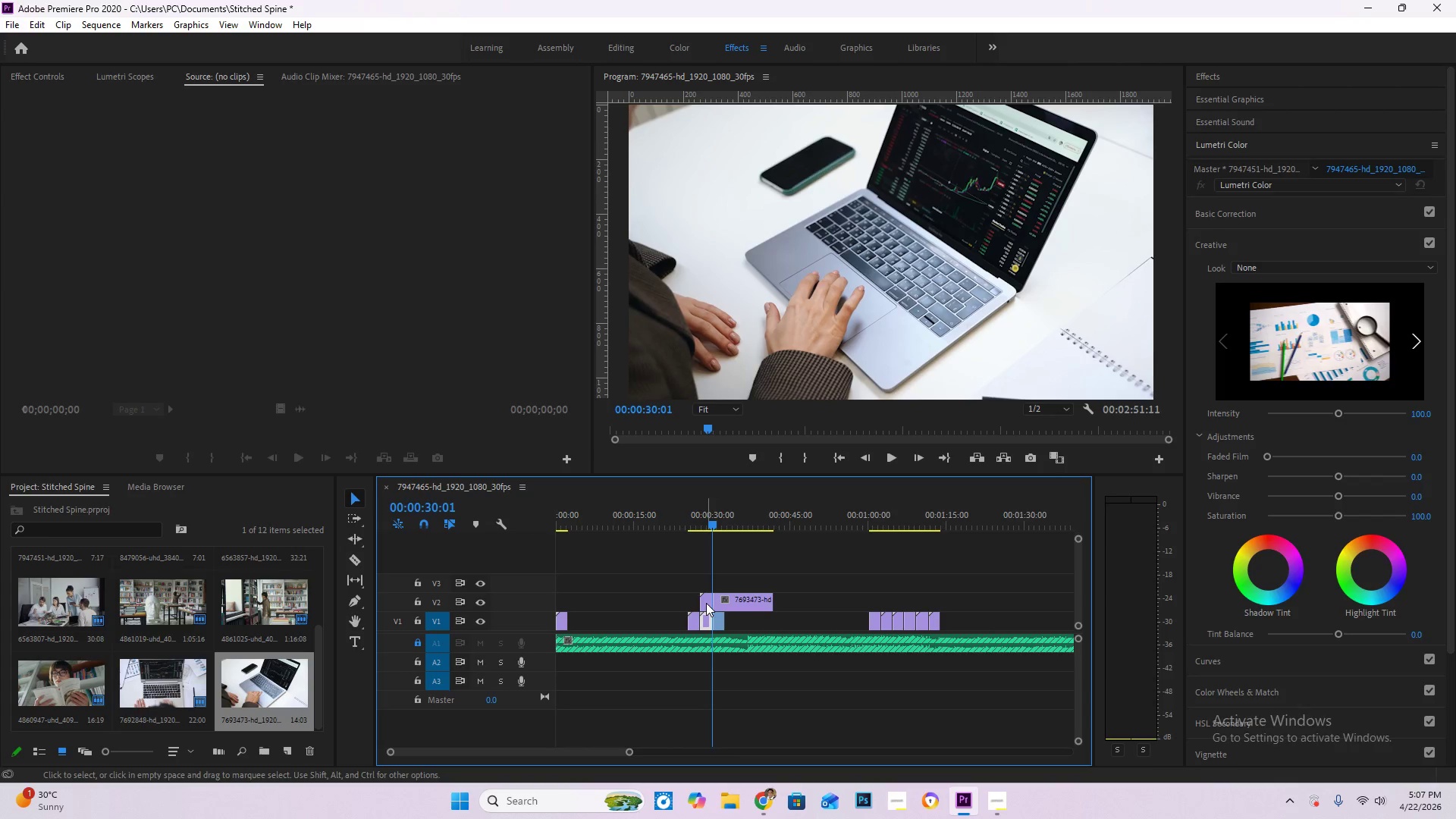 
left_click_drag(start_coordinate=[706, 603], to_coordinate=[577, 632])
 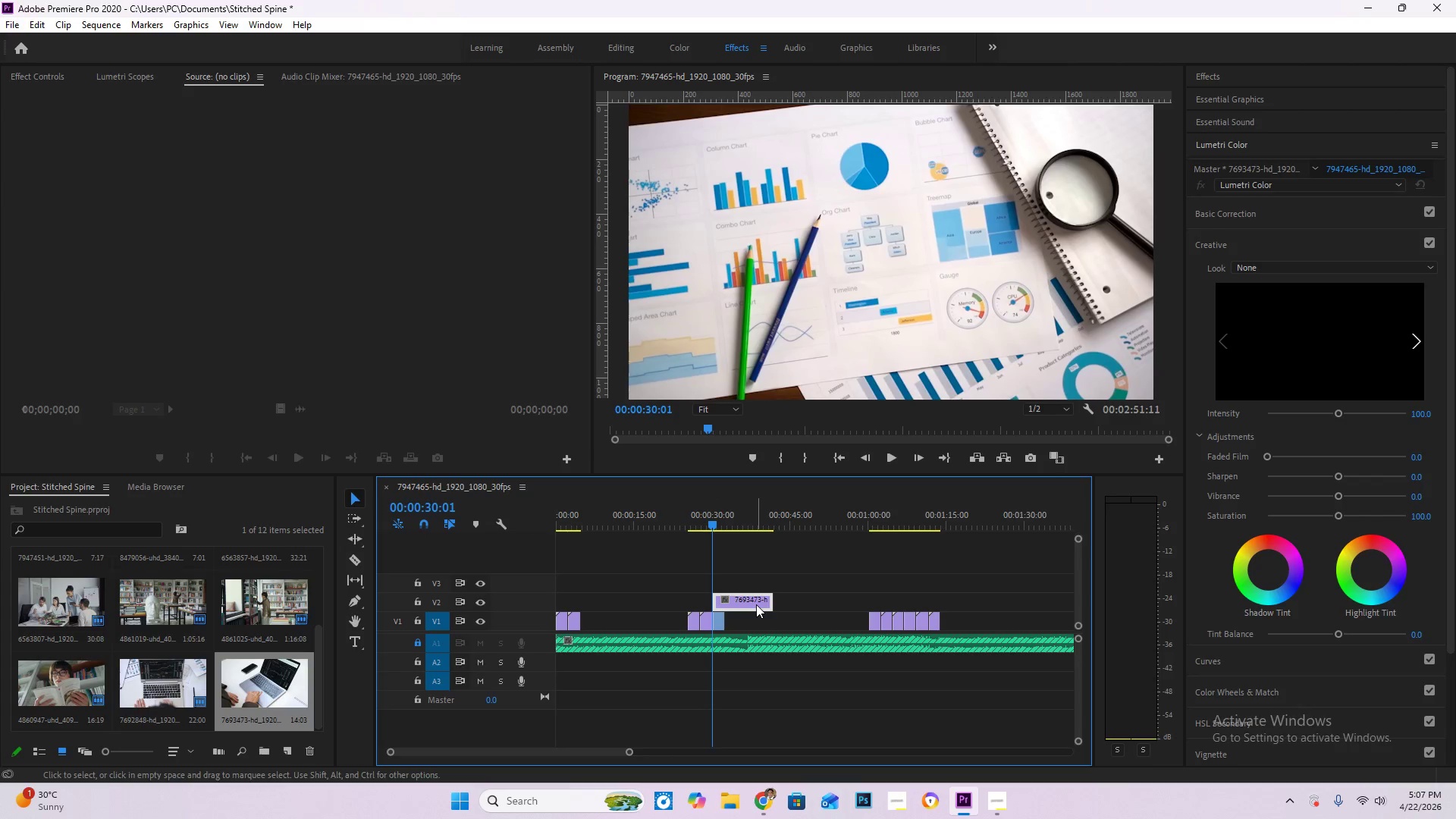 
key(Delete)
 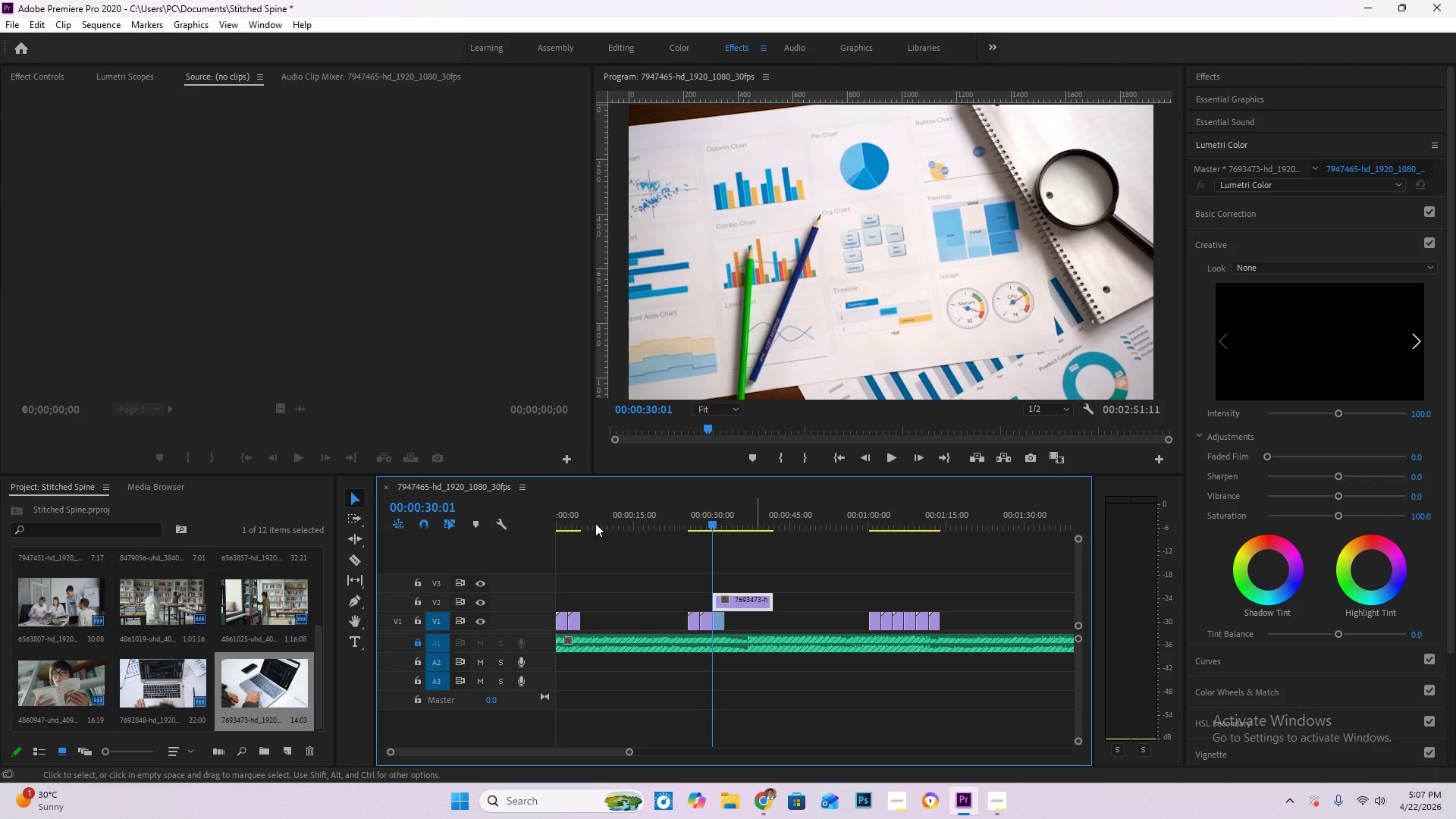 
left_click_drag(start_coordinate=[595, 523], to_coordinate=[578, 522])
 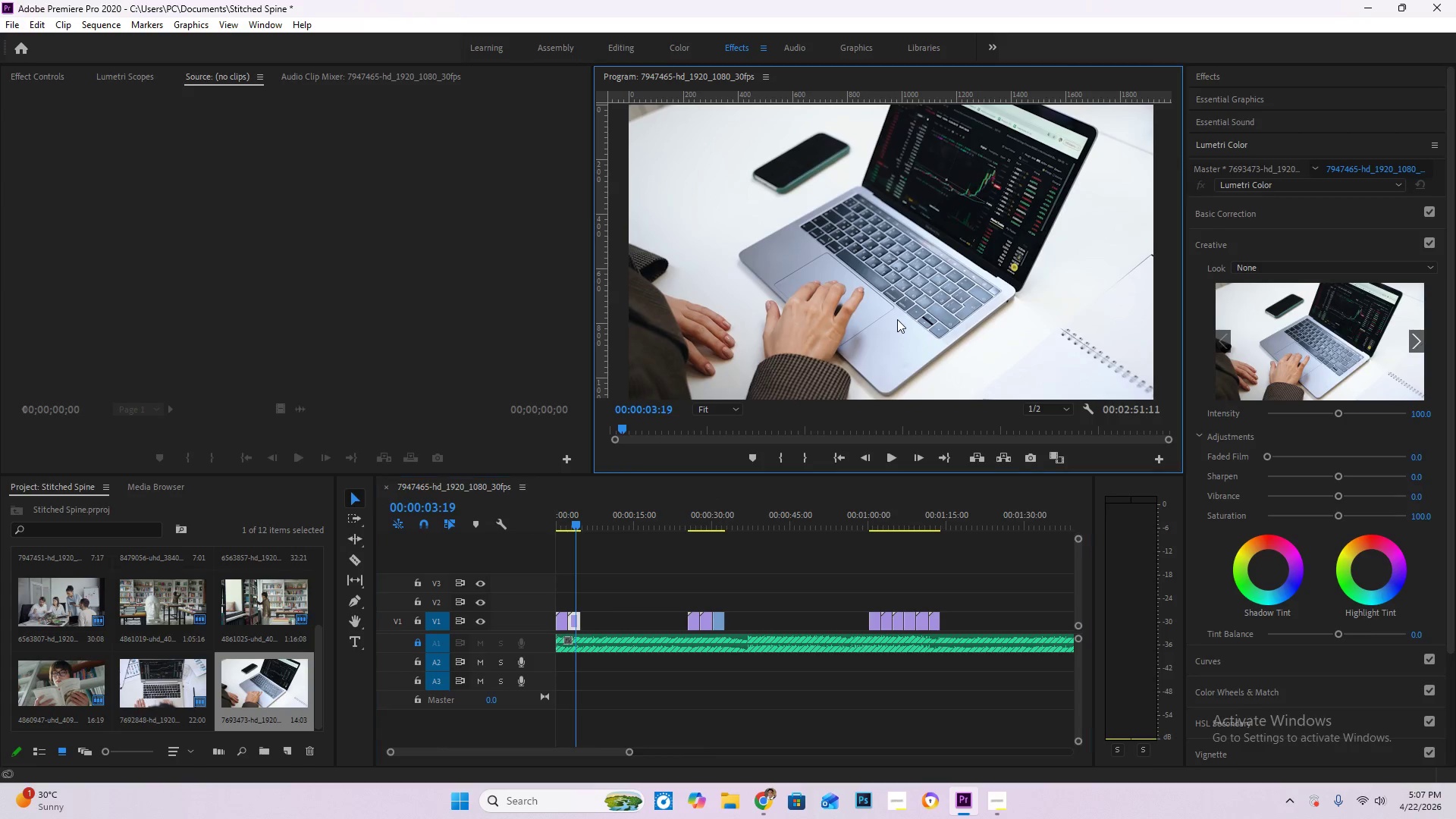 
double_click([897, 319])
 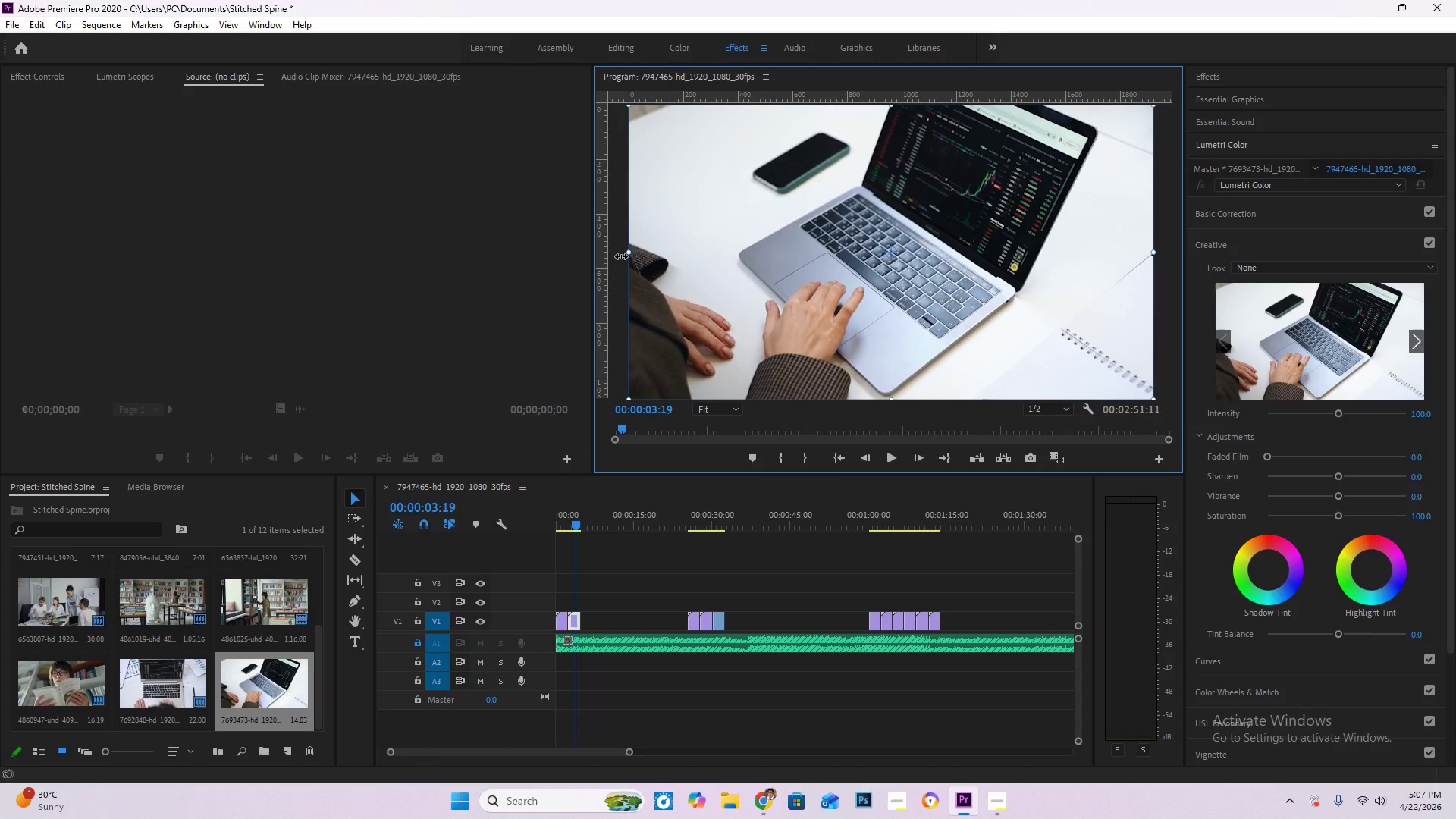 
left_click_drag(start_coordinate=[626, 254], to_coordinate=[343, 292])
 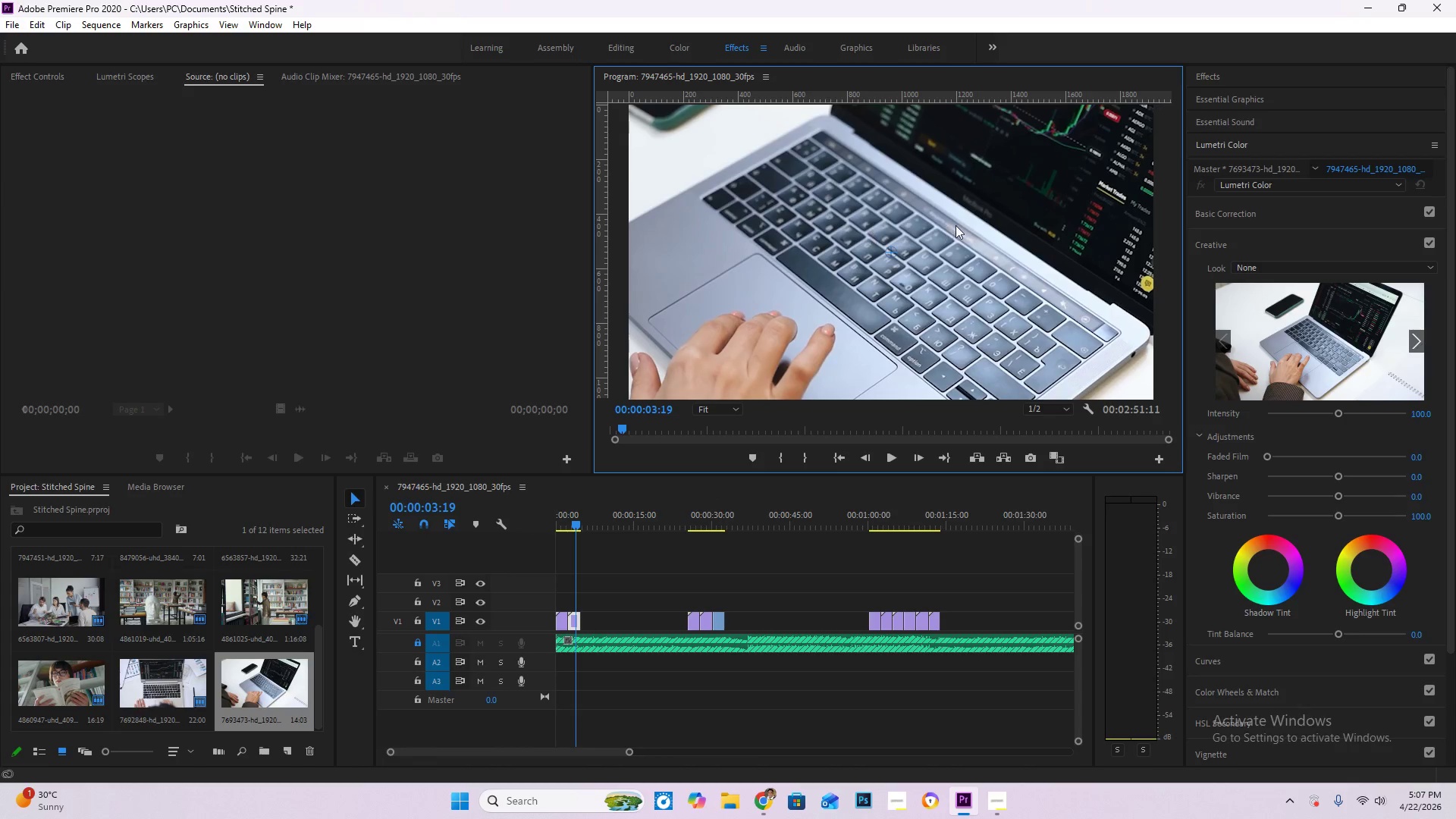 
left_click_drag(start_coordinate=[956, 225], to_coordinate=[840, 347])
 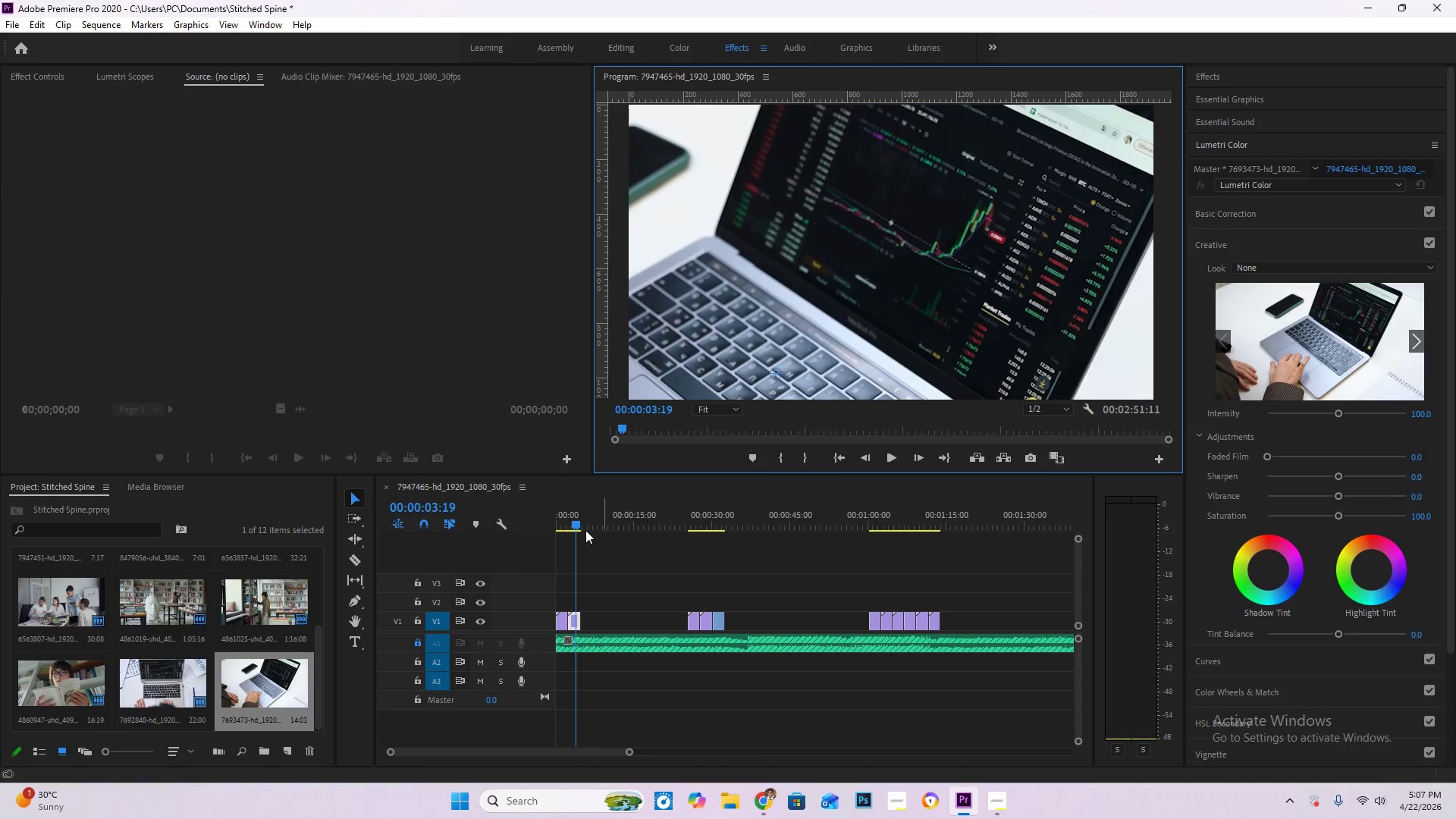 
left_click_drag(start_coordinate=[575, 525], to_coordinate=[450, 529])
 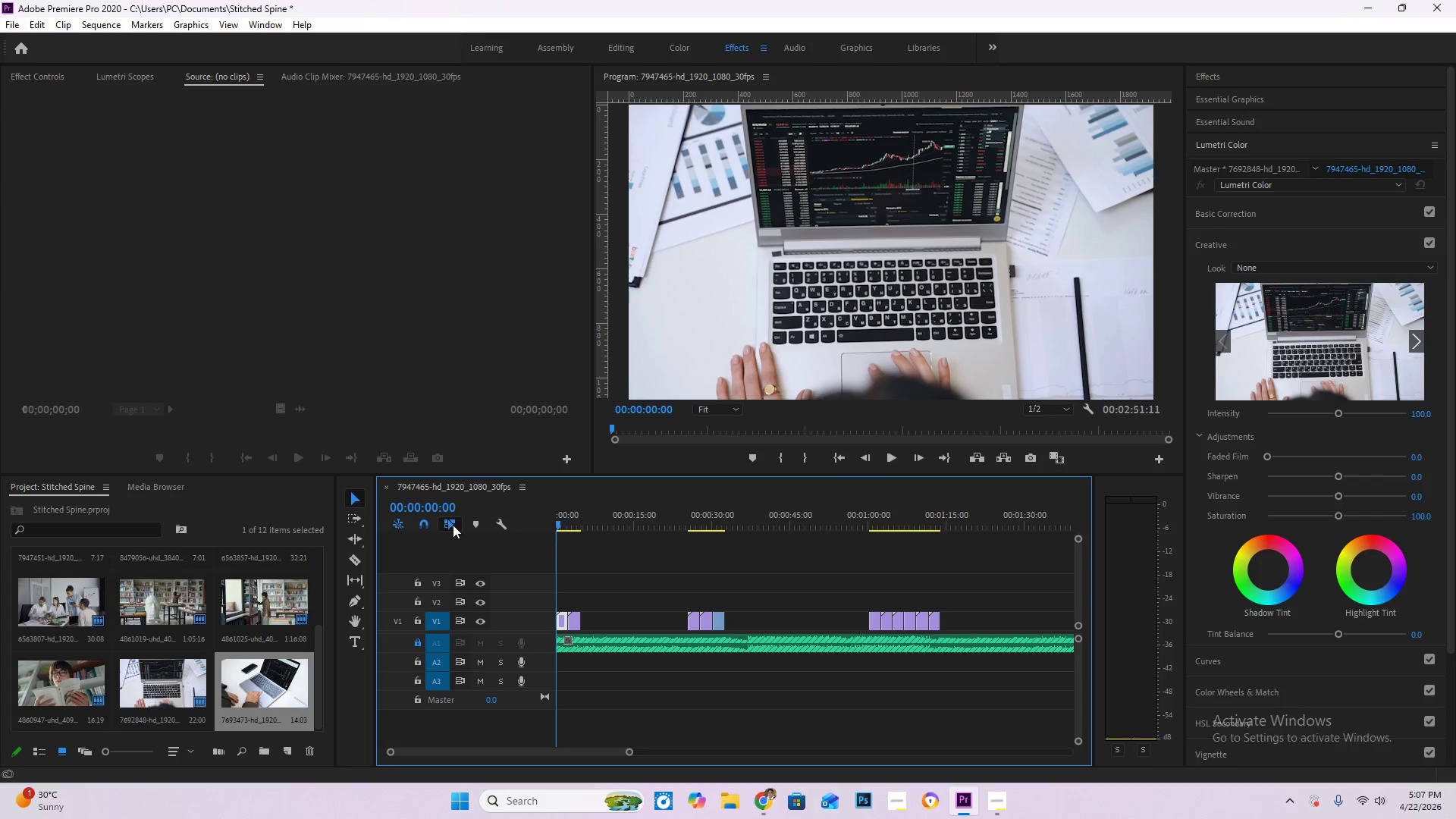 
key(Space)
 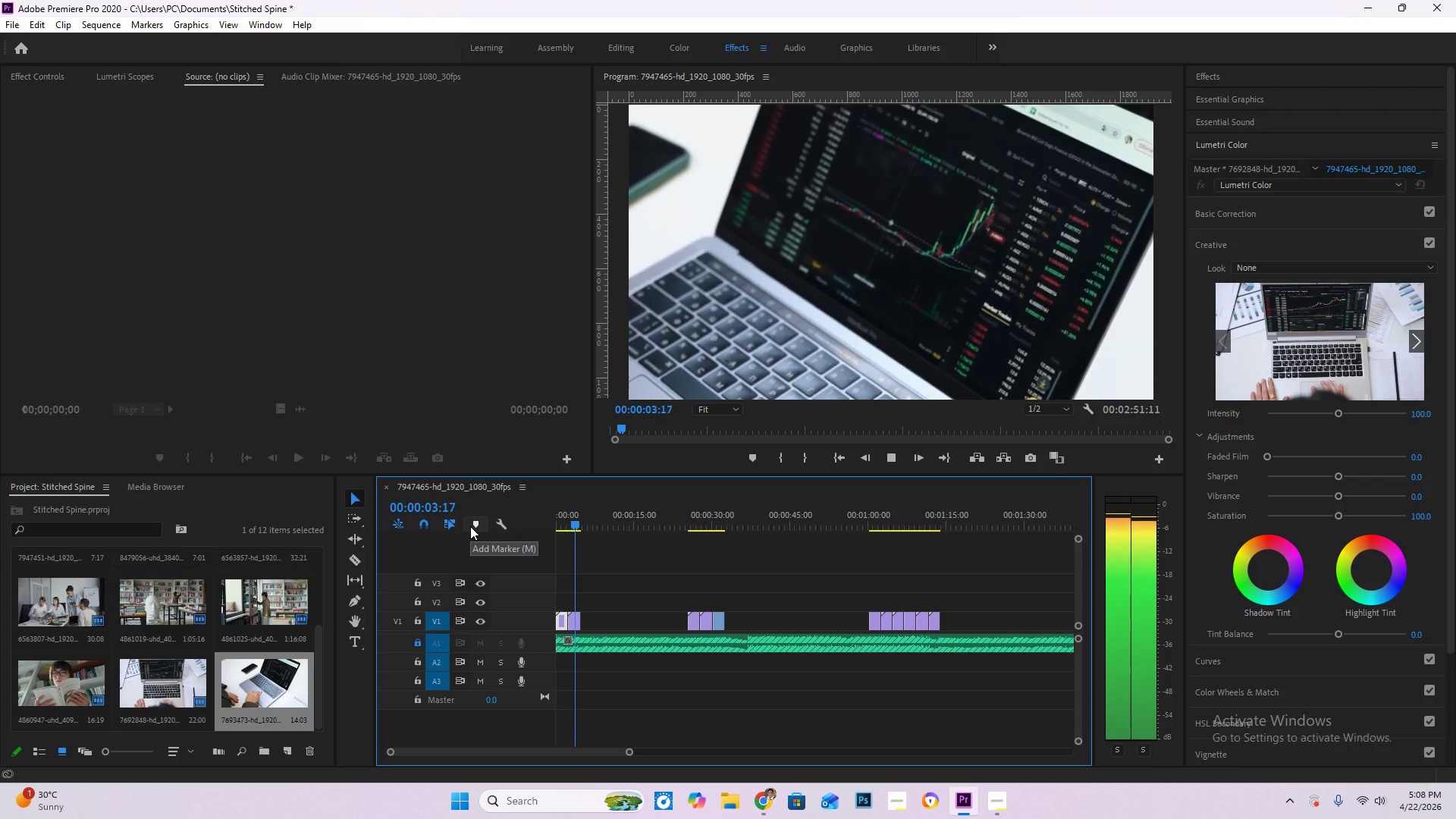 
wait(5.06)
 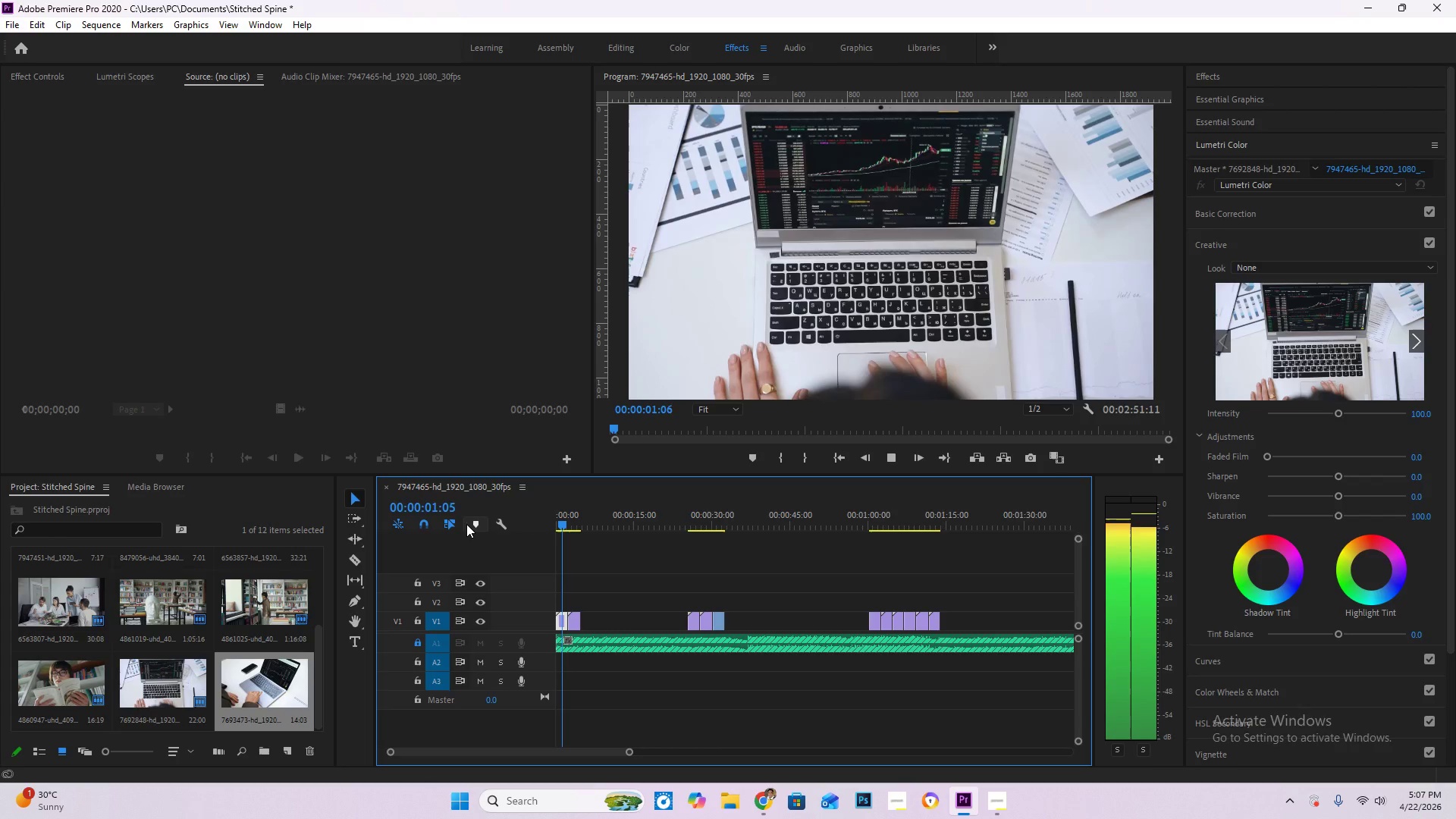 
key(Space)
 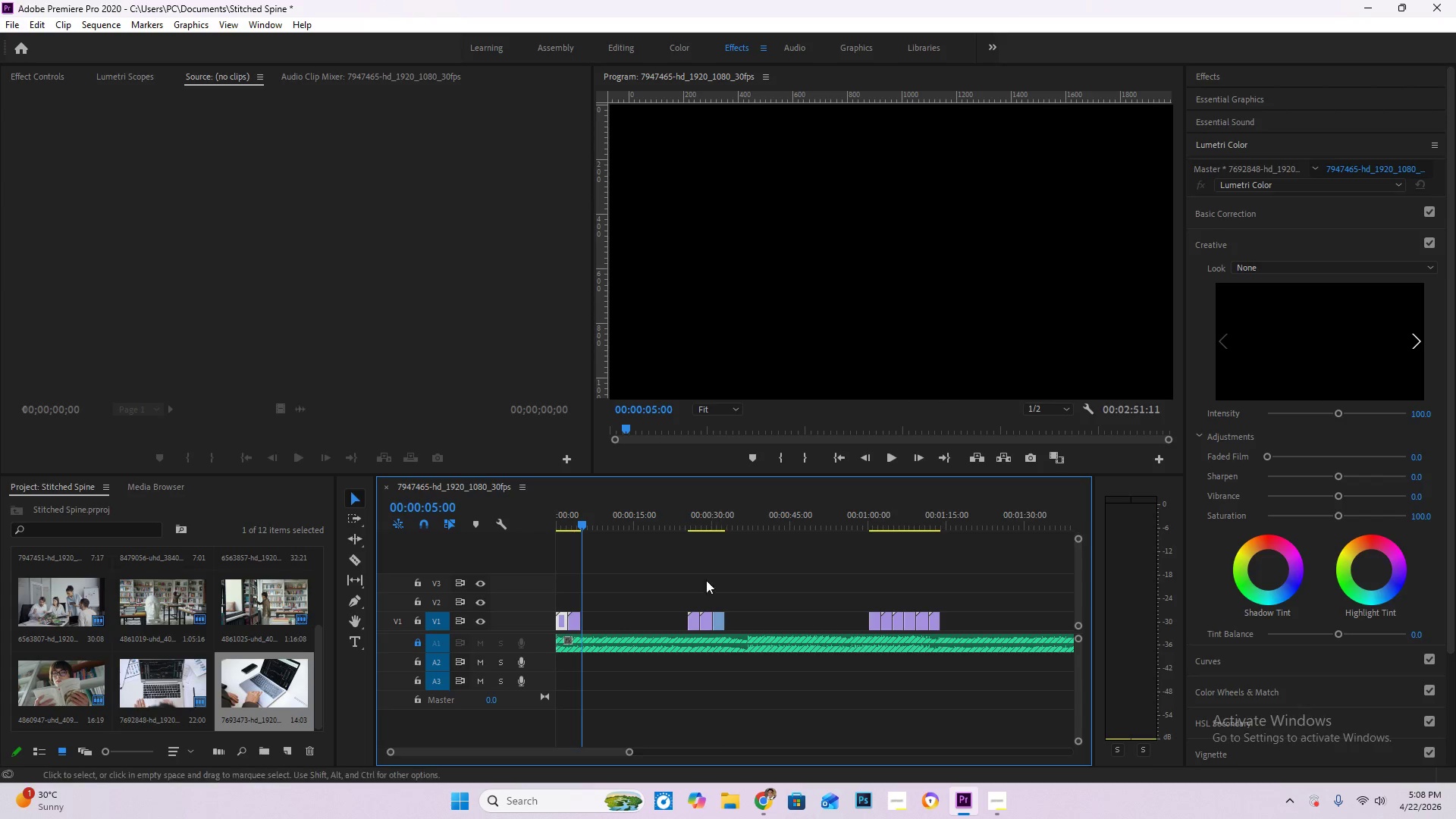 
left_click_drag(start_coordinate=[676, 595], to_coordinate=[767, 645])
 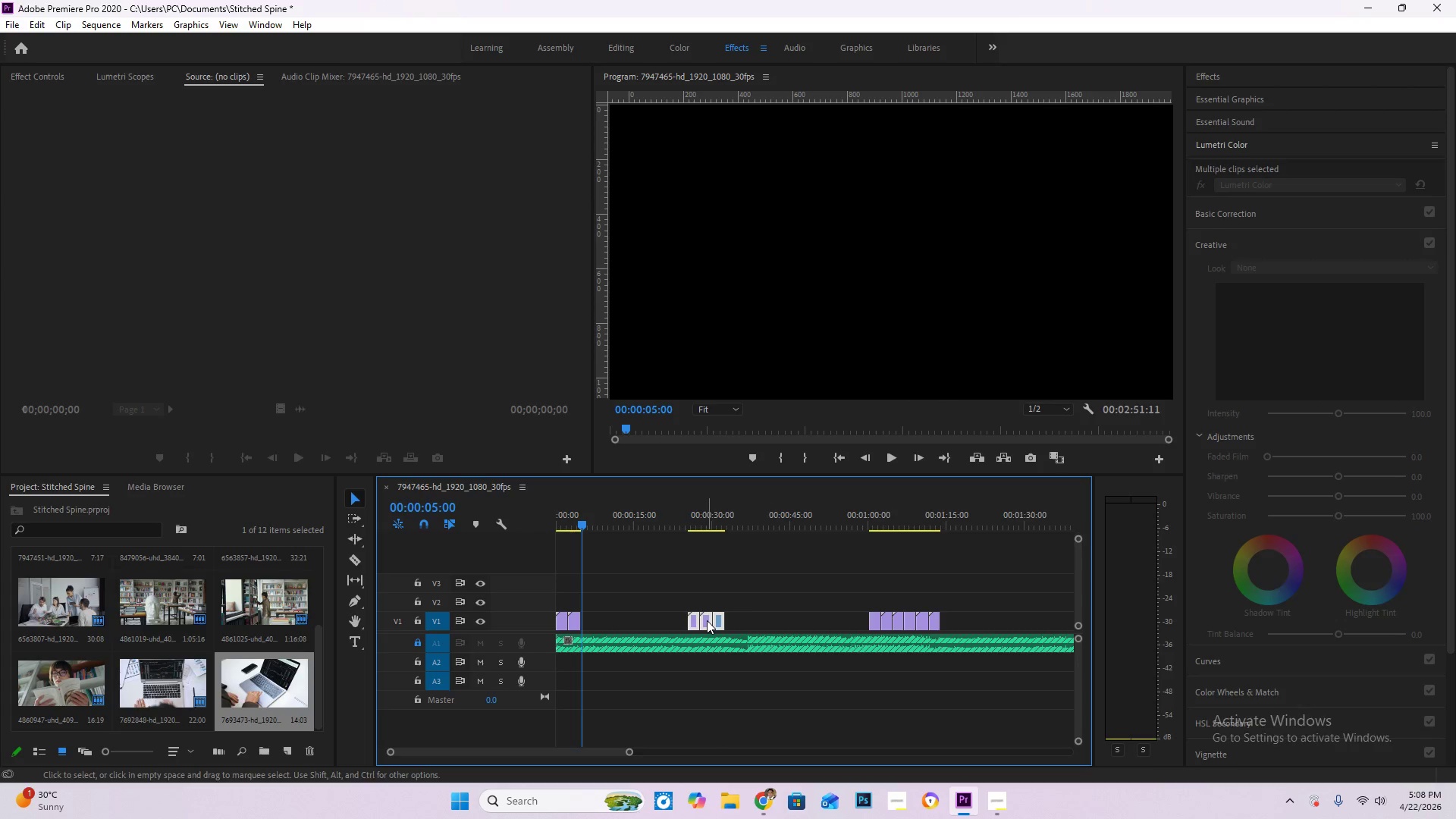 
left_click_drag(start_coordinate=[707, 620], to_coordinate=[599, 623])
 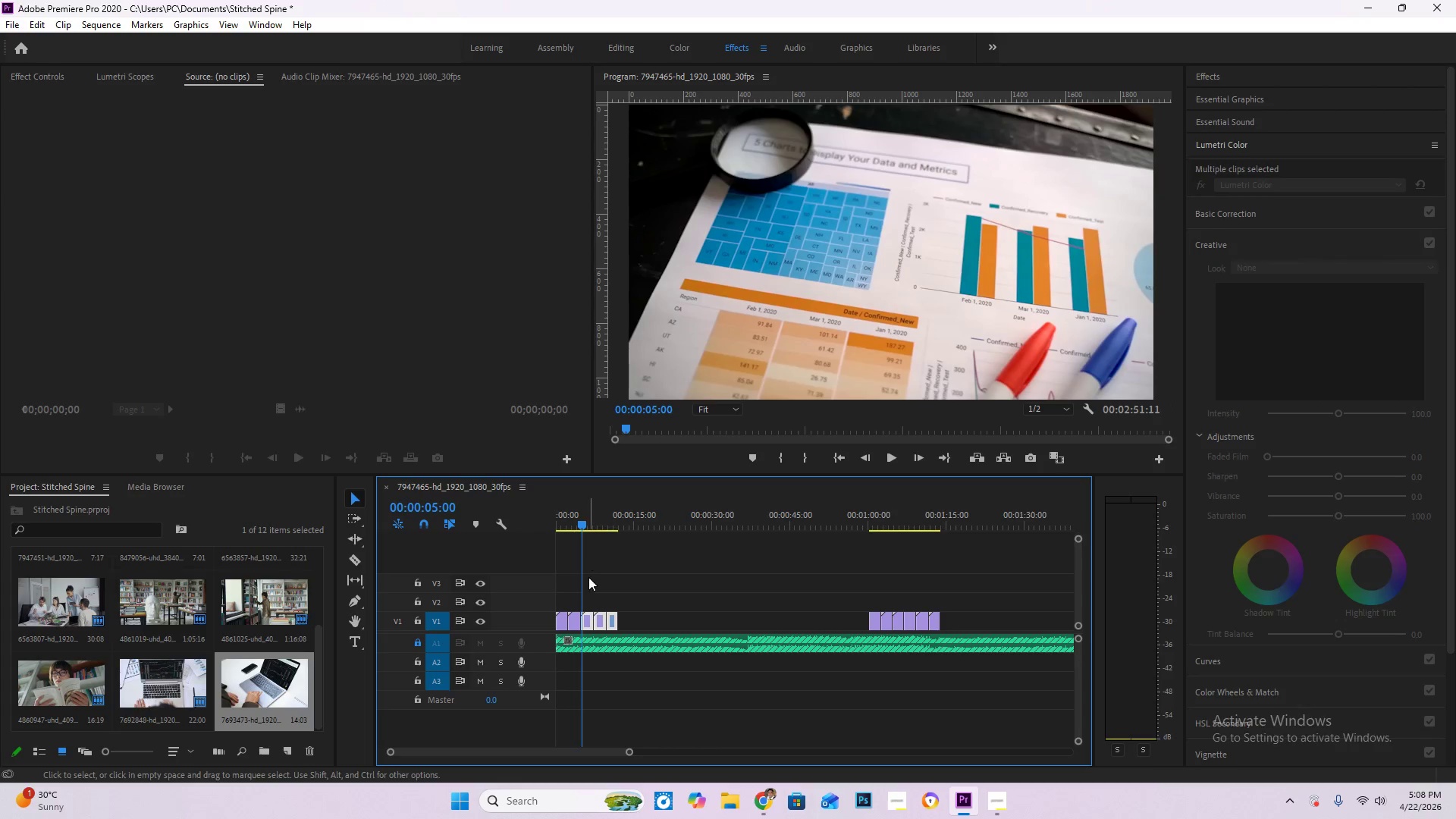 
key(Alt+AltLeft)
 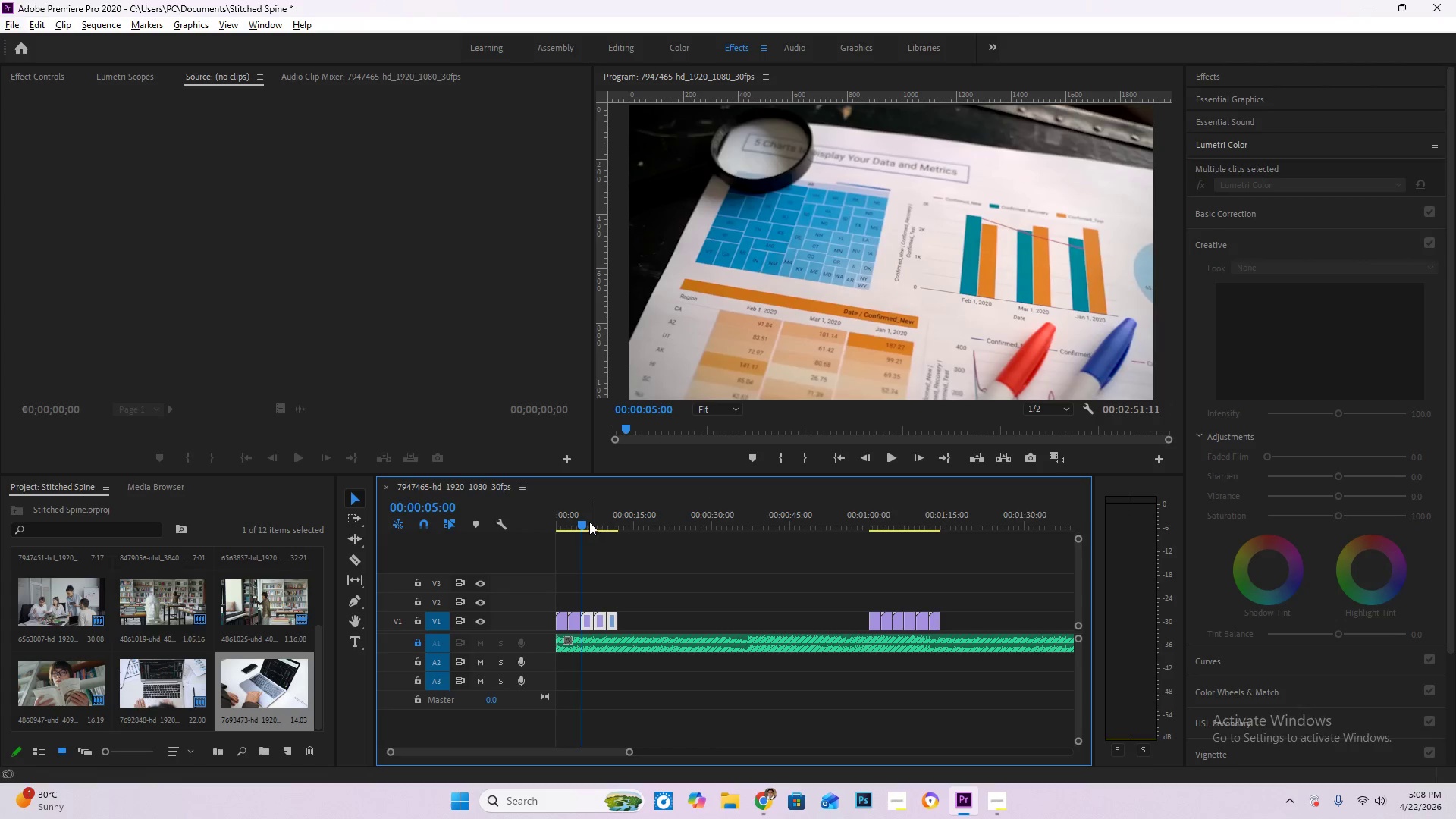 
left_click_drag(start_coordinate=[585, 522], to_coordinate=[468, 522])
 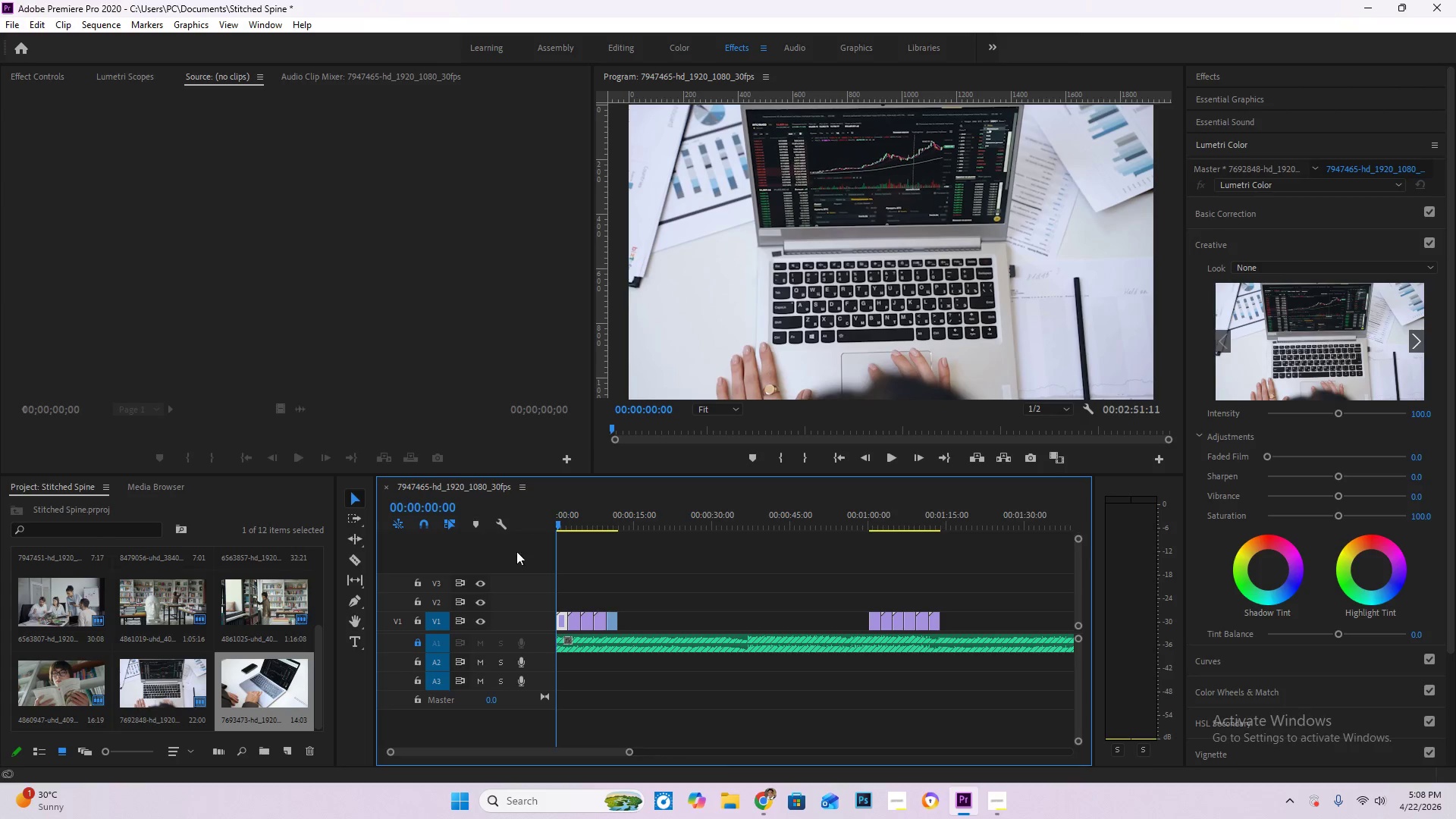 
hold_key(key=AltLeft, duration=0.42)
scroll: coordinate [557, 606], scroll_direction: up, amount: 4.0
 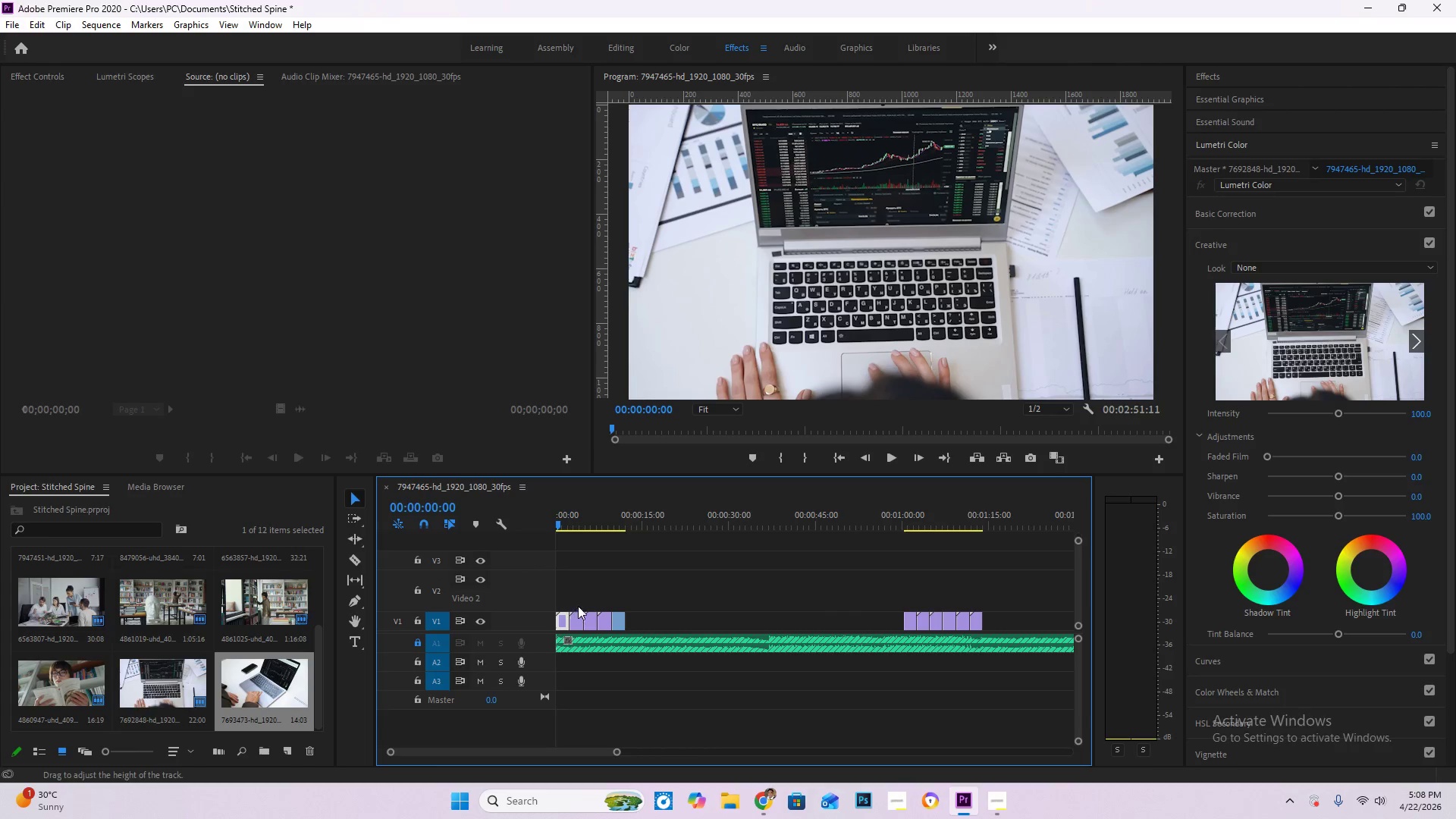 
hold_key(key=AltLeft, duration=0.5)
scroll: coordinate [536, 588], scroll_direction: down, amount: 3.0
 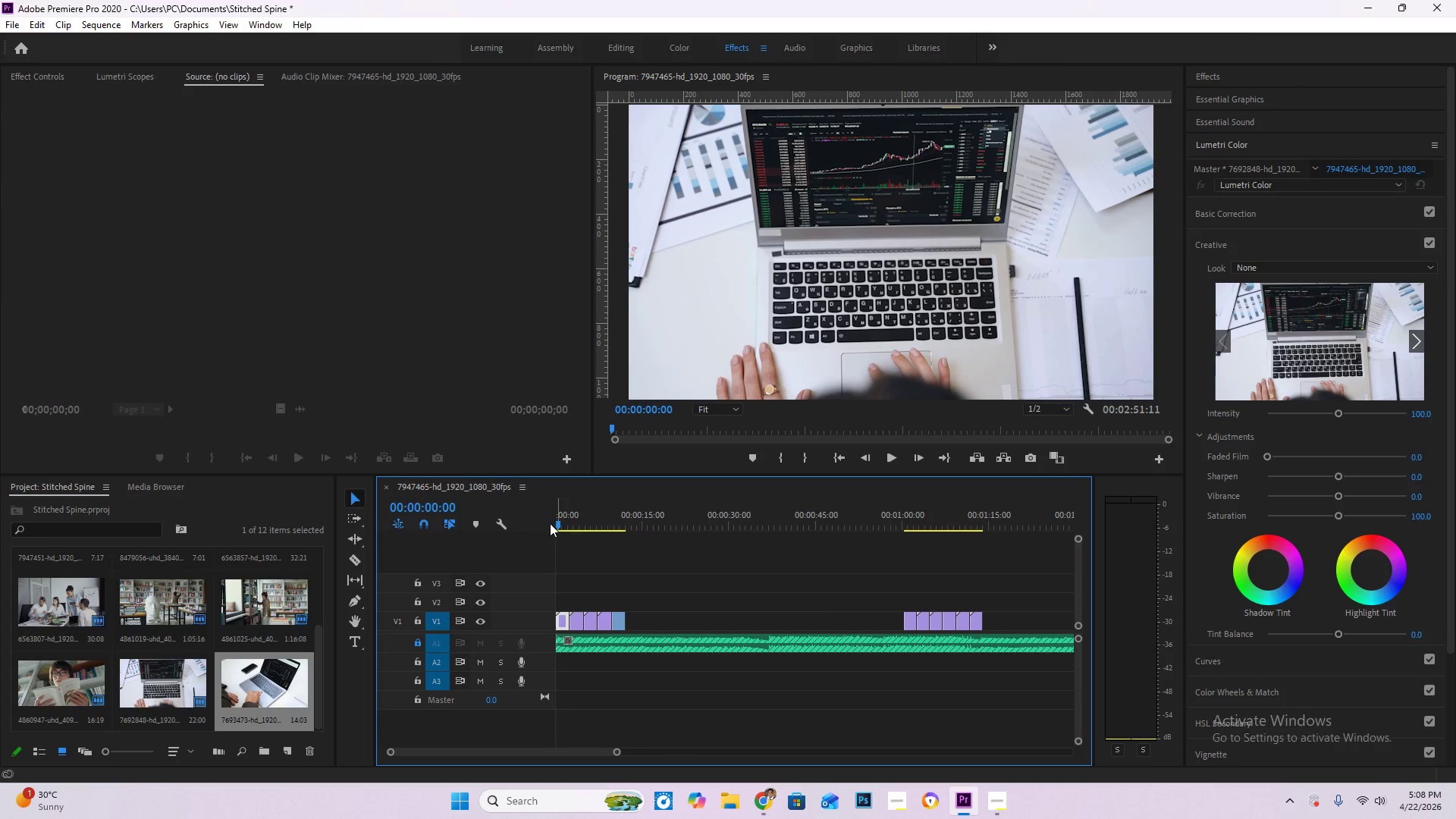 
key(Space)
 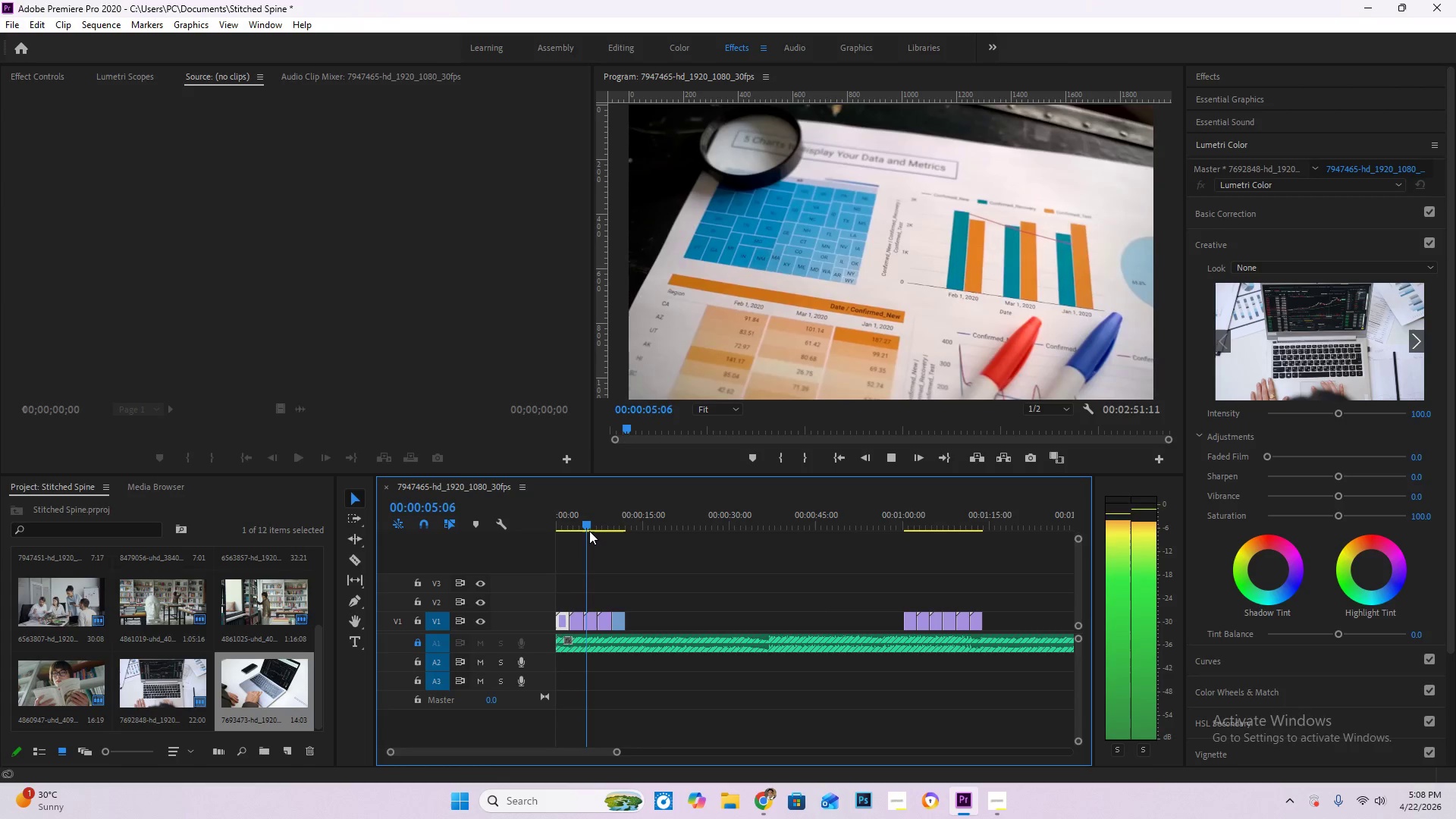 
wait(7.09)
 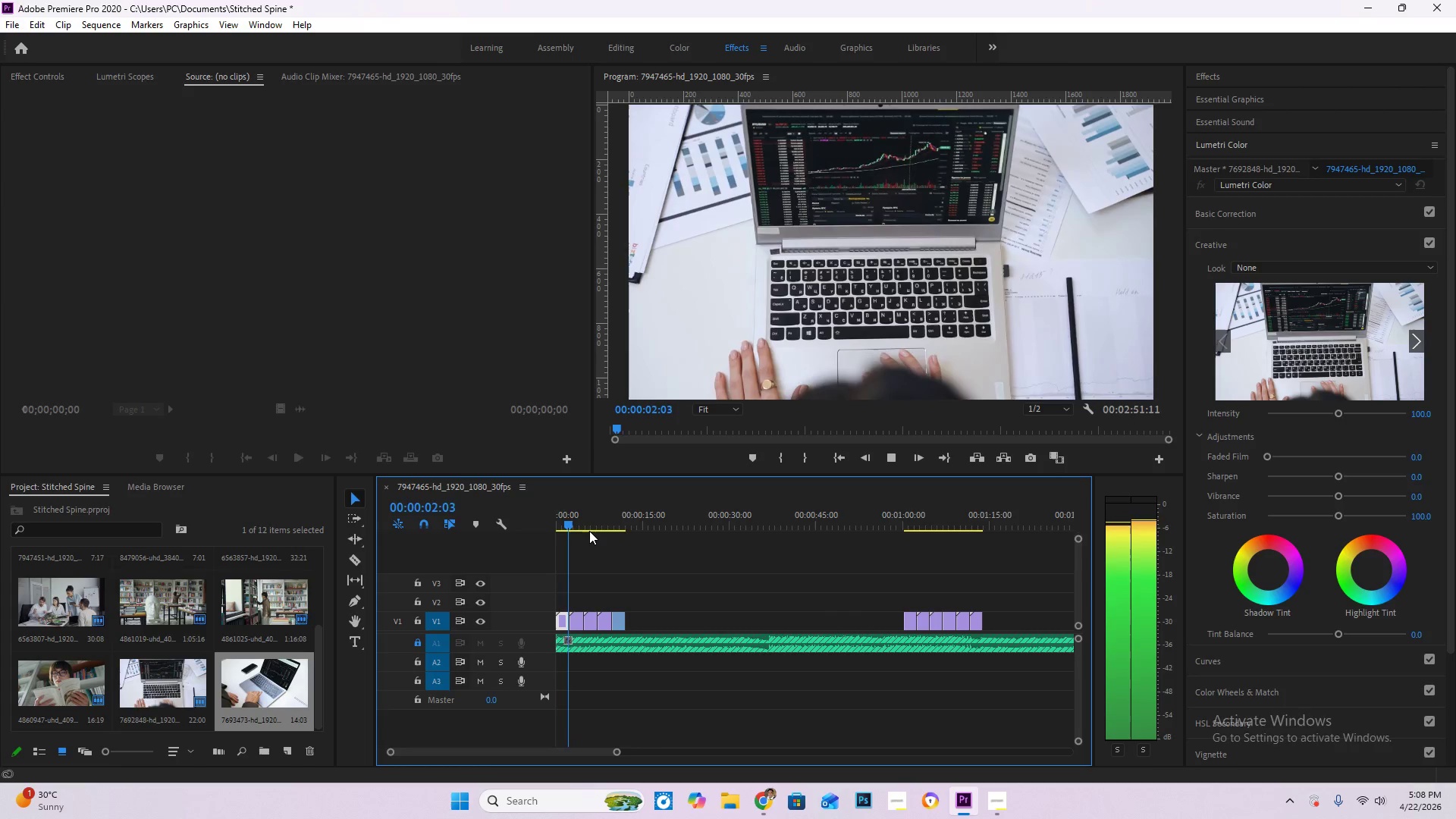 
left_click_drag(start_coordinate=[591, 526], to_coordinate=[579, 527])
 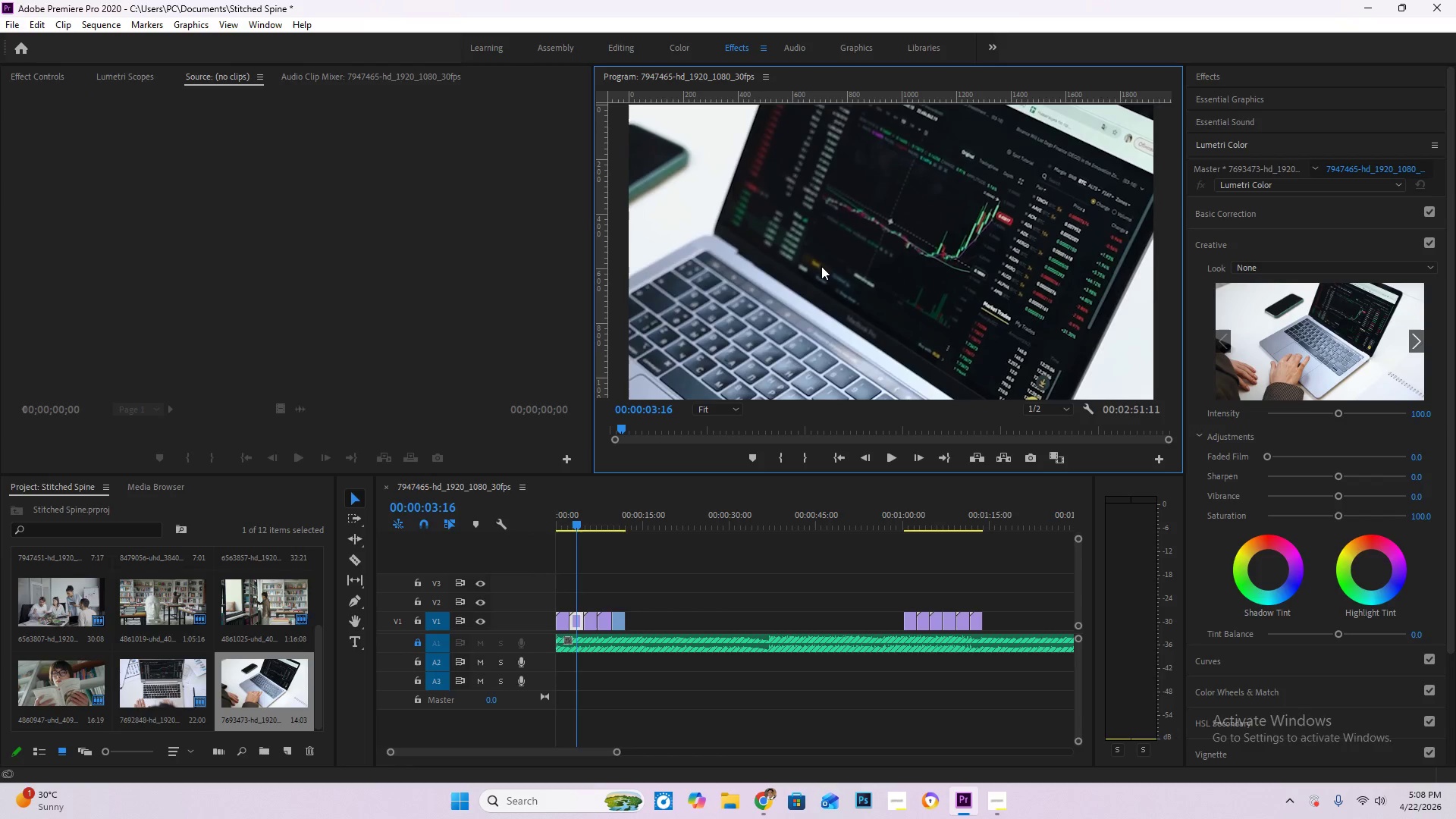 
double_click([821, 266])
 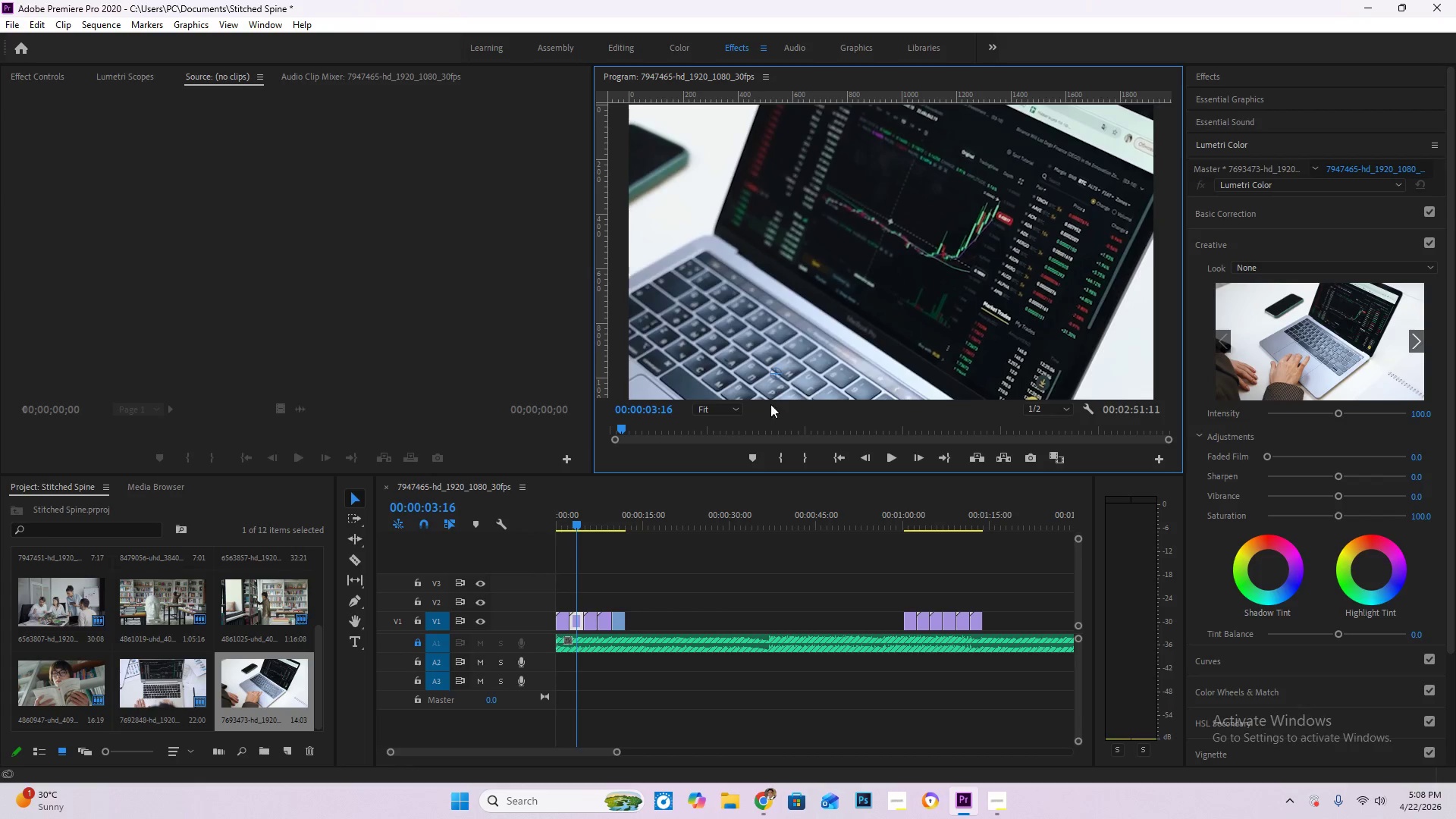 
left_click([729, 411])
 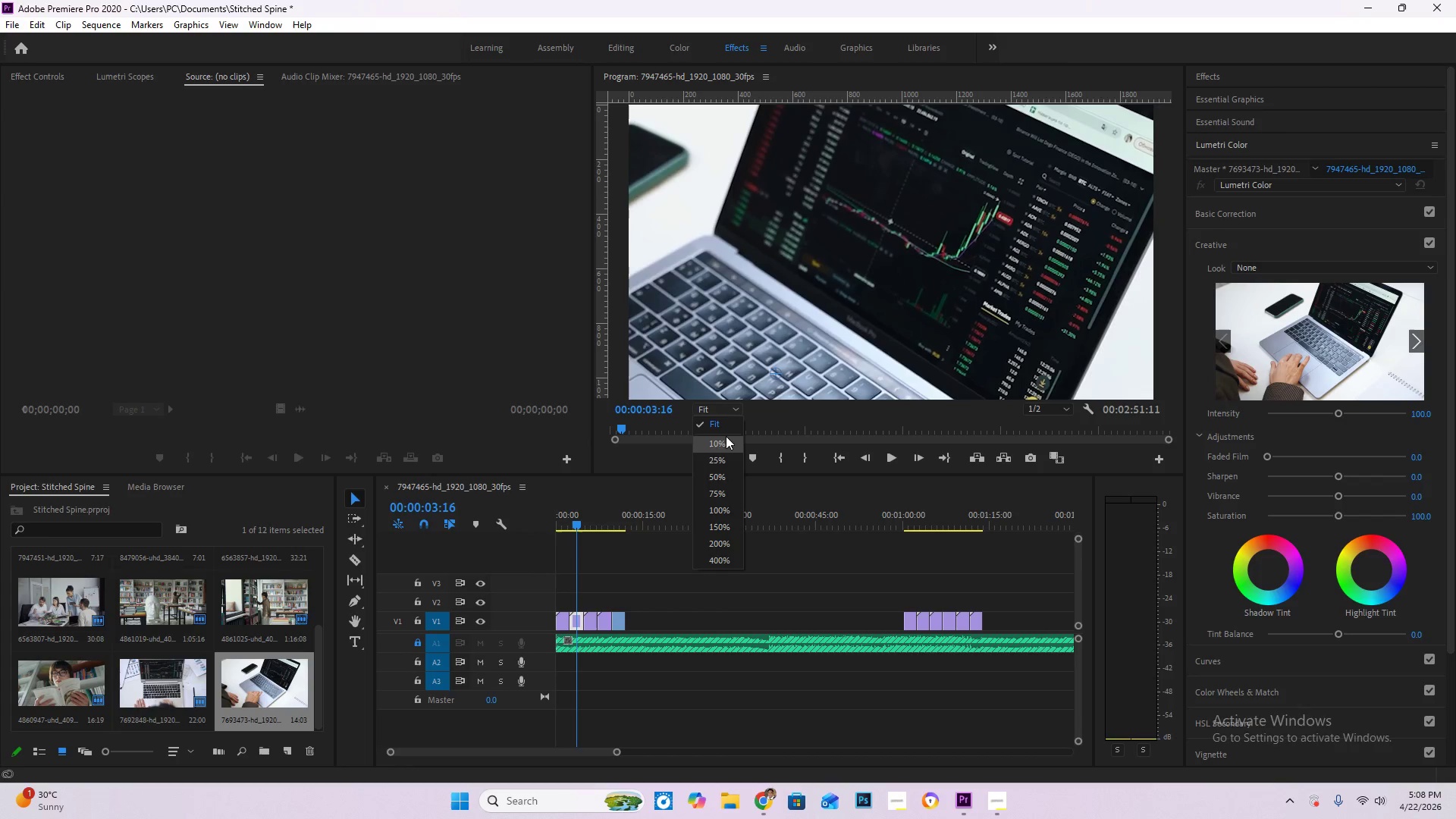 
left_click([726, 438])
 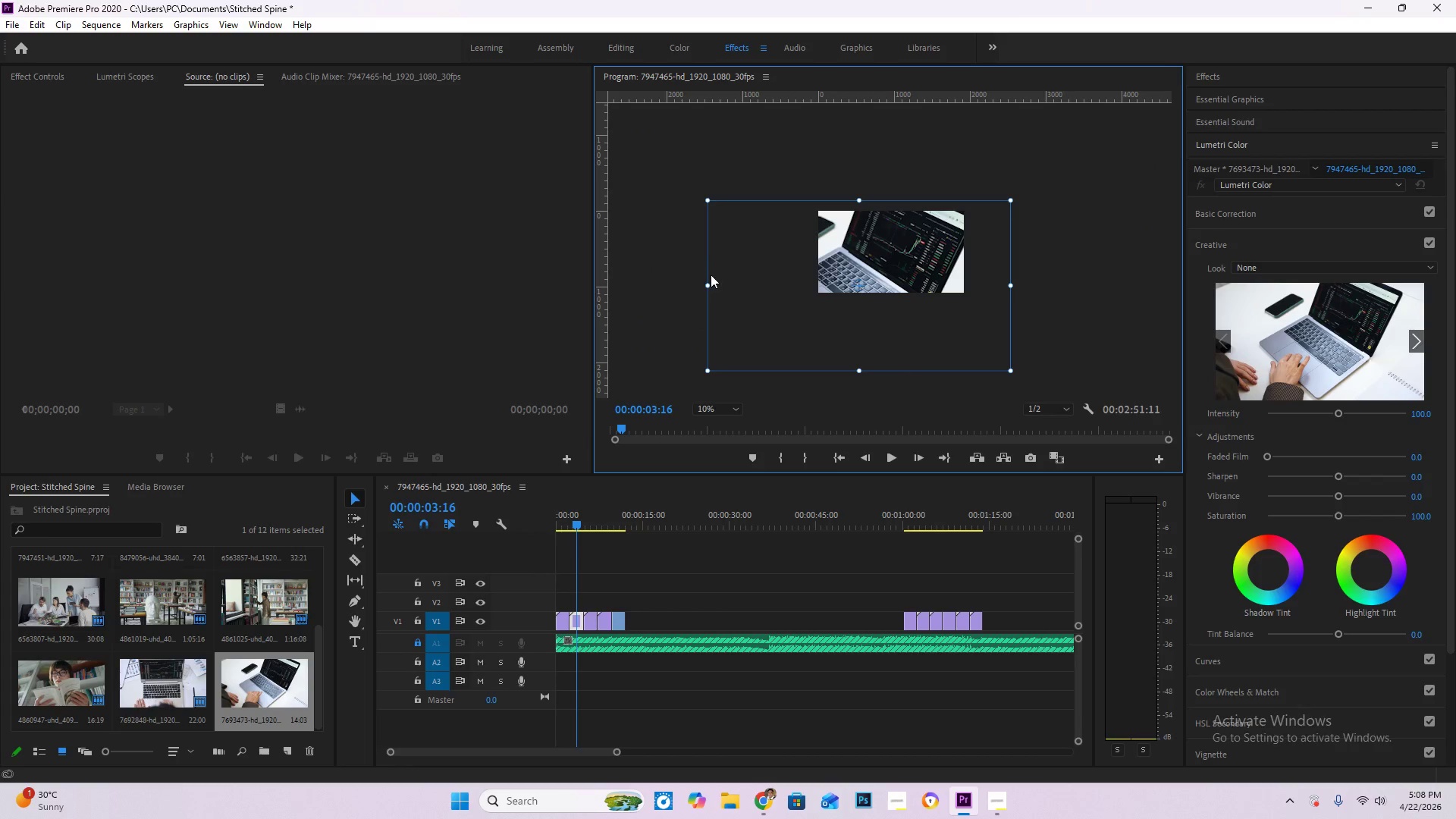 
left_click_drag(start_coordinate=[705, 283], to_coordinate=[757, 281])
 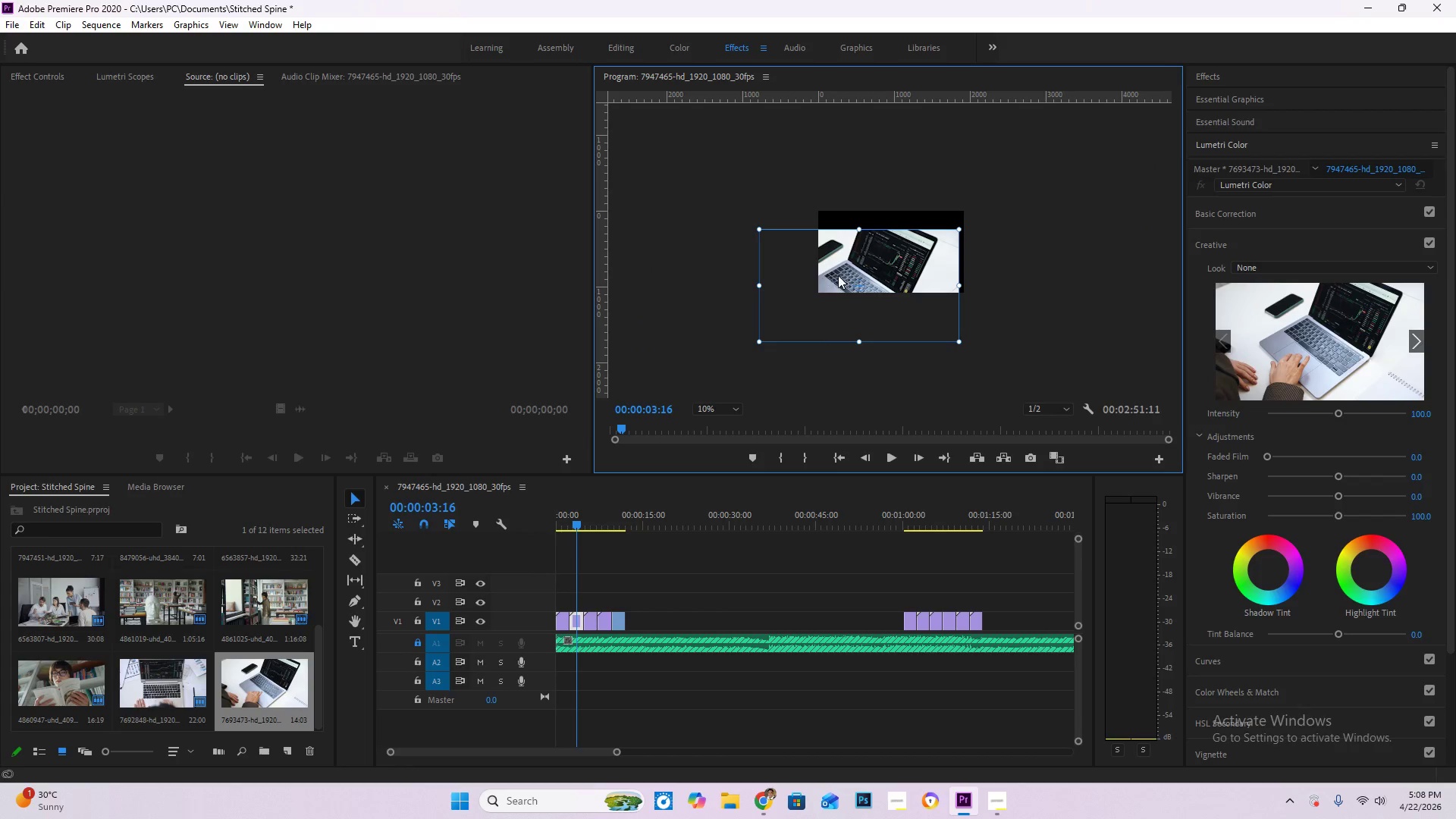 
left_click_drag(start_coordinate=[838, 275], to_coordinate=[841, 256])
 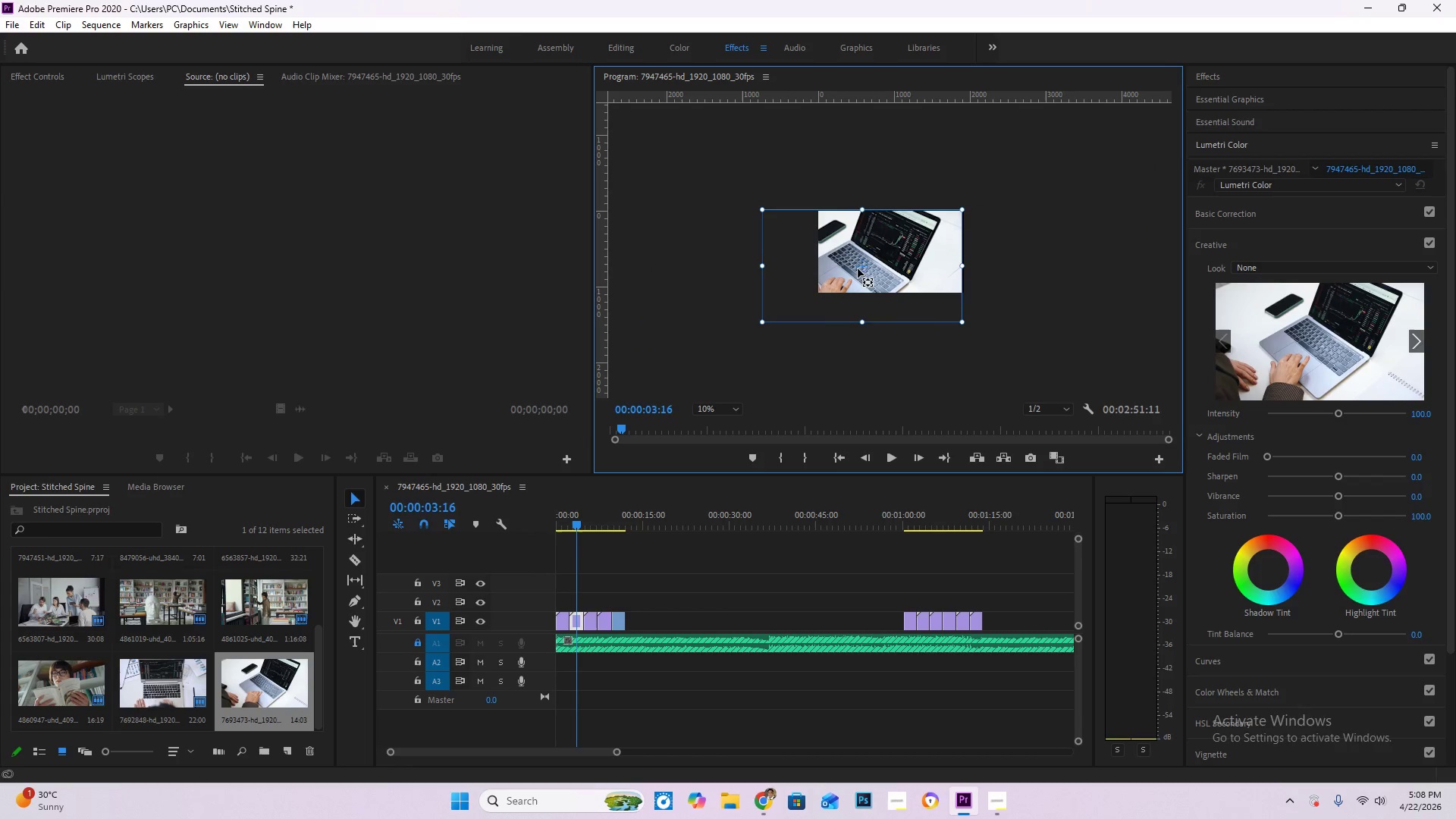 
left_click_drag(start_coordinate=[858, 268], to_coordinate=[875, 262])
 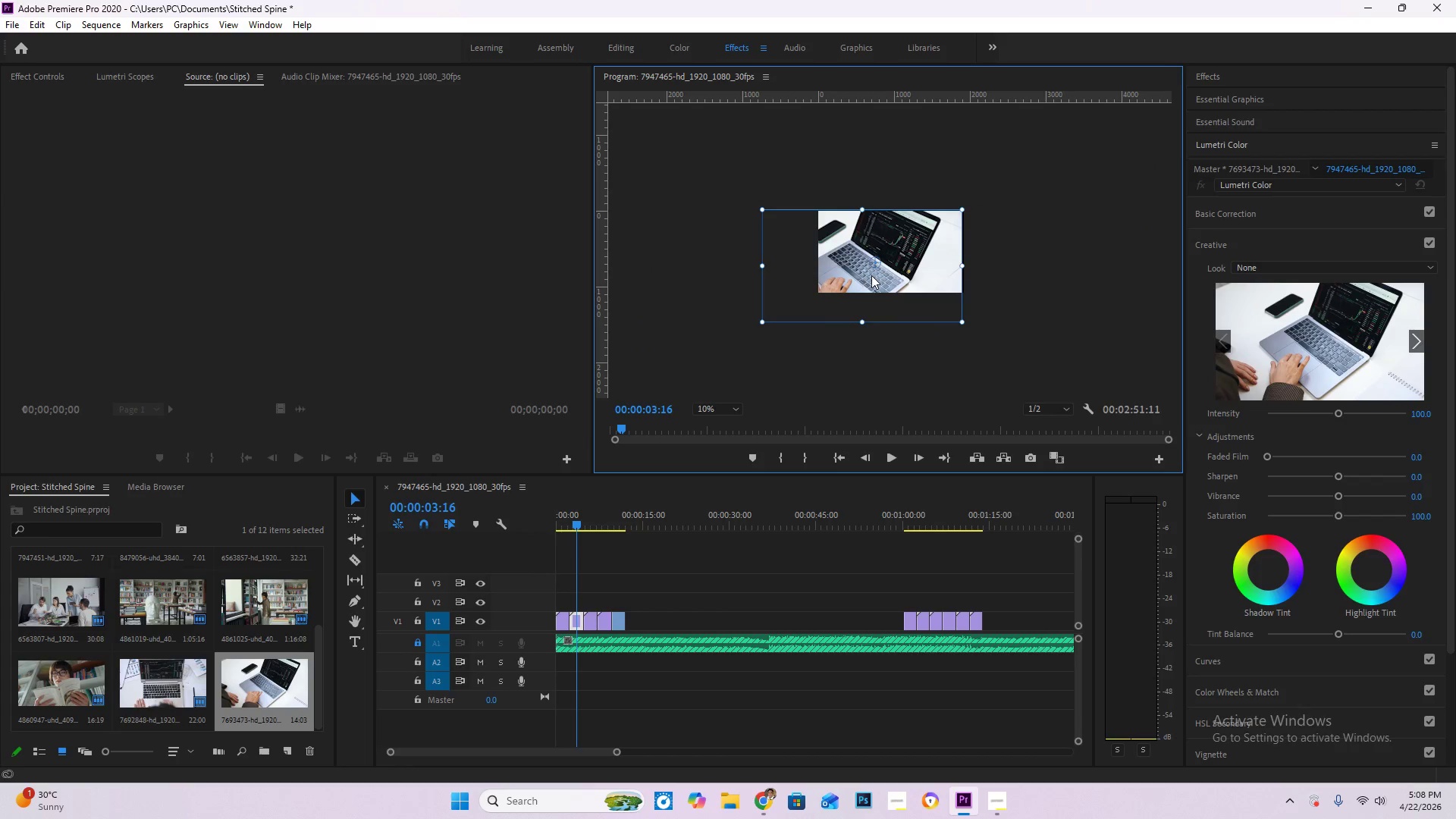 
key(Control+ControlLeft)
 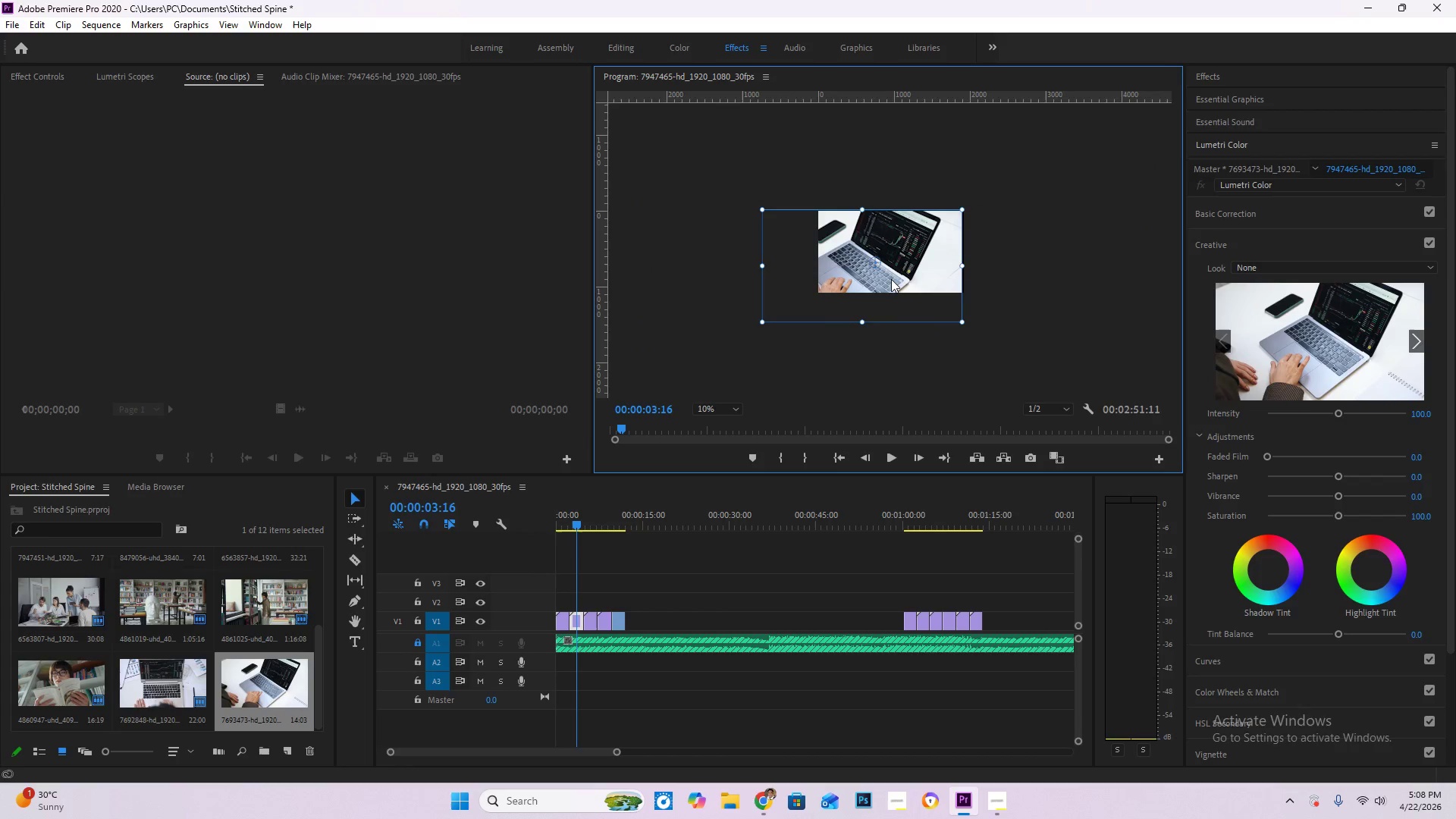 
key(Control+Z)
 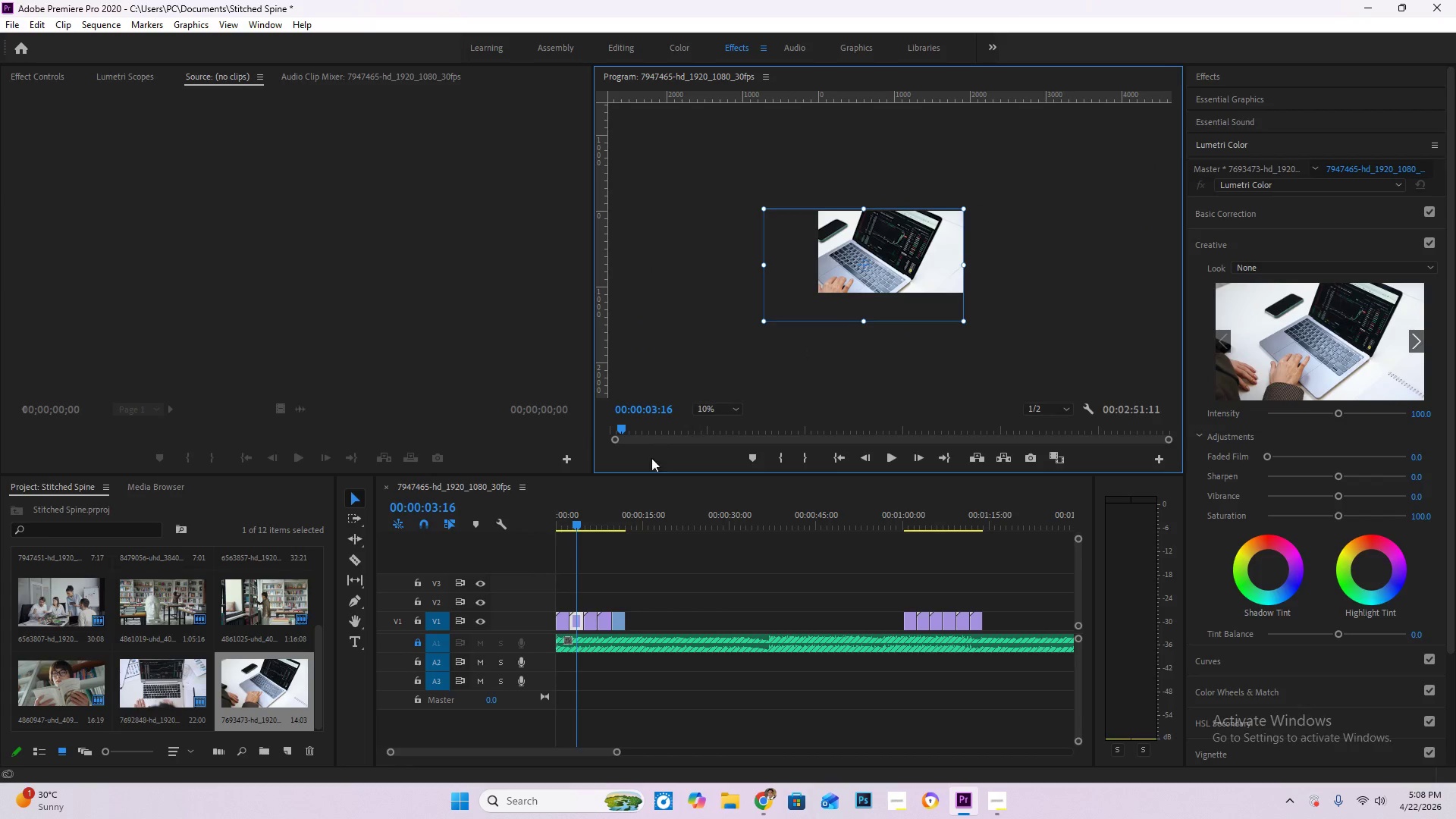 
left_click_drag(start_coordinate=[569, 520], to_coordinate=[472, 532])
 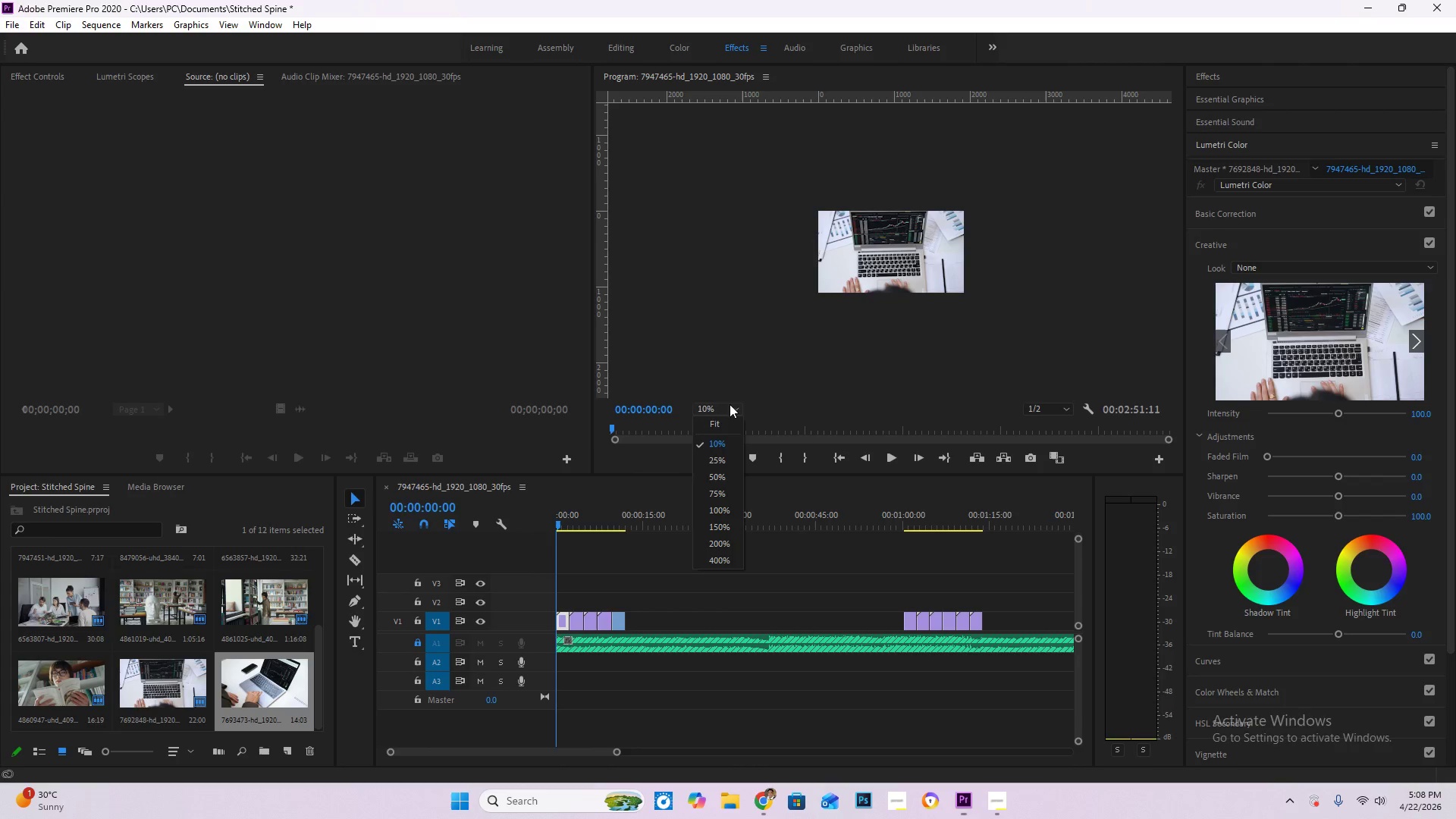 
double_click([722, 431])
 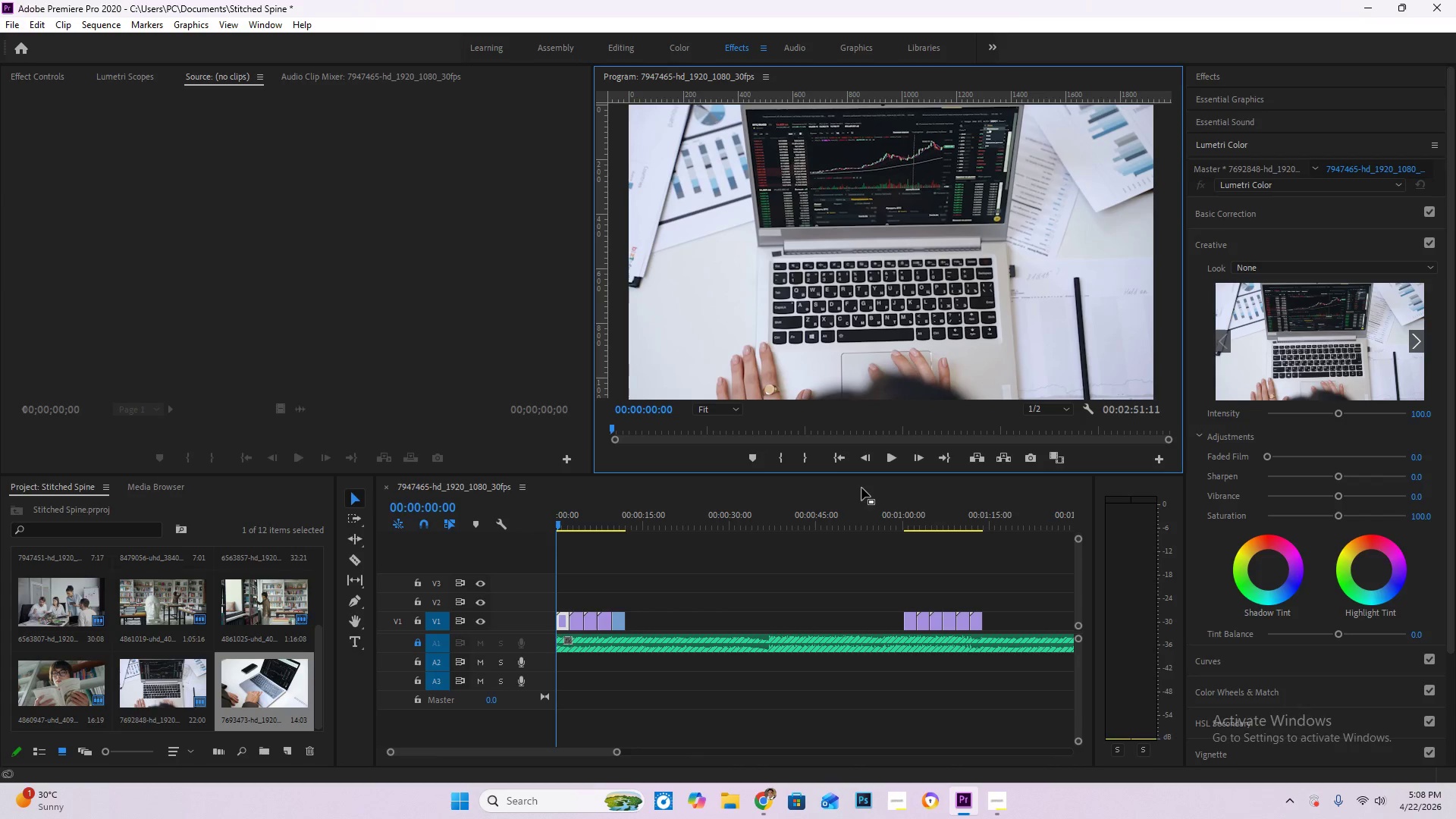 
key(Space)
 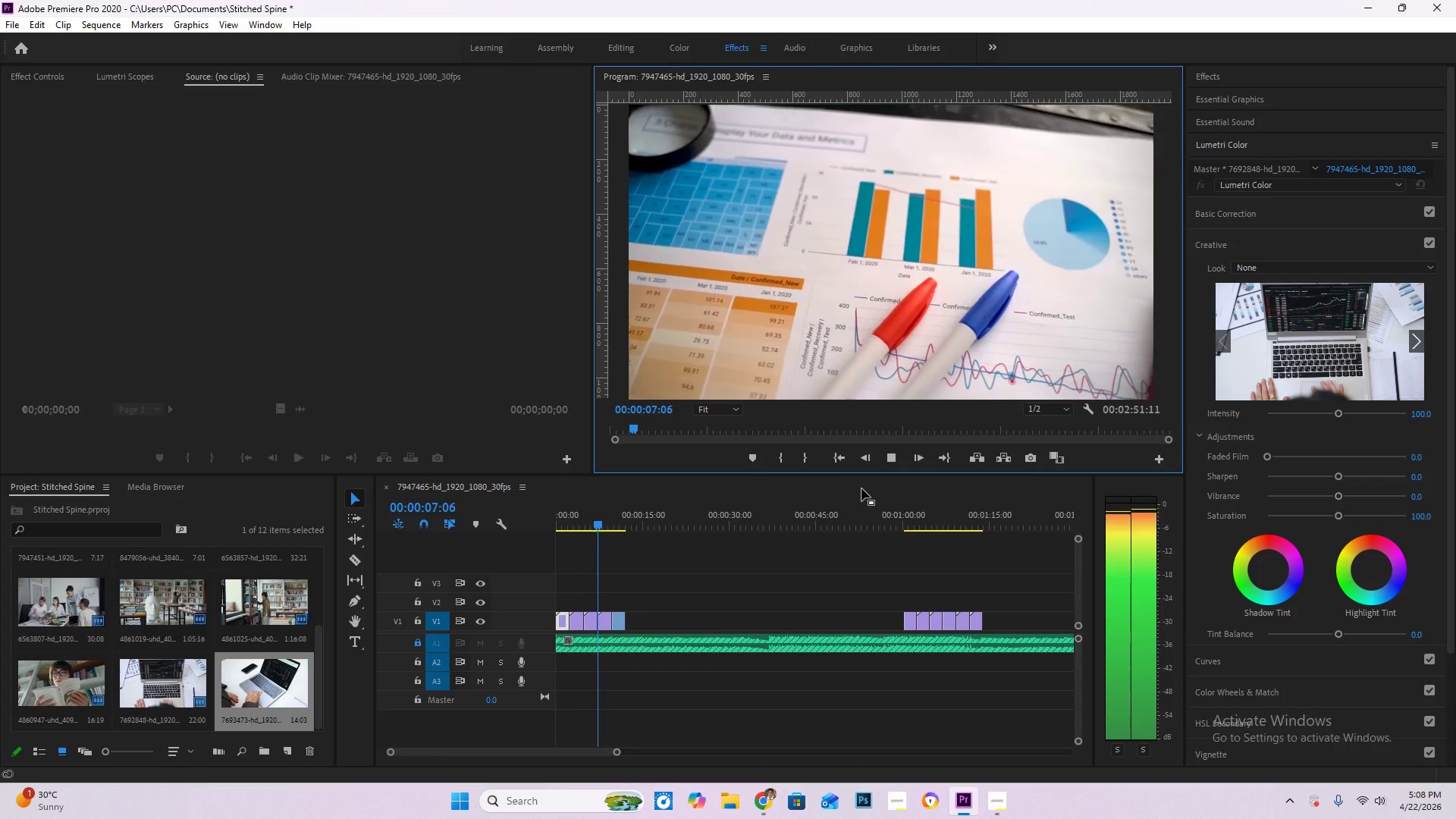 
wait(12.36)
 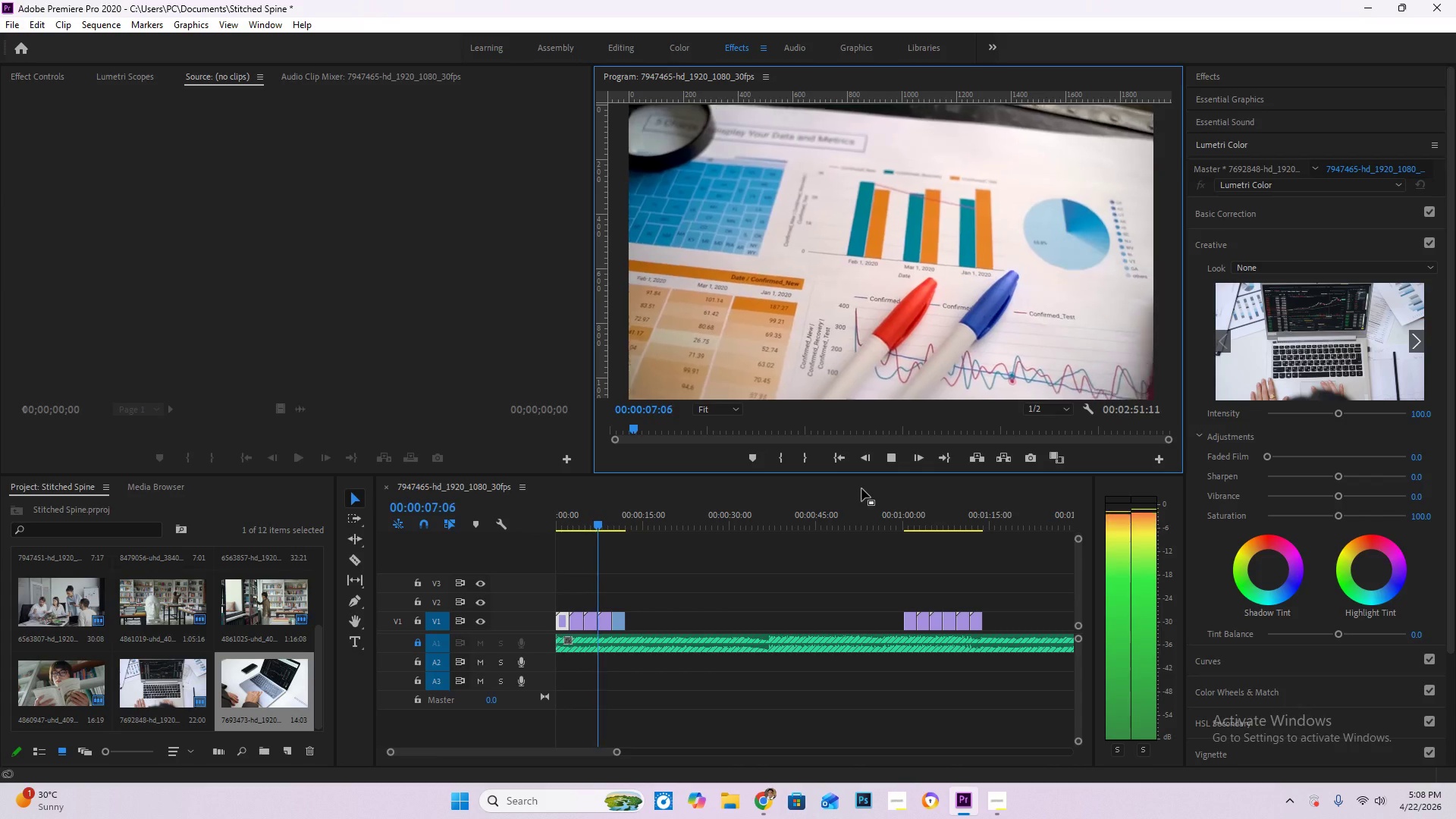 
left_click_drag(start_coordinate=[598, 519], to_coordinate=[514, 517])
 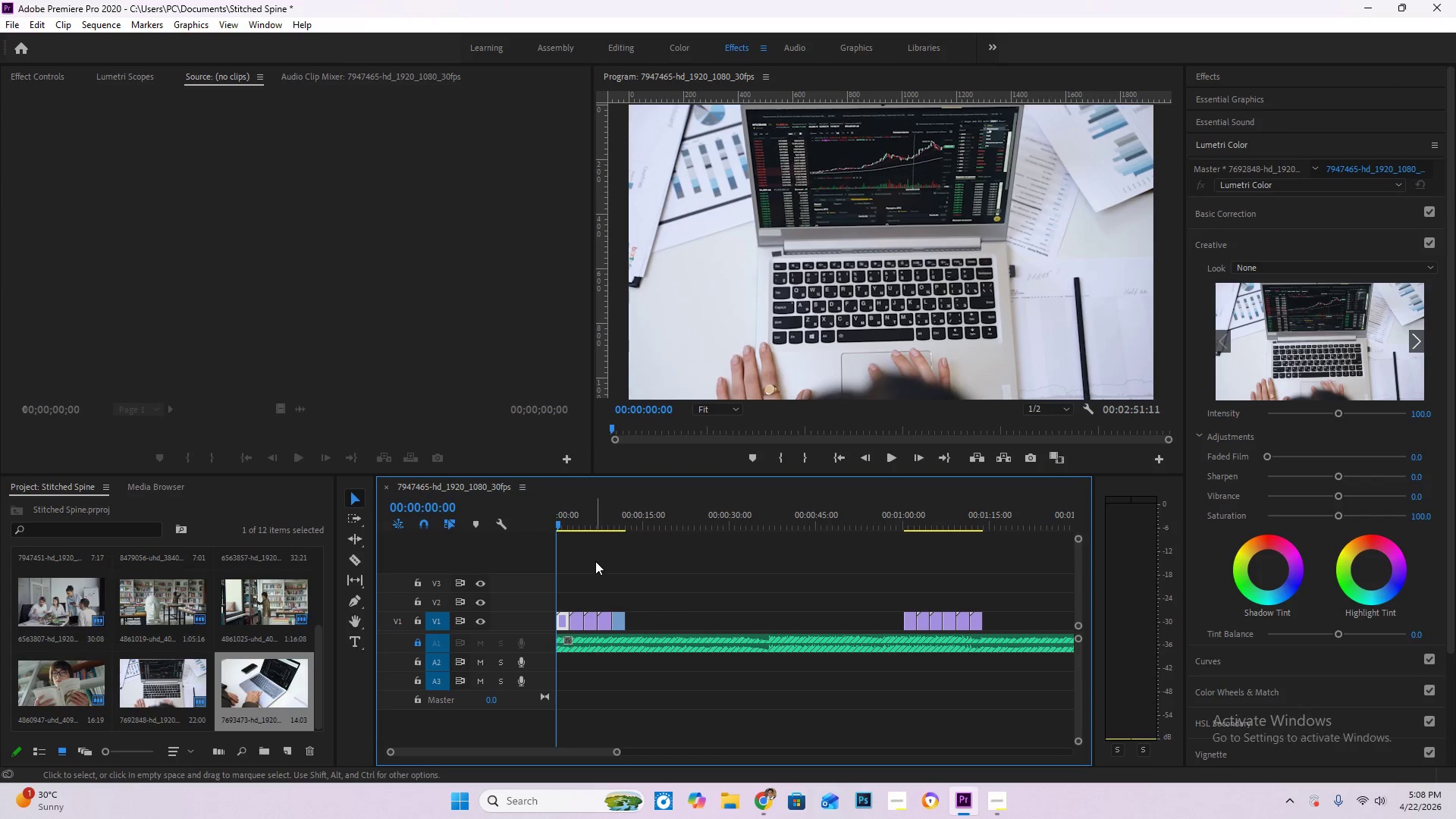 
key(Space)
 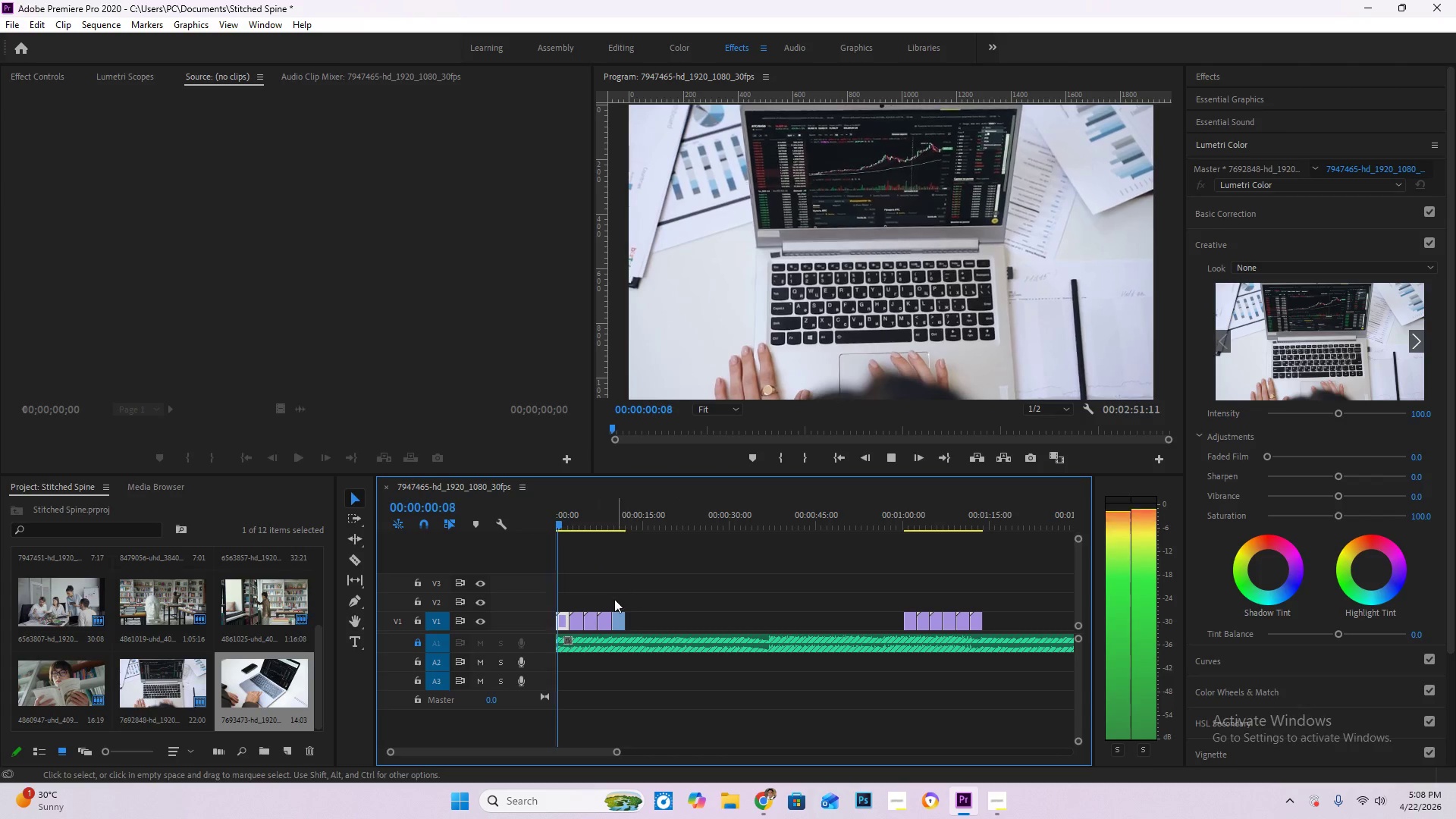 
hold_key(key=AltLeft, duration=1.61)
scroll: coordinate [592, 585], scroll_direction: up, amount: 11.0
 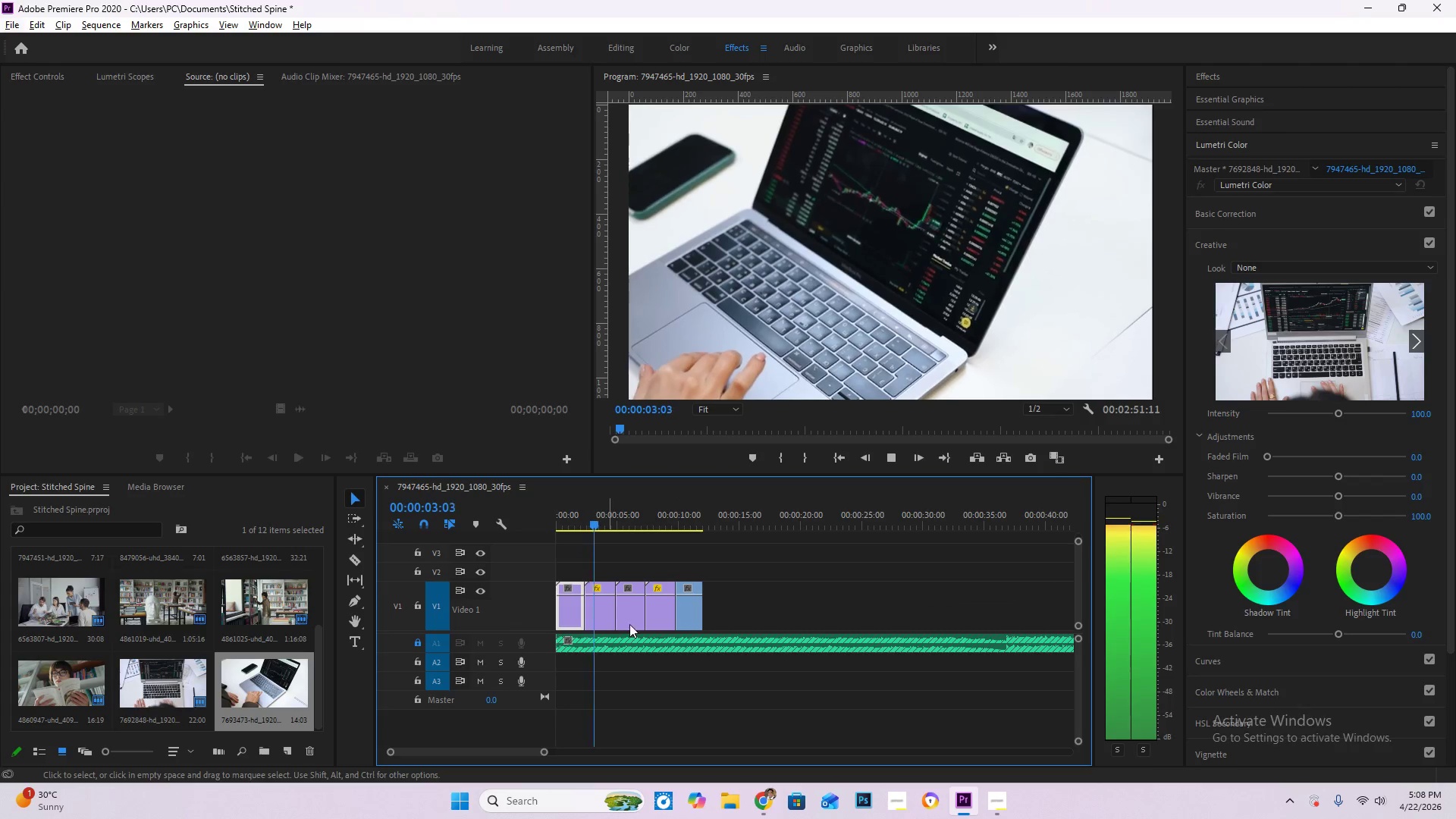 
key(C)
 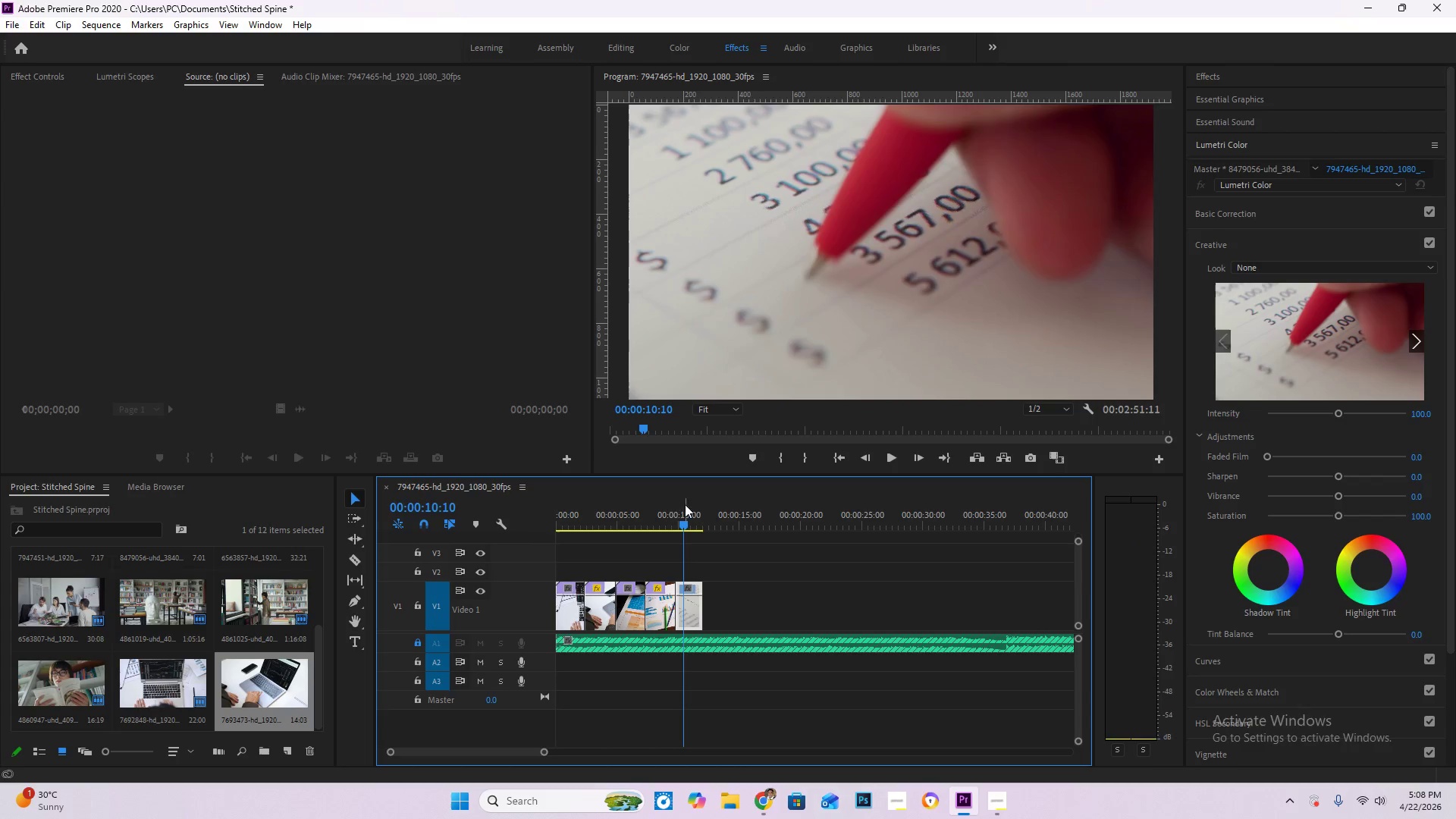 
left_click_drag(start_coordinate=[617, 504], to_coordinate=[507, 507])
 